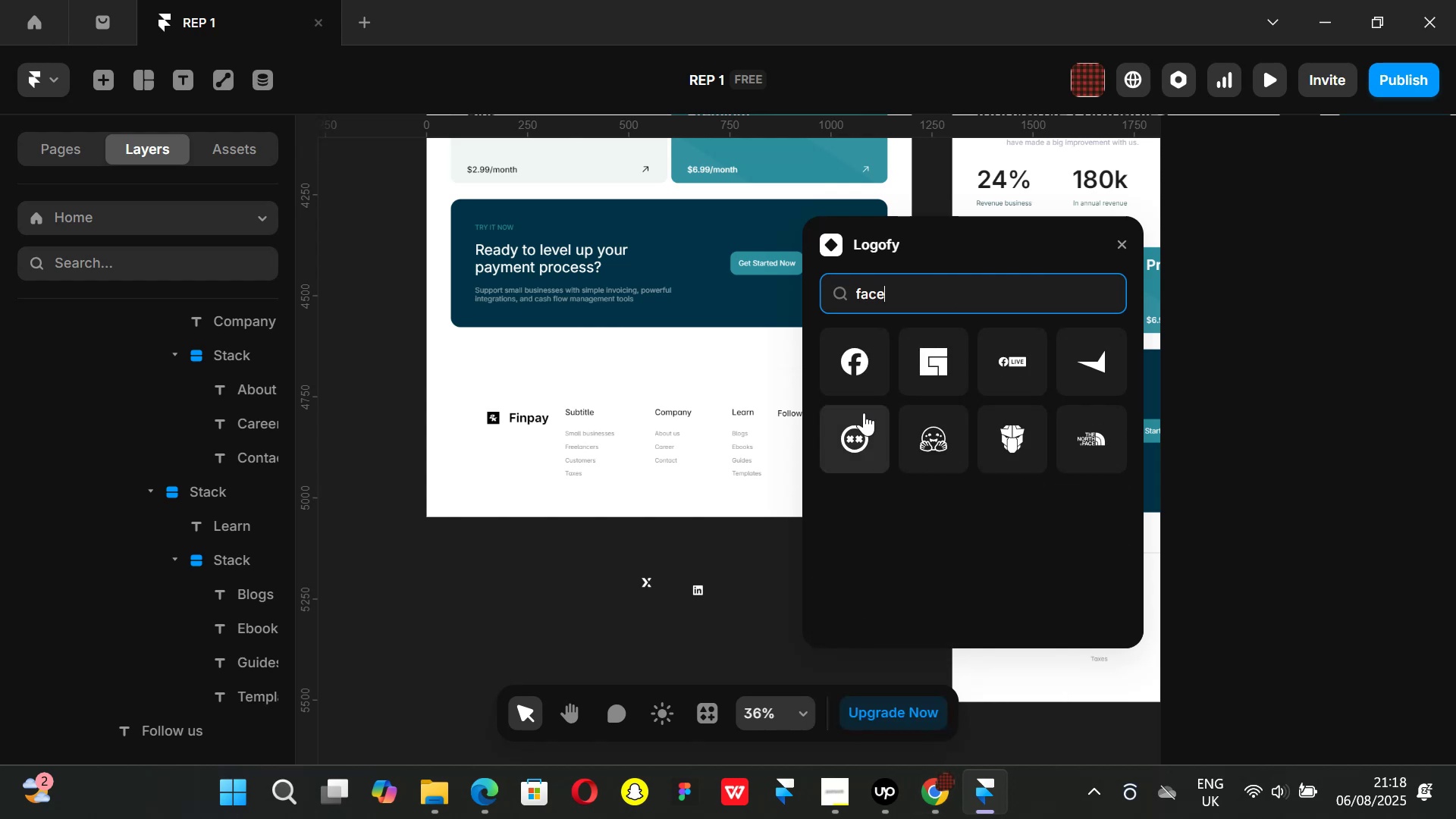 
left_click_drag(start_coordinate=[855, 359], to_coordinate=[745, 592])
 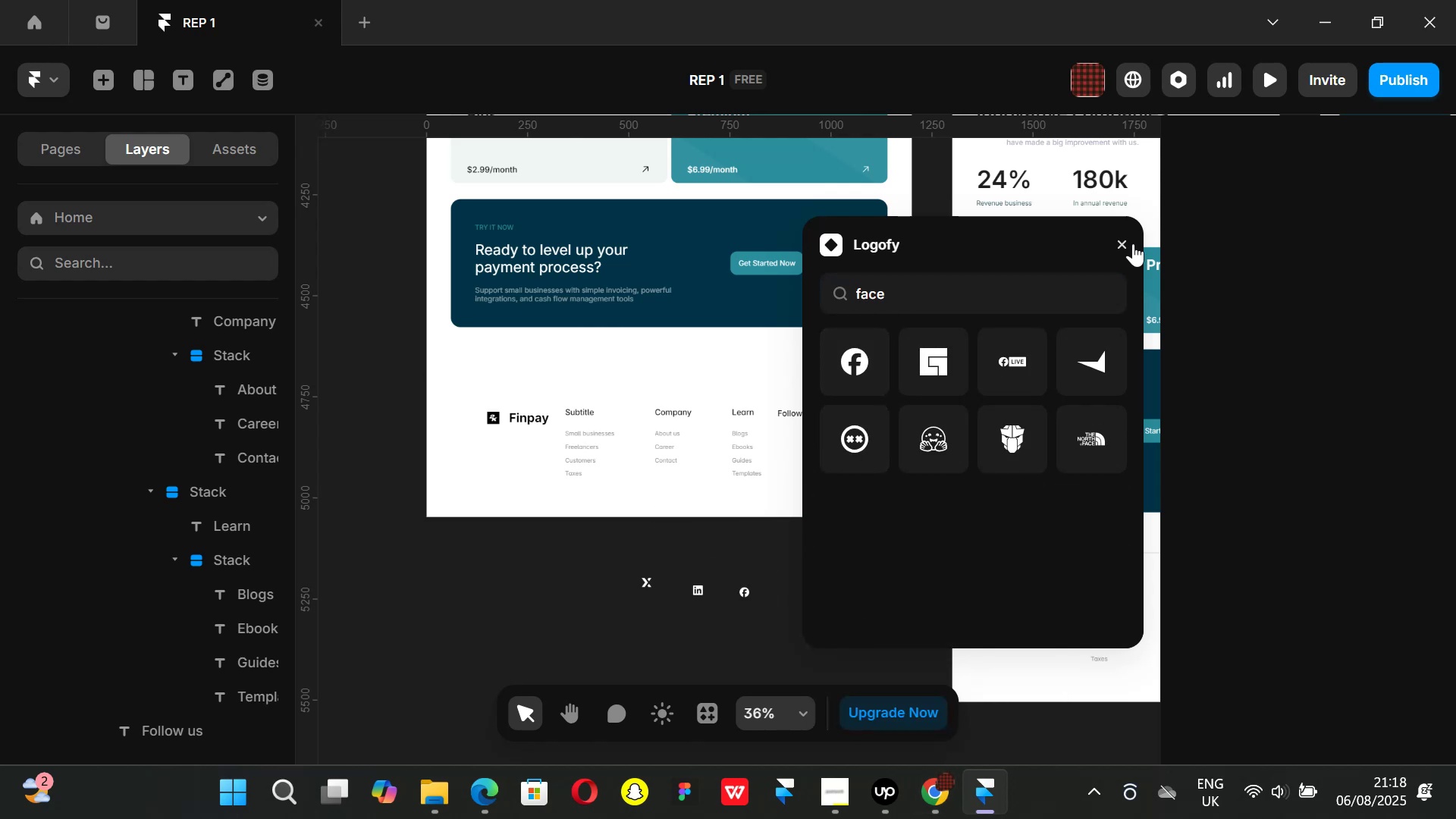 
left_click([1127, 240])
 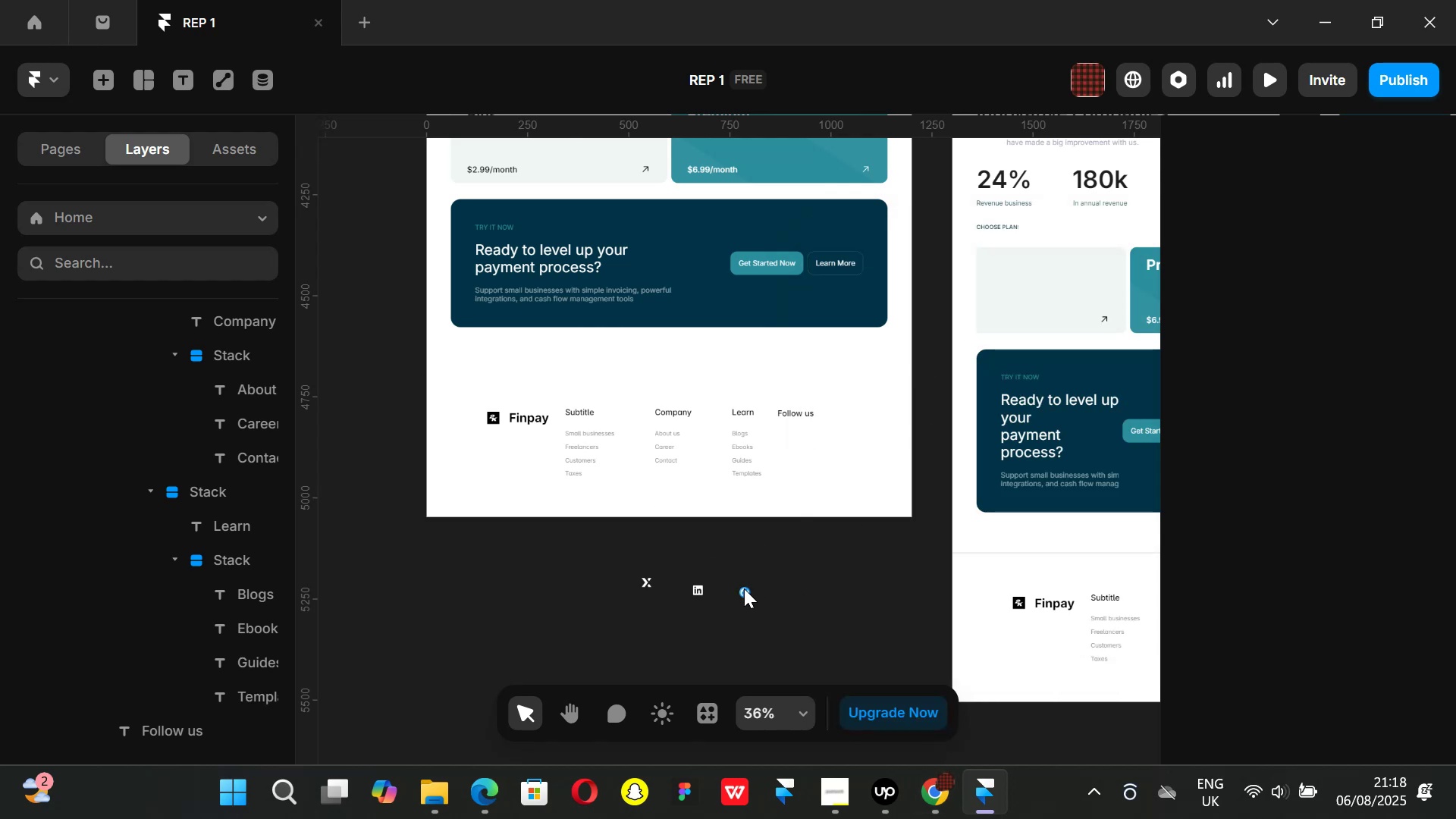 
left_click([959, 797])
 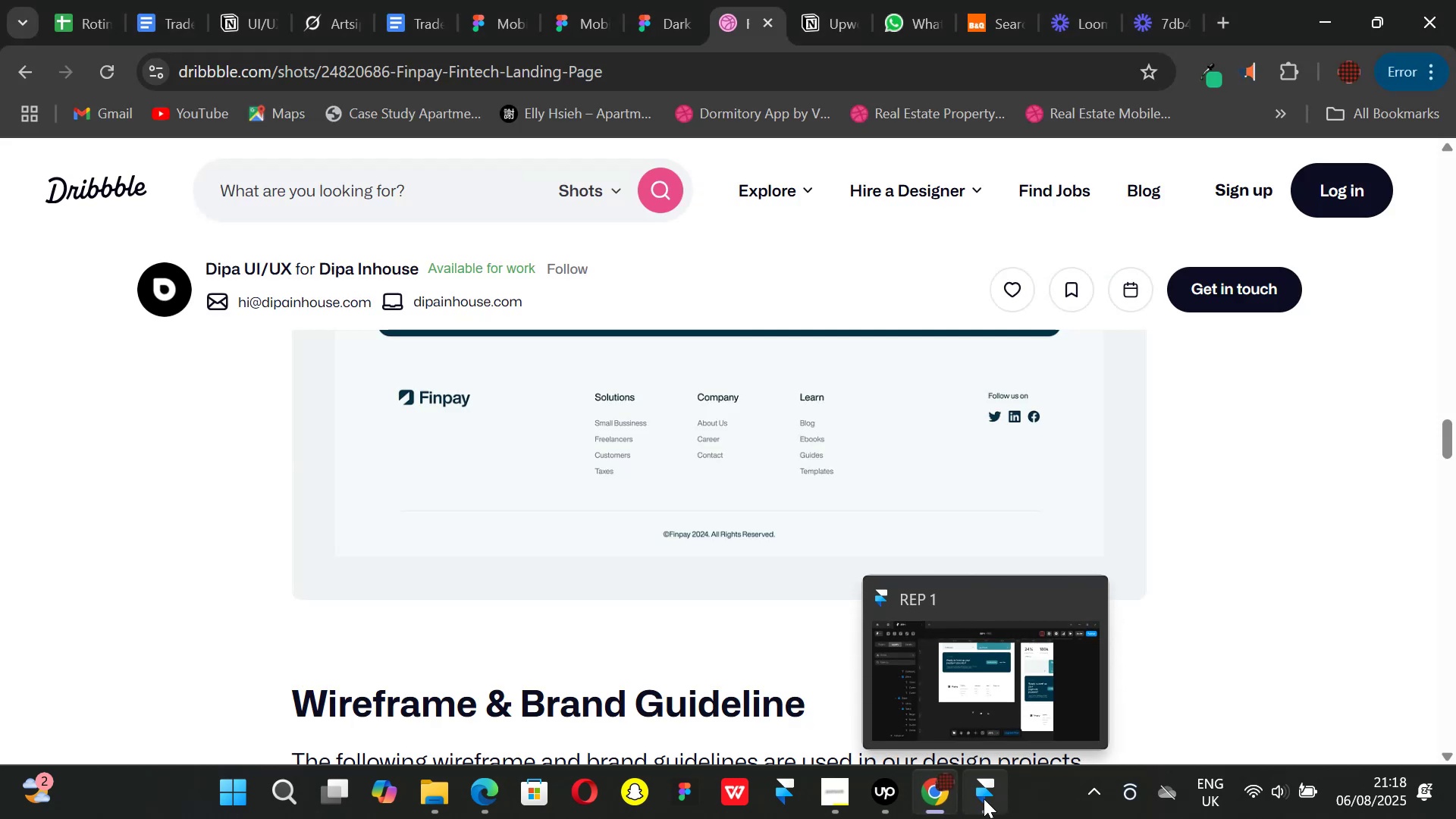 
left_click([984, 799])
 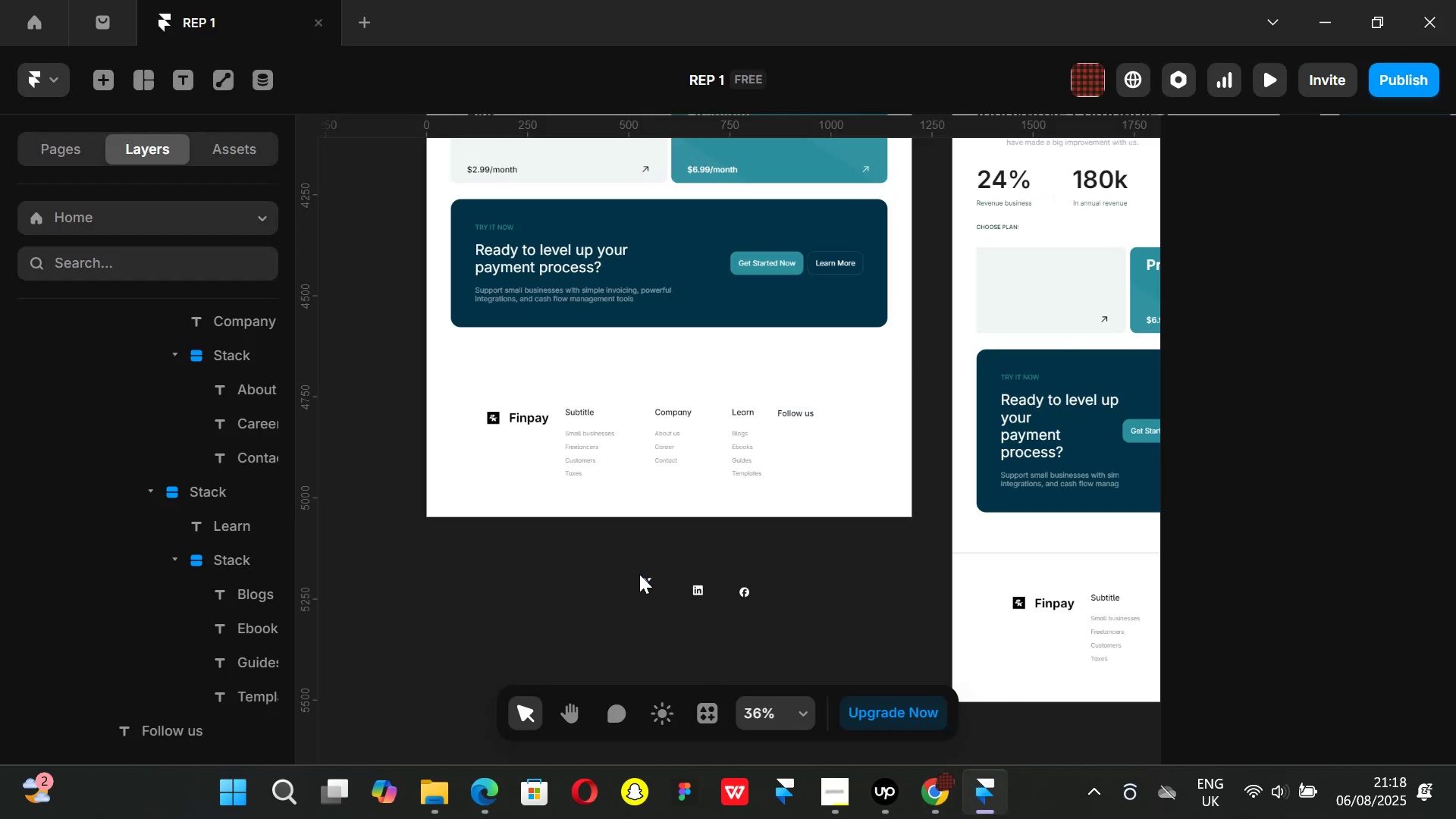 
left_click_drag(start_coordinate=[627, 564], to_coordinate=[801, 642])
 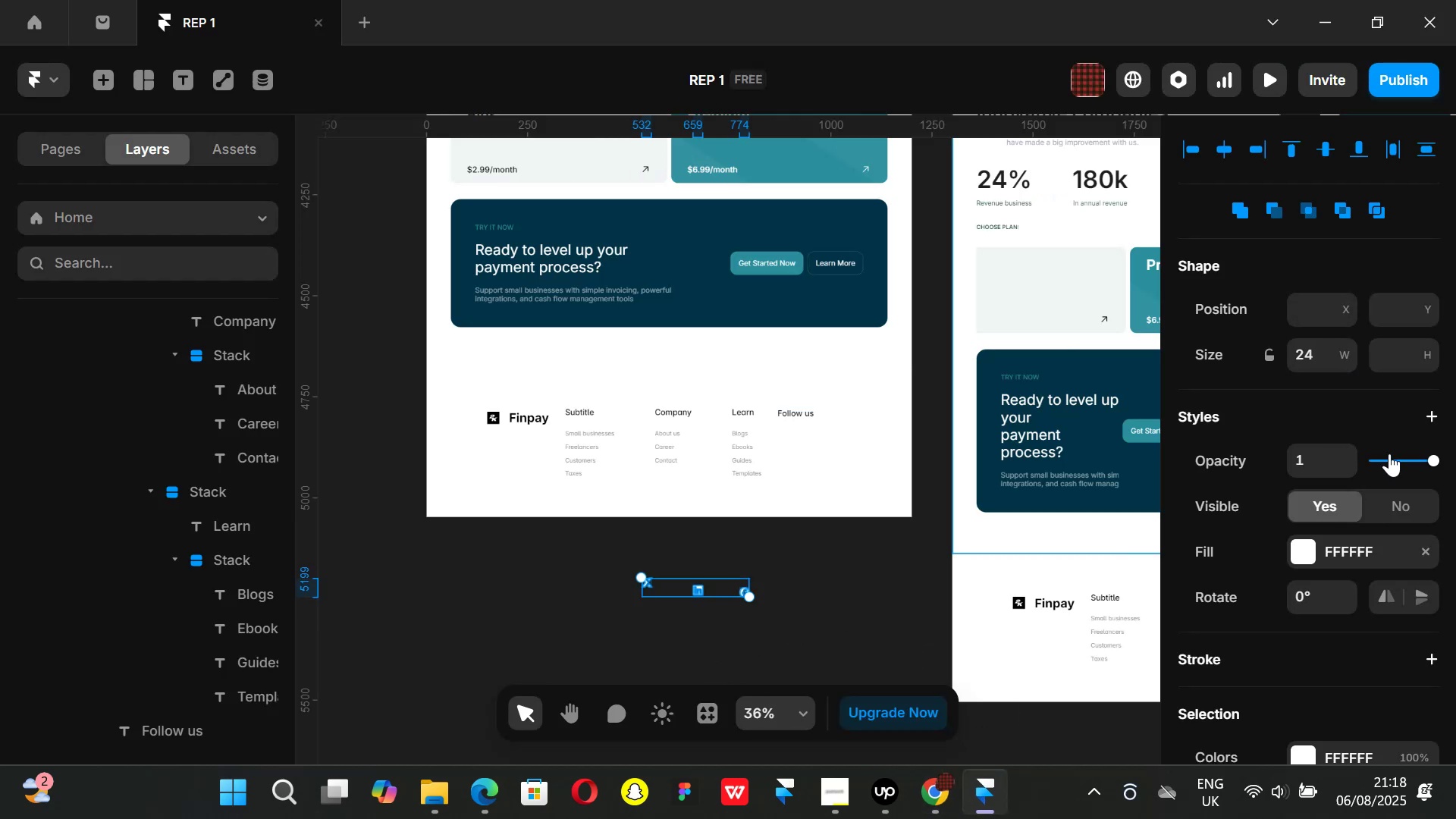 
key(K)
 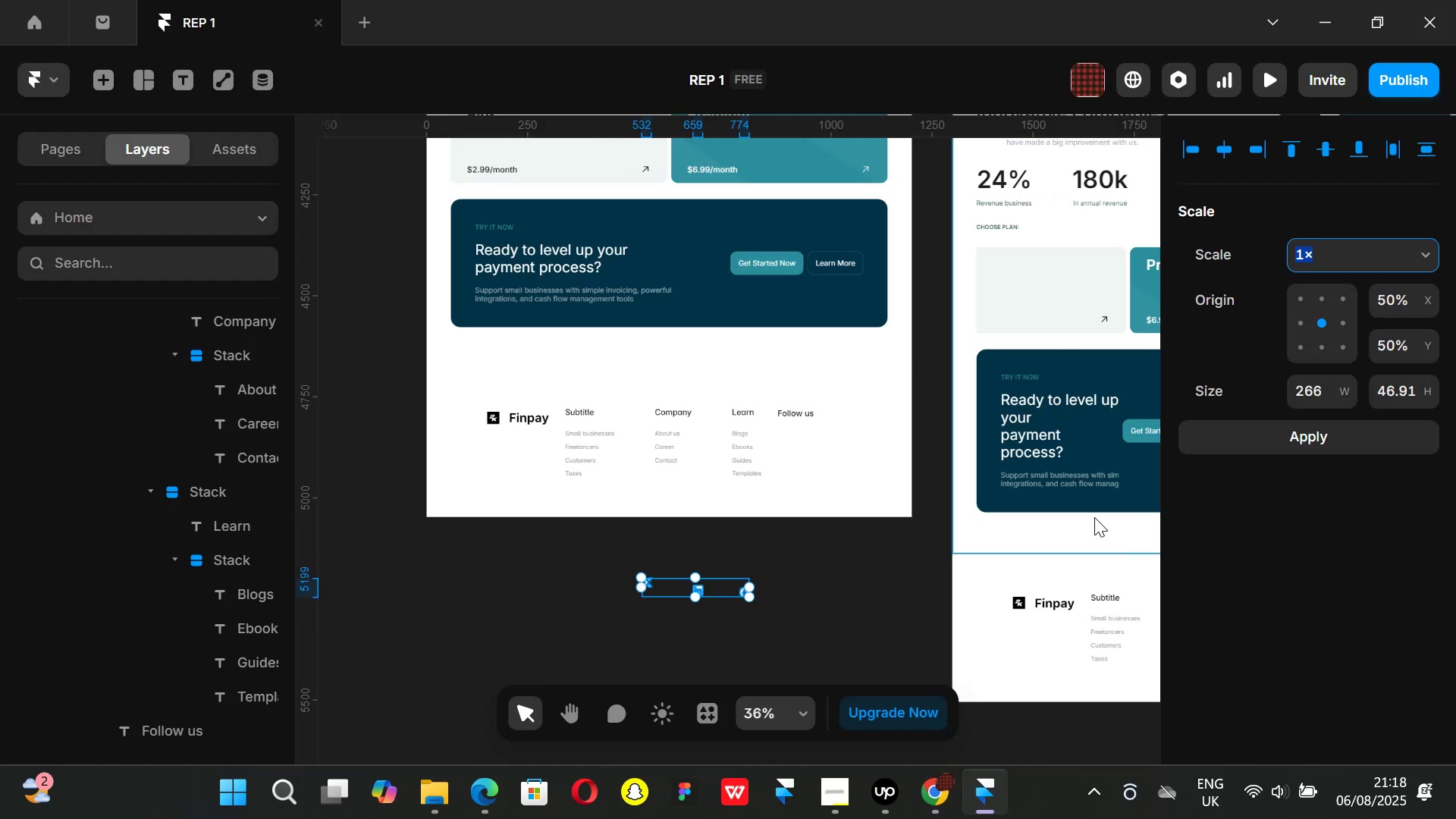 
left_click([824, 600])
 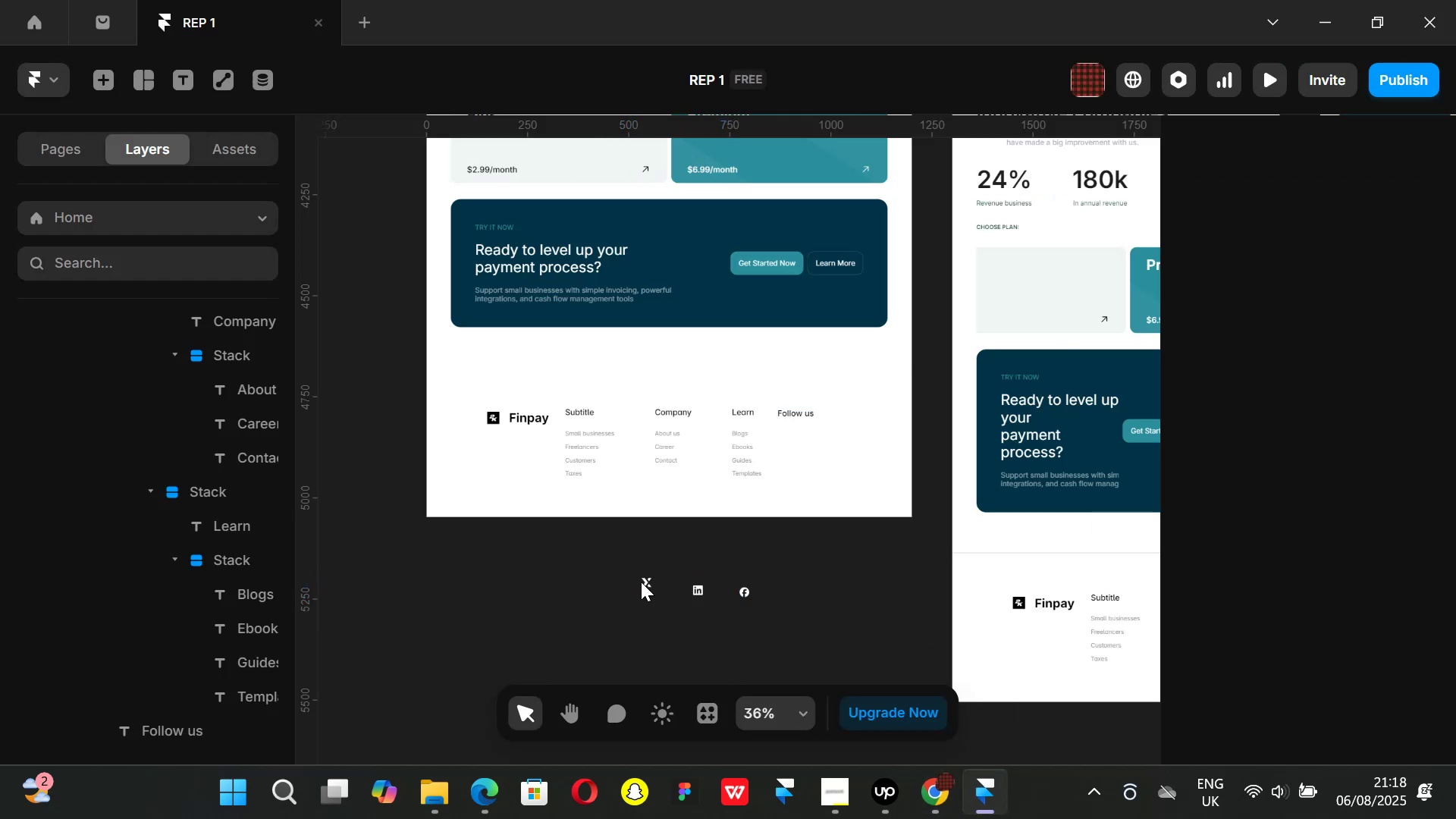 
left_click([640, 582])
 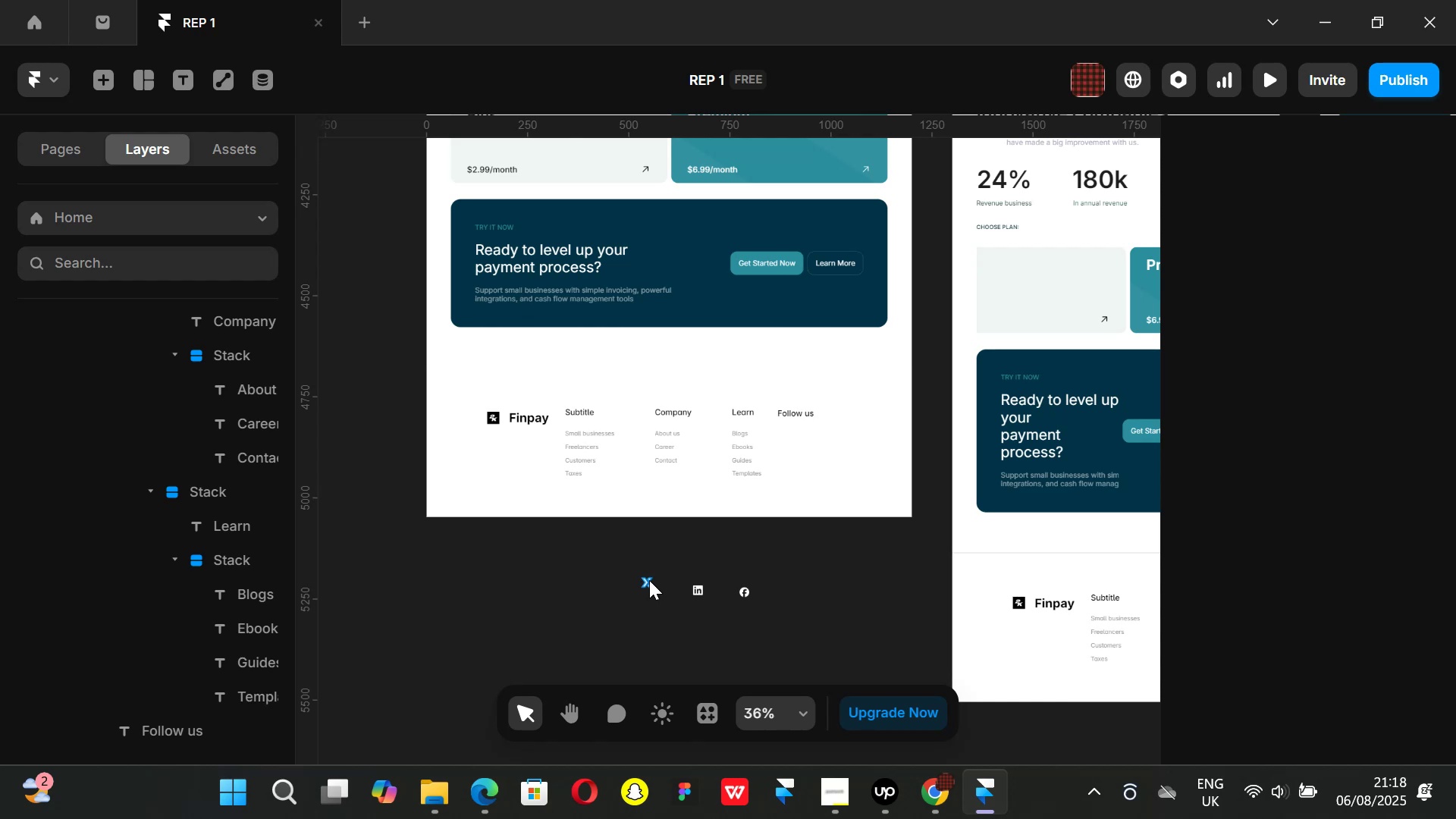 
left_click([649, 580])
 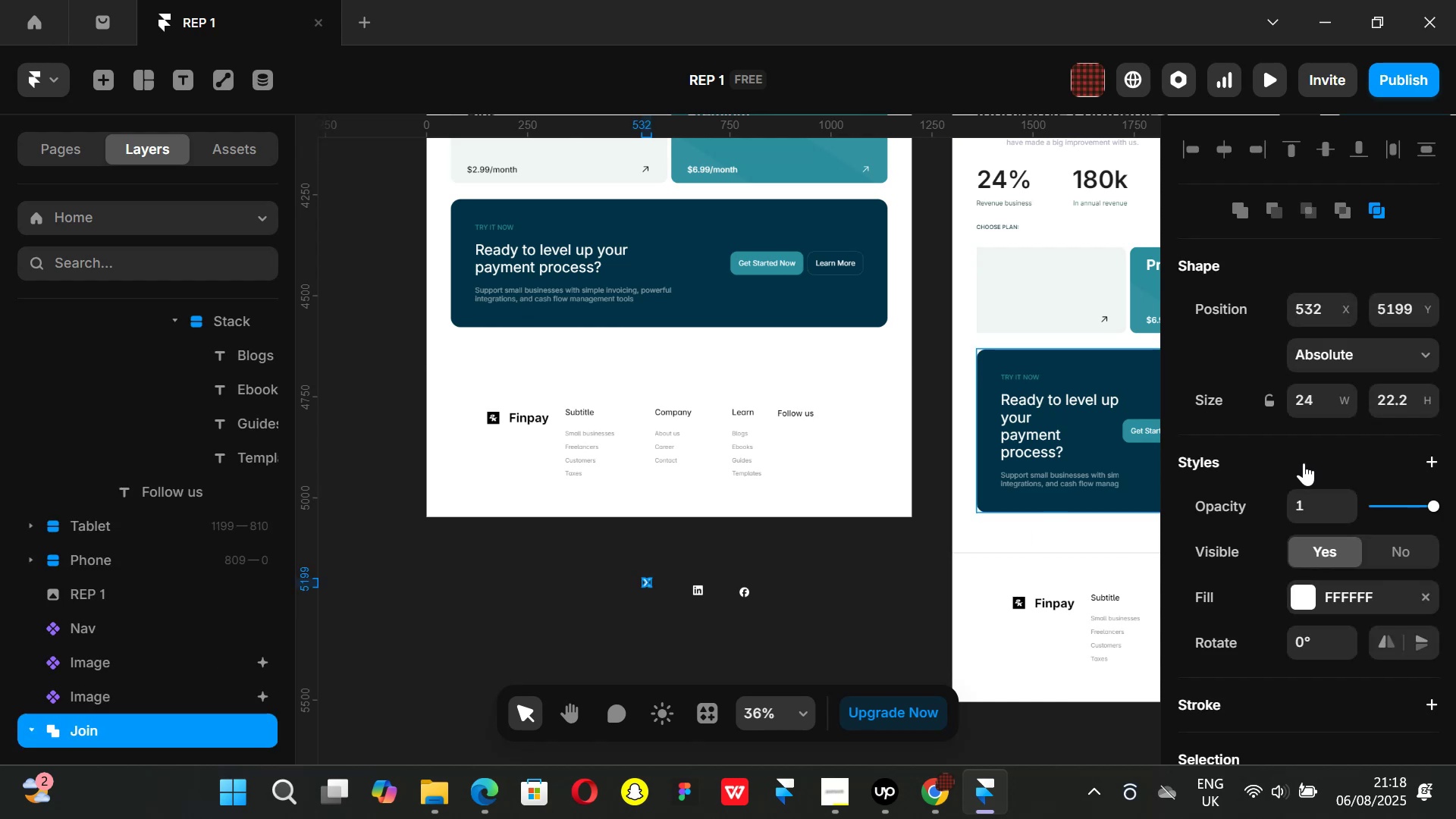 
key(K)
 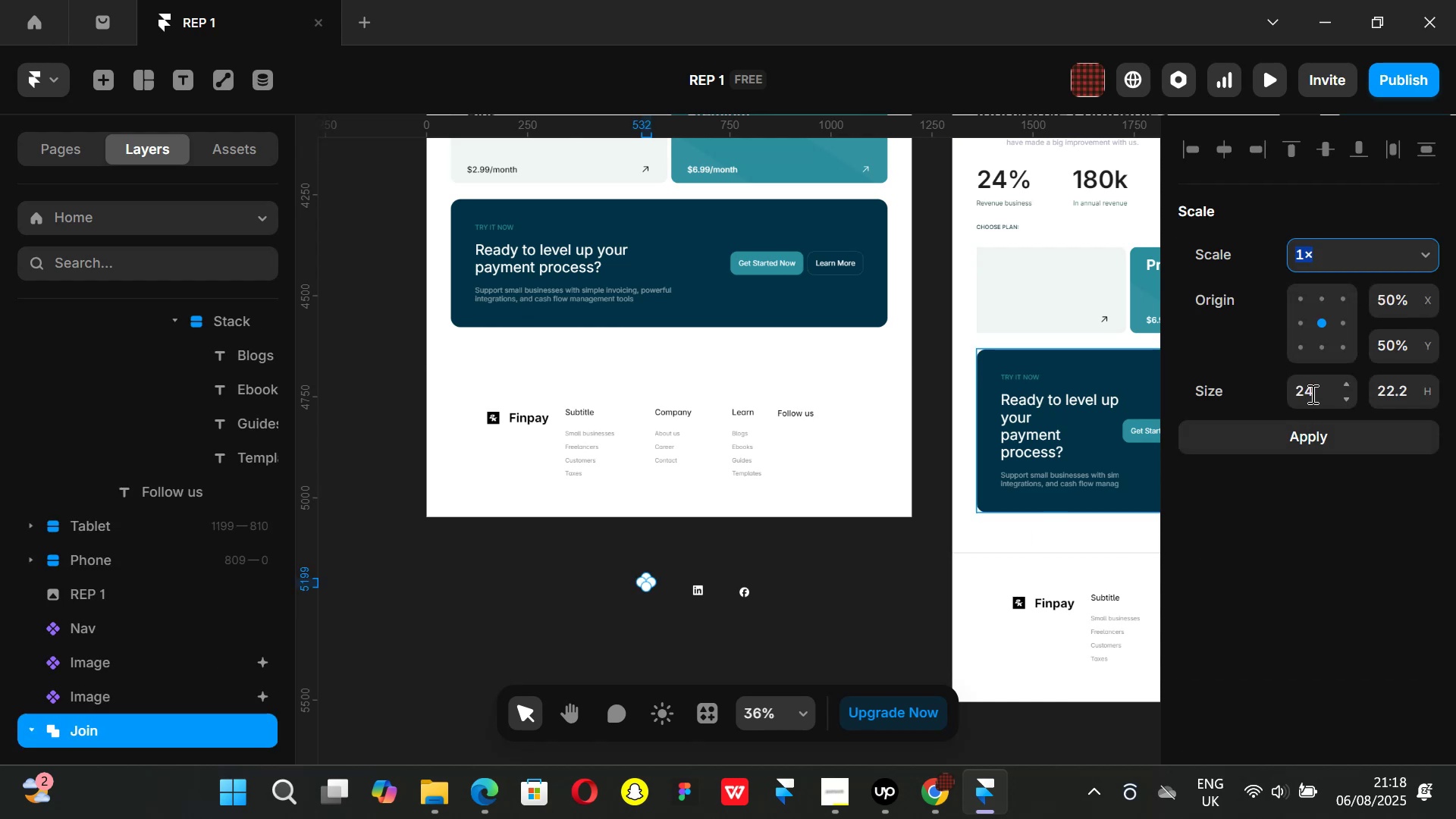 
left_click([1311, 394])
 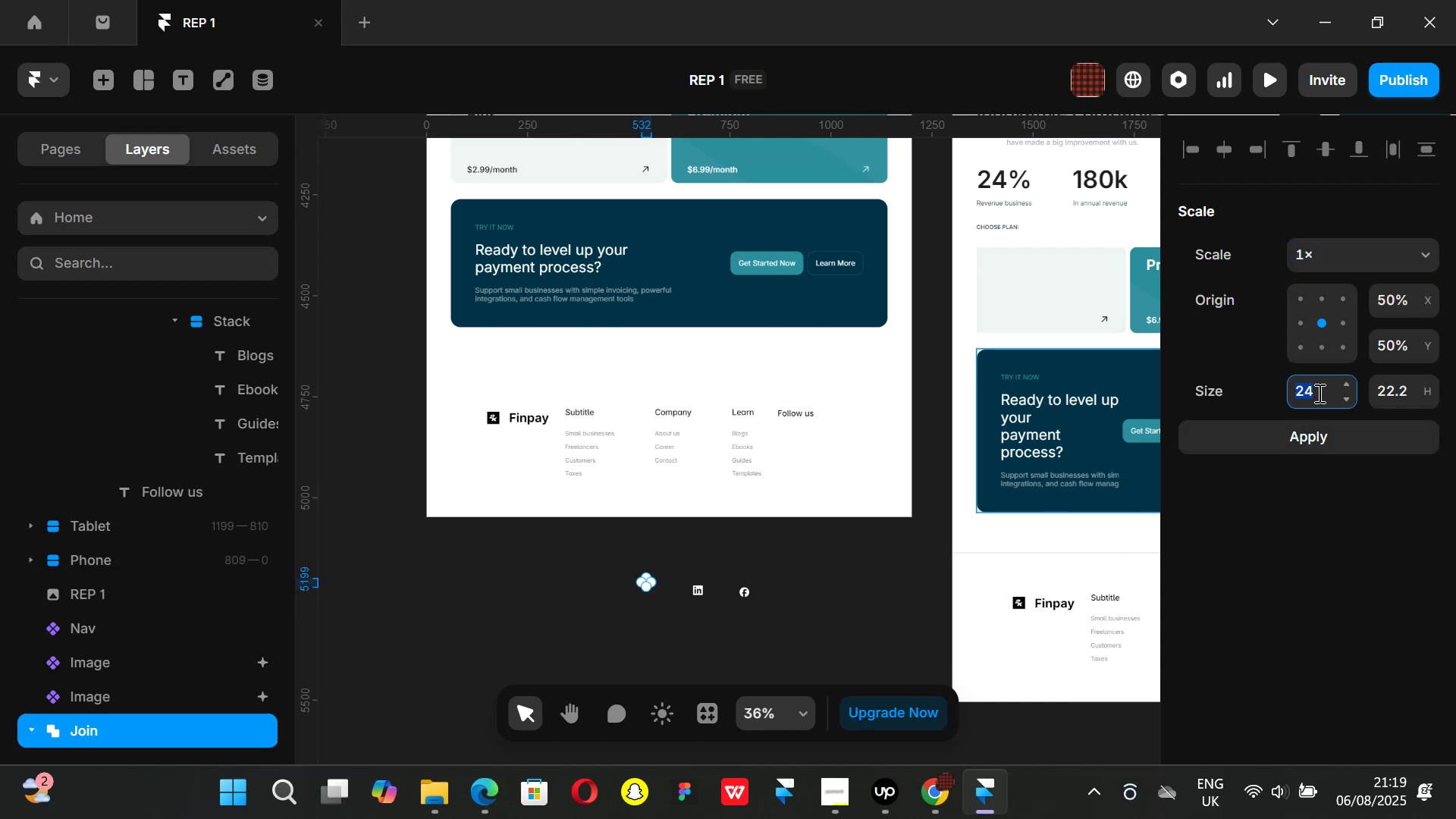 
type(36)
 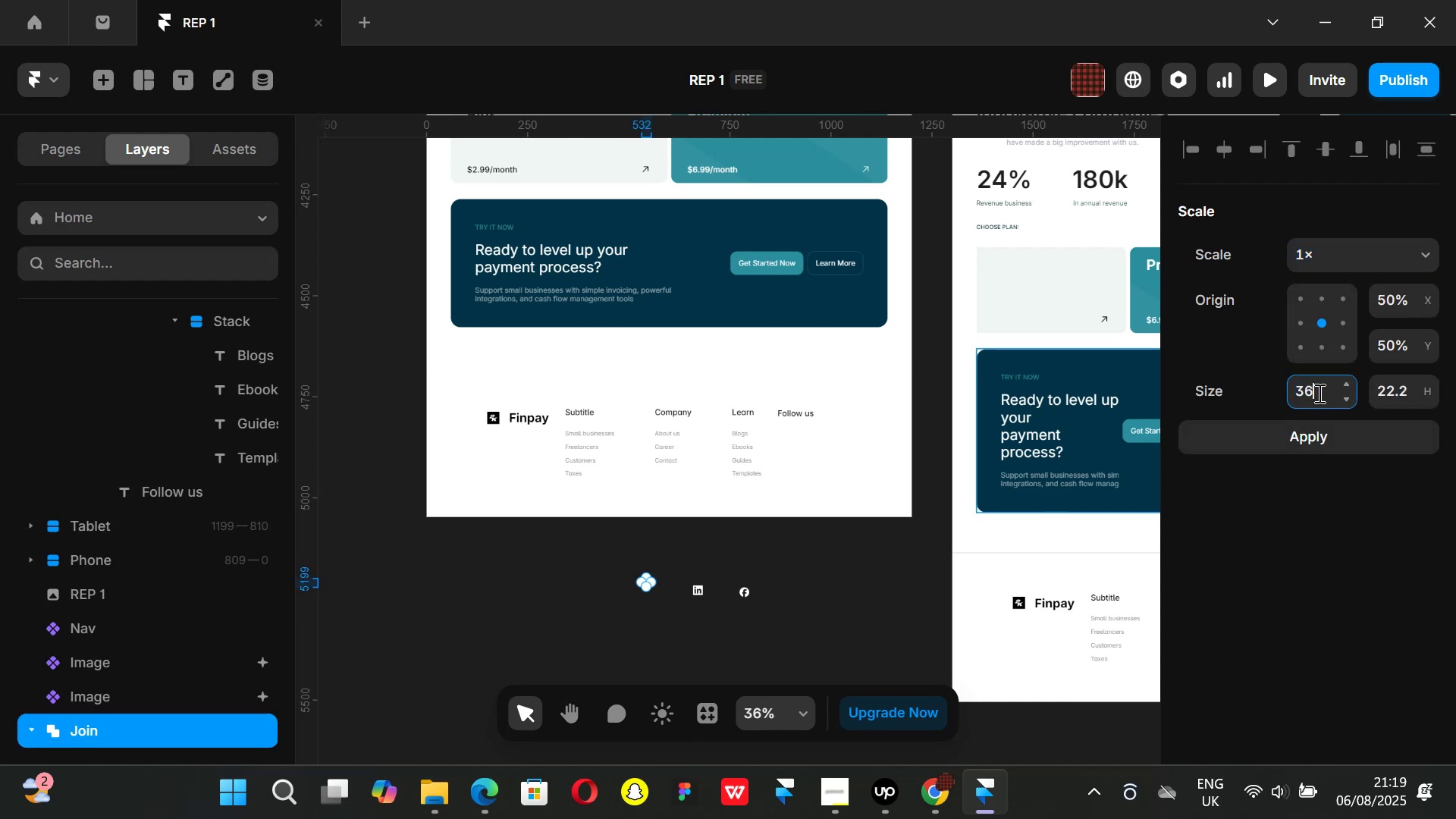 
key(Enter)
 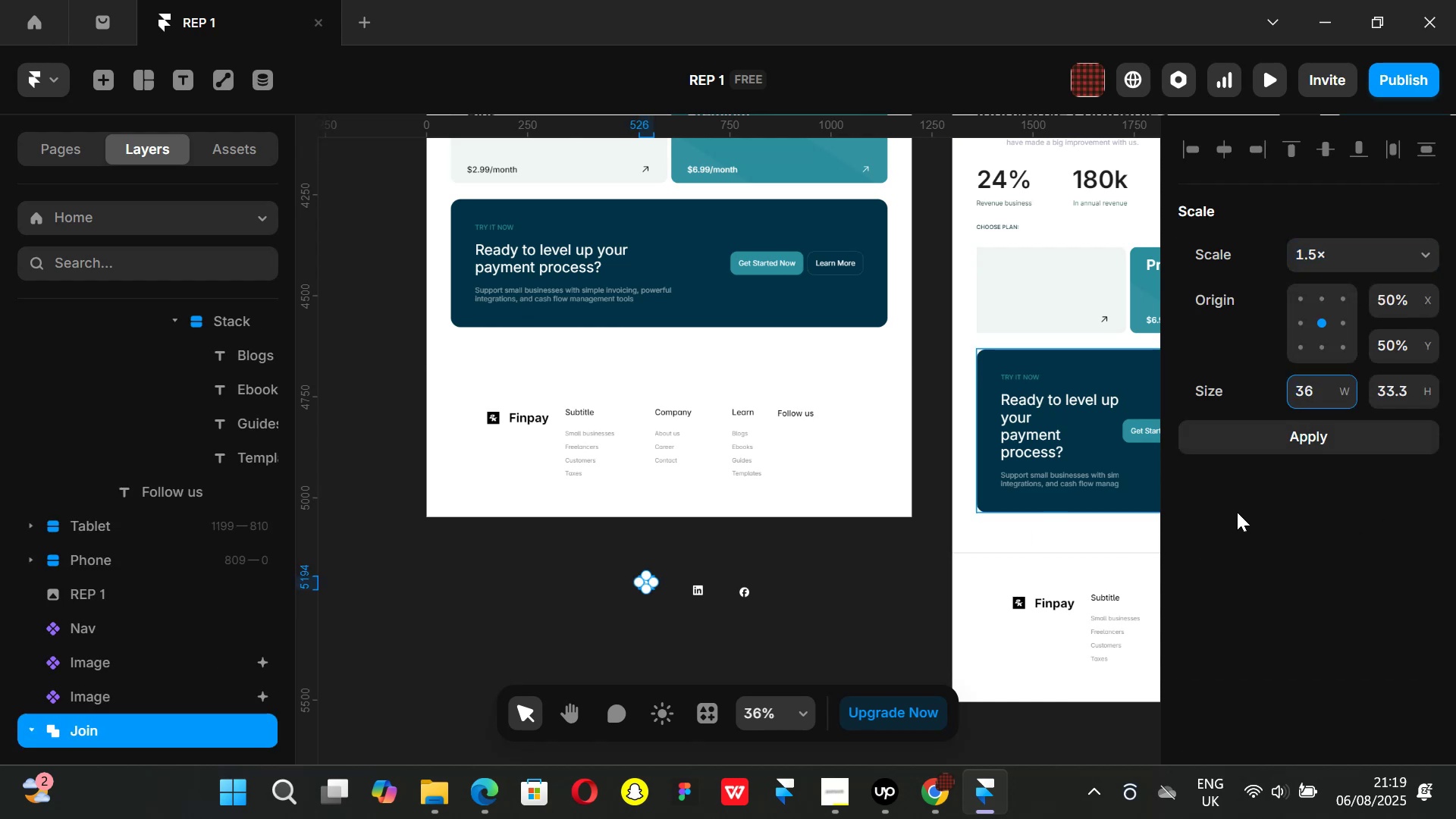 
key(Enter)
 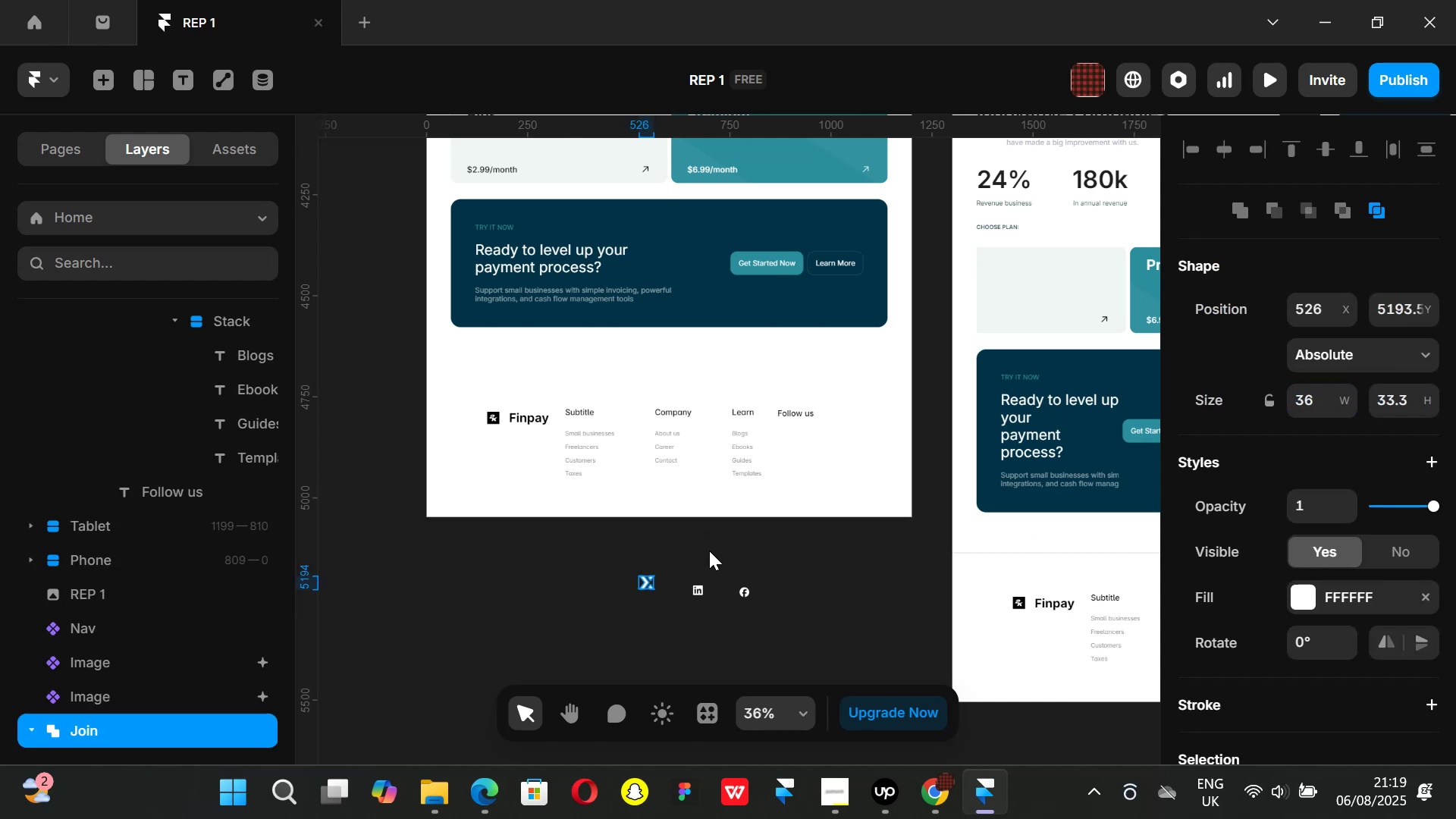 
left_click([706, 561])
 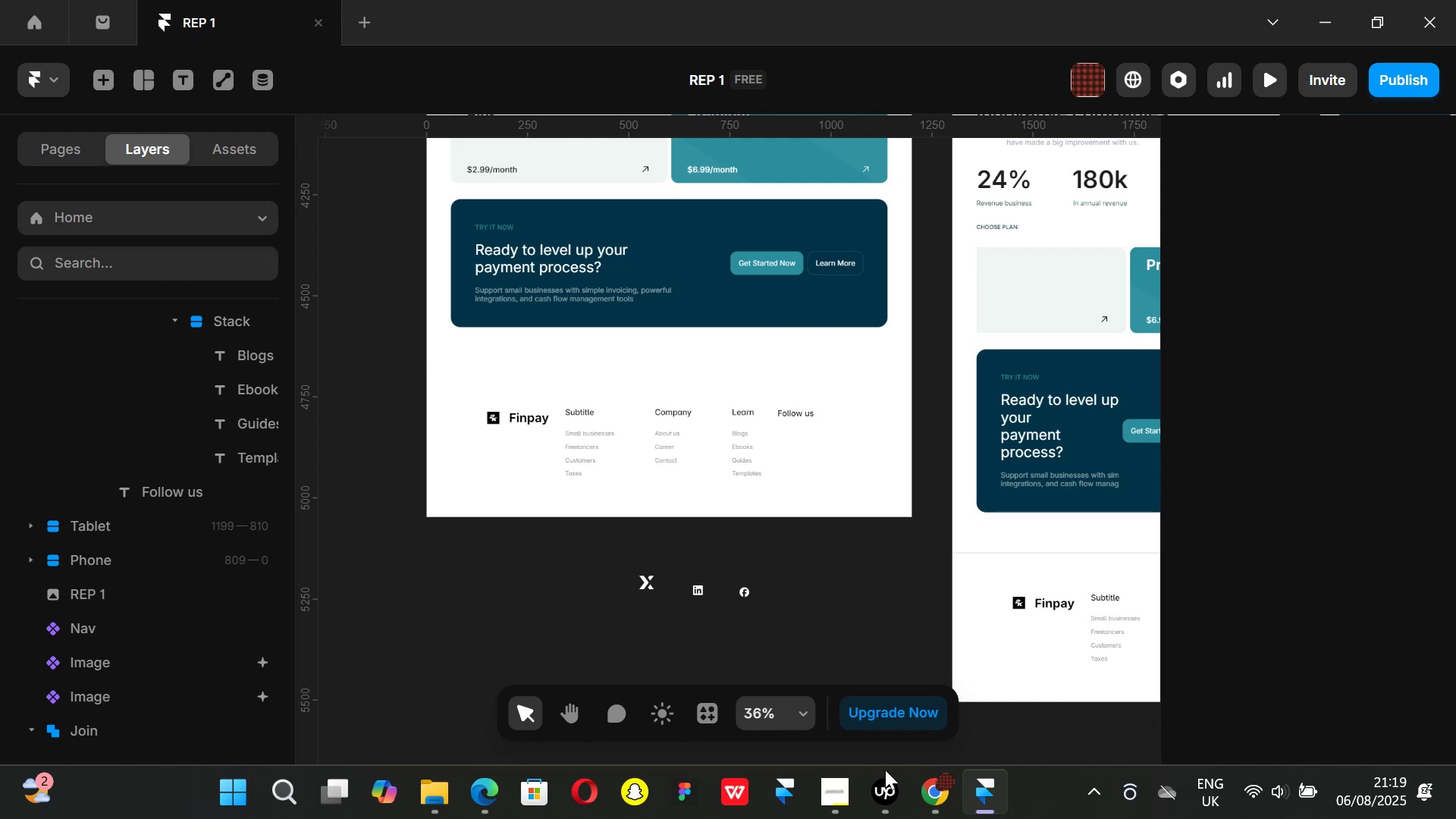 
left_click([924, 796])
 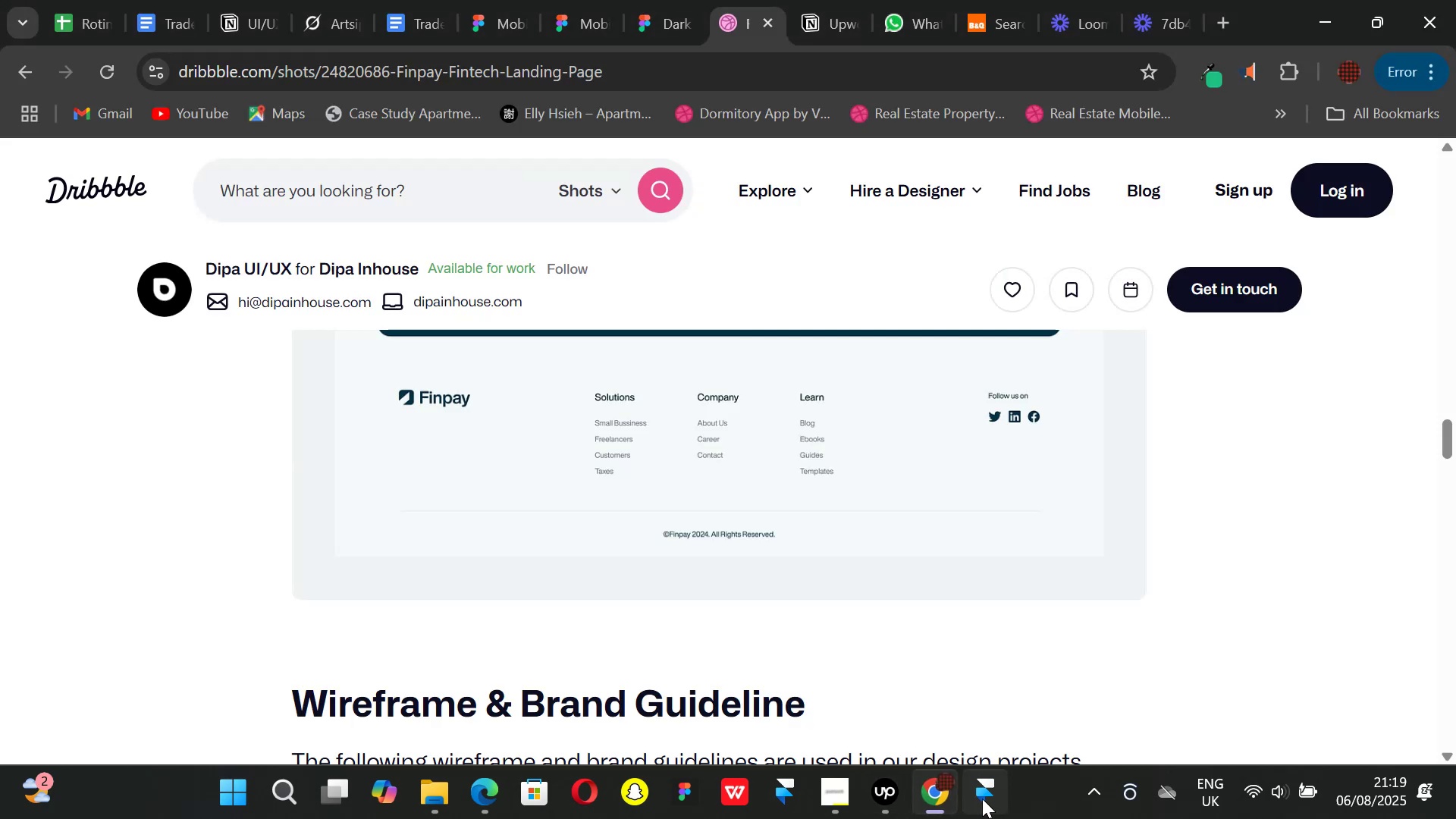 
left_click([985, 799])
 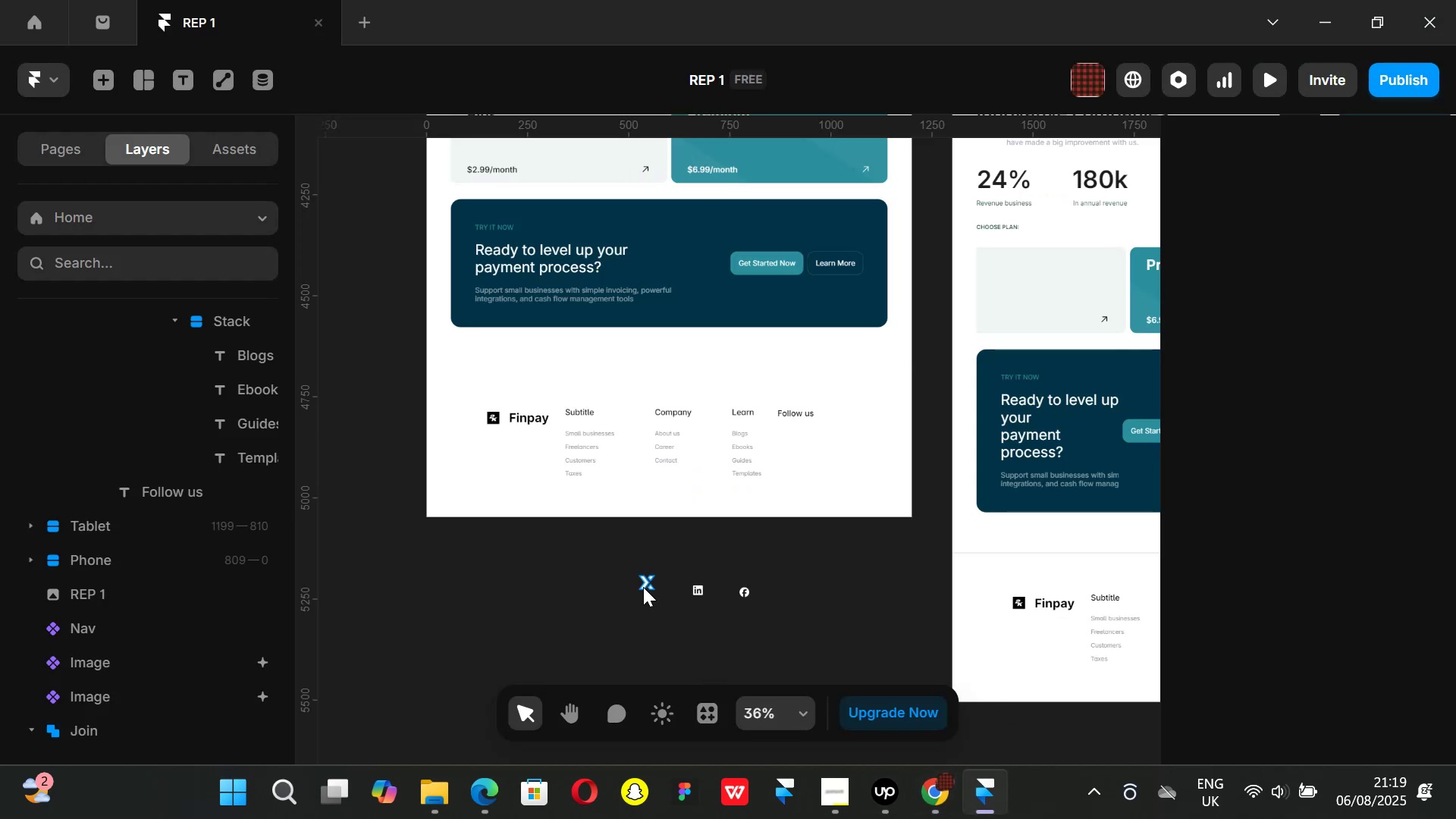 
left_click([643, 587])
 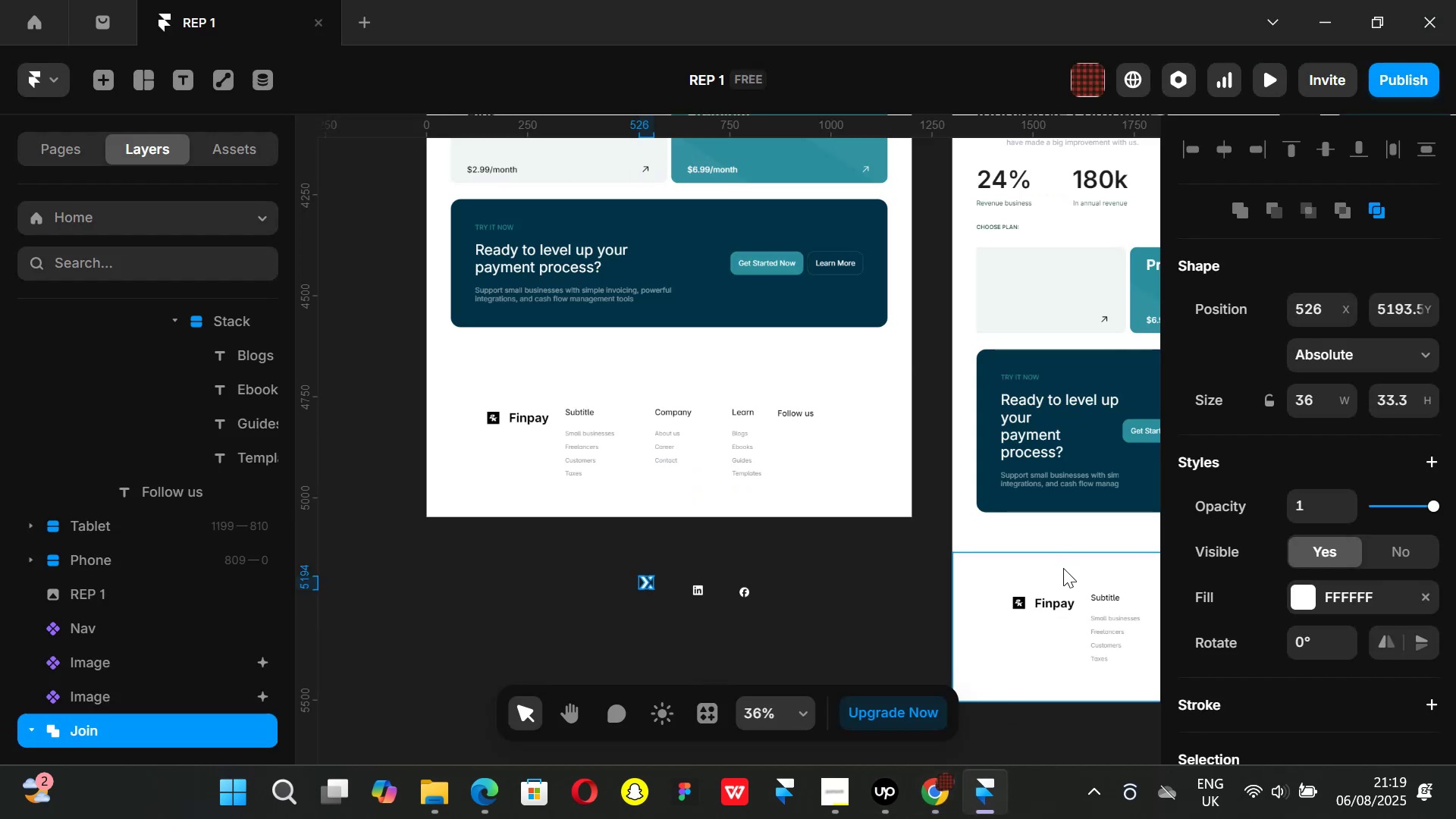 
key(K)
 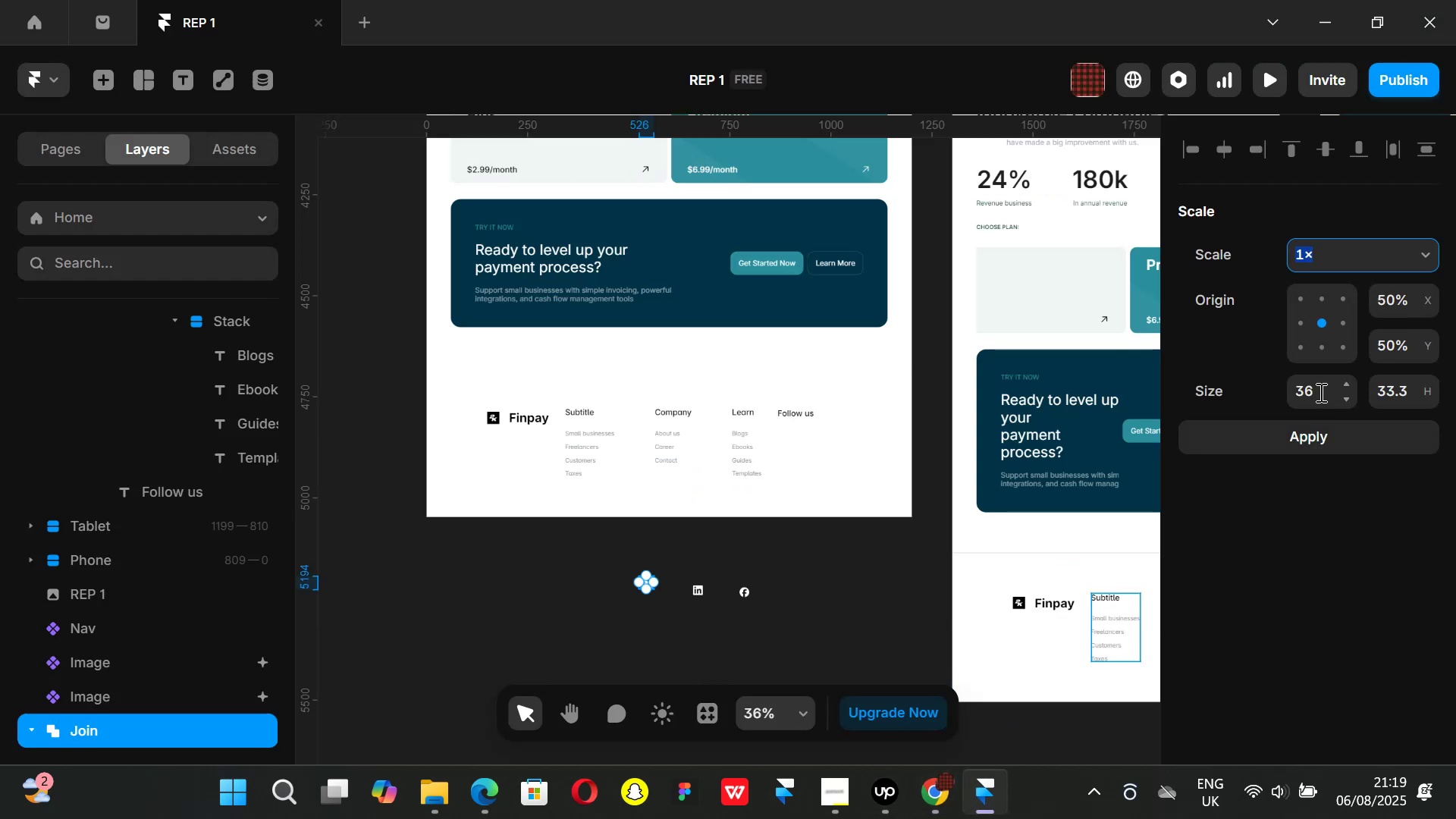 
left_click([1320, 387])
 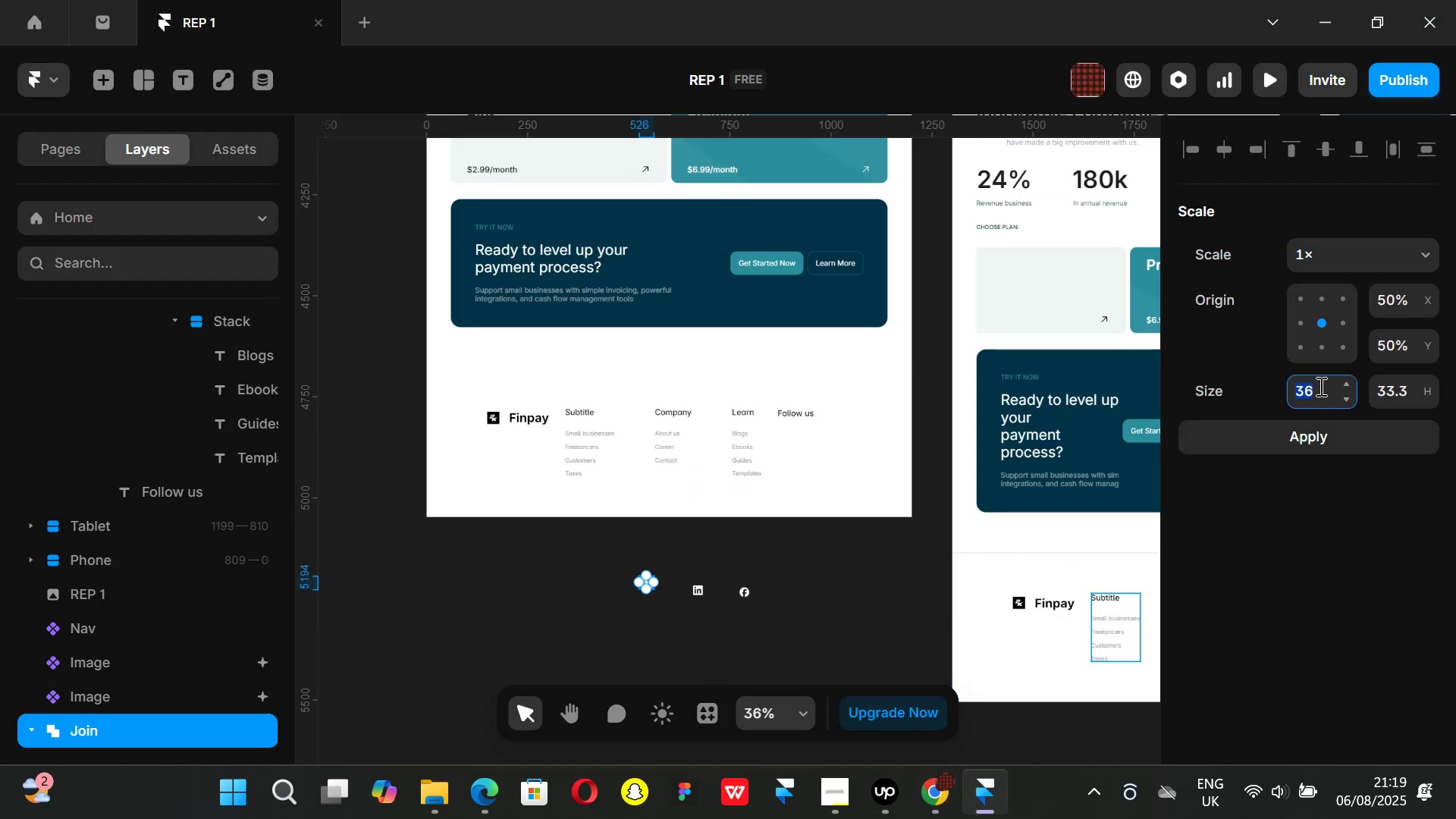 
type(3)
key(Backspace)
key(Backspace)
type(28)
 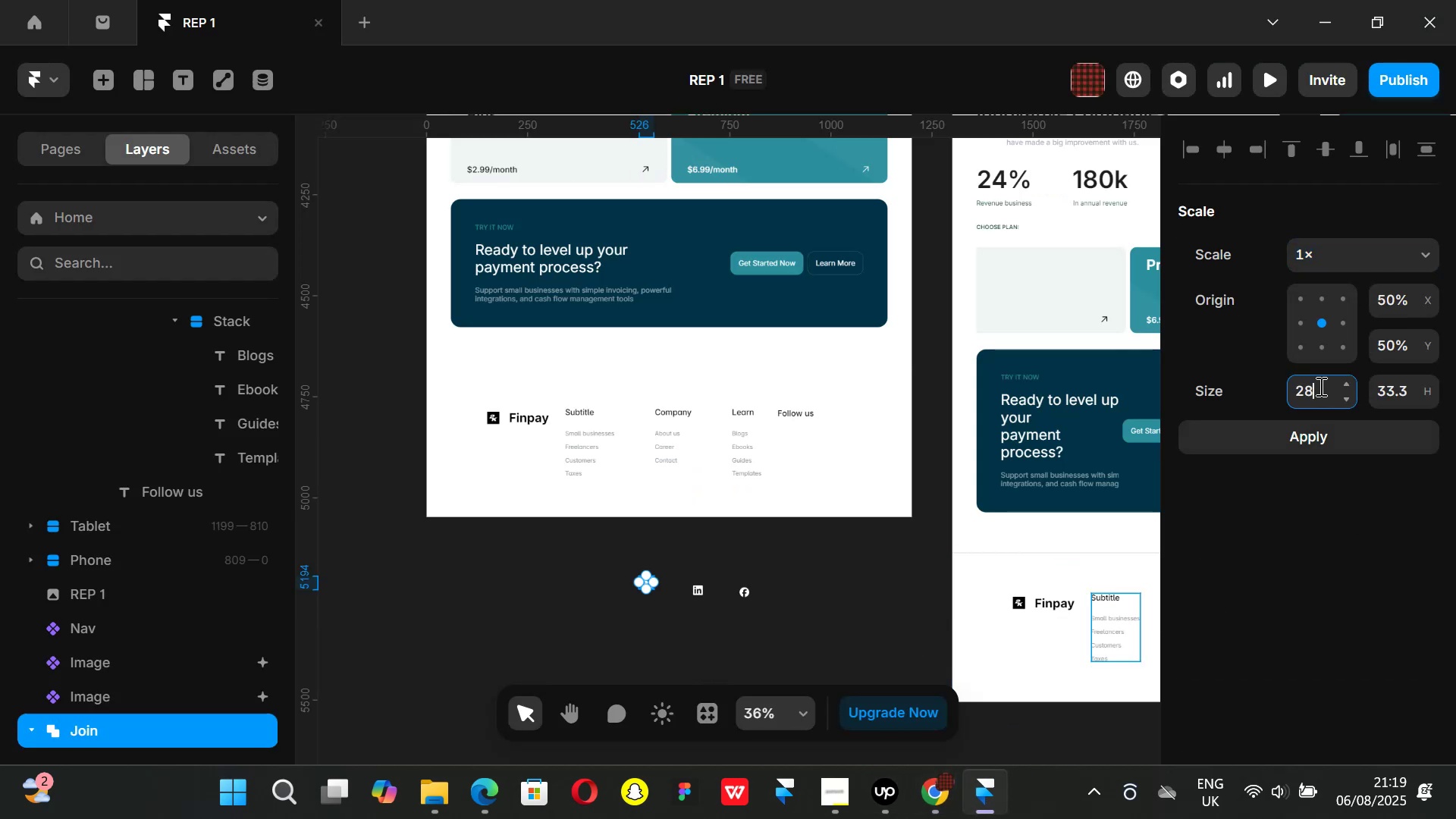 
key(Enter)
 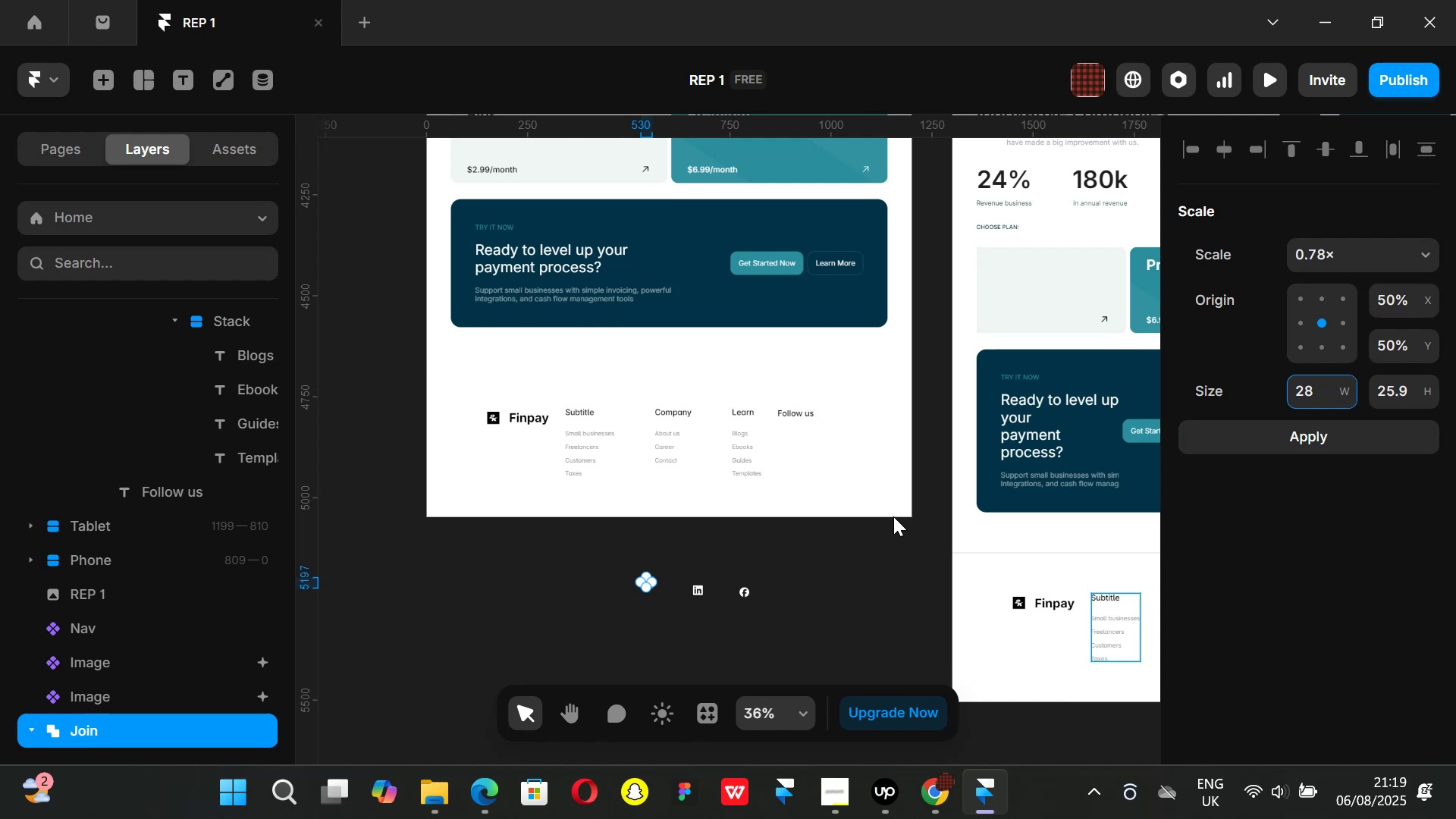 
key(Enter)
 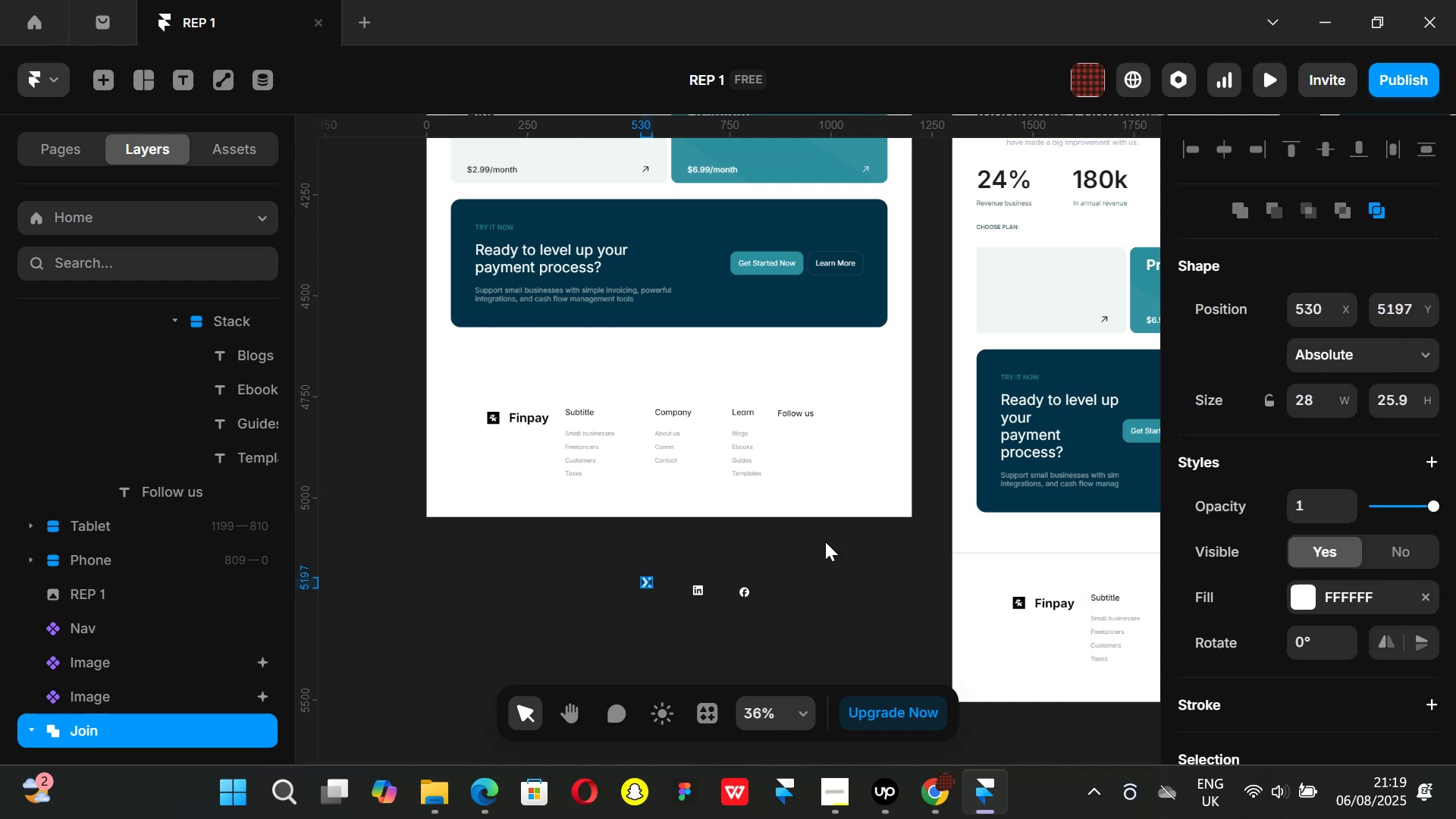 
left_click([790, 552])
 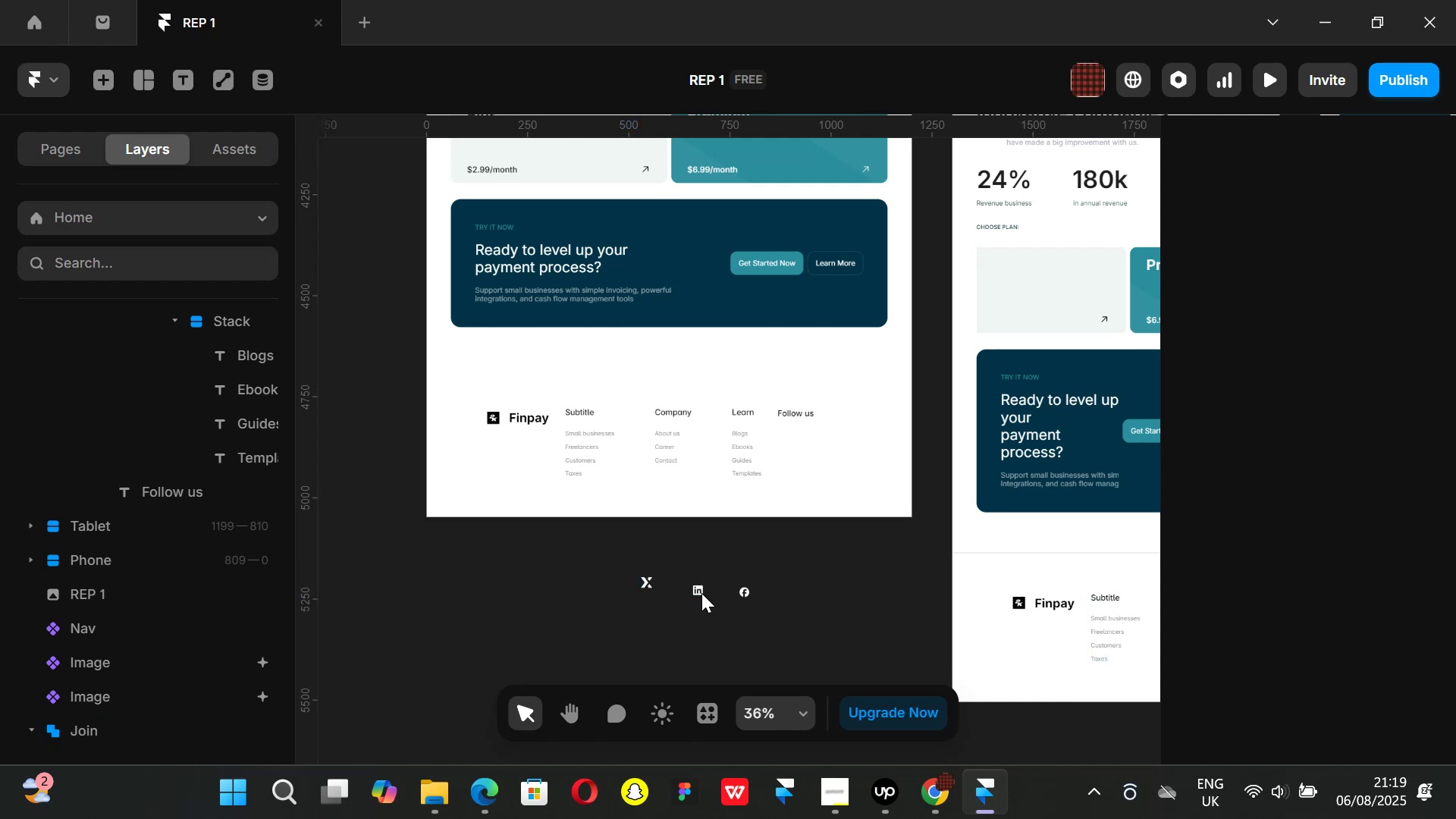 
left_click([699, 593])
 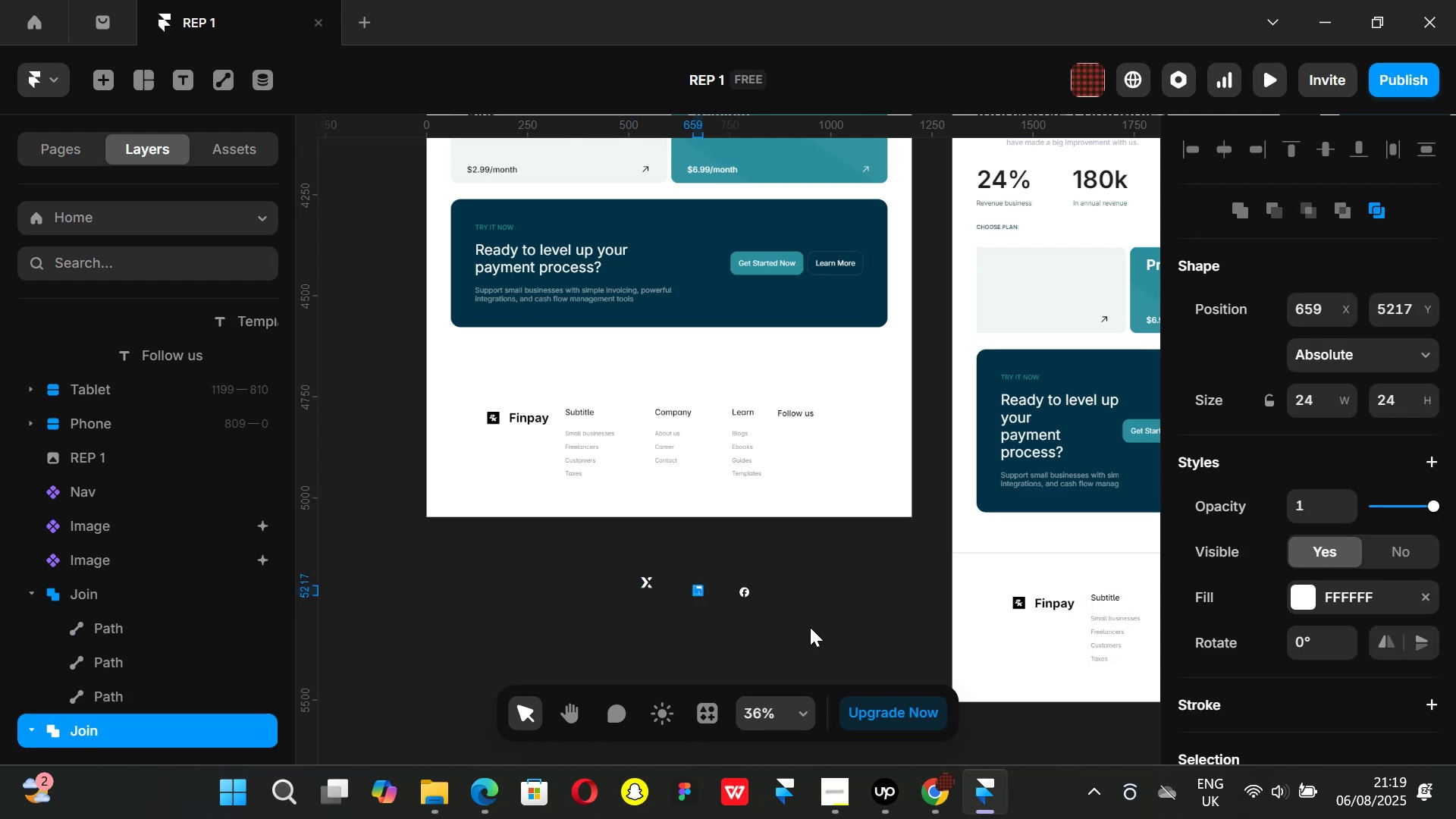 
key(K)
 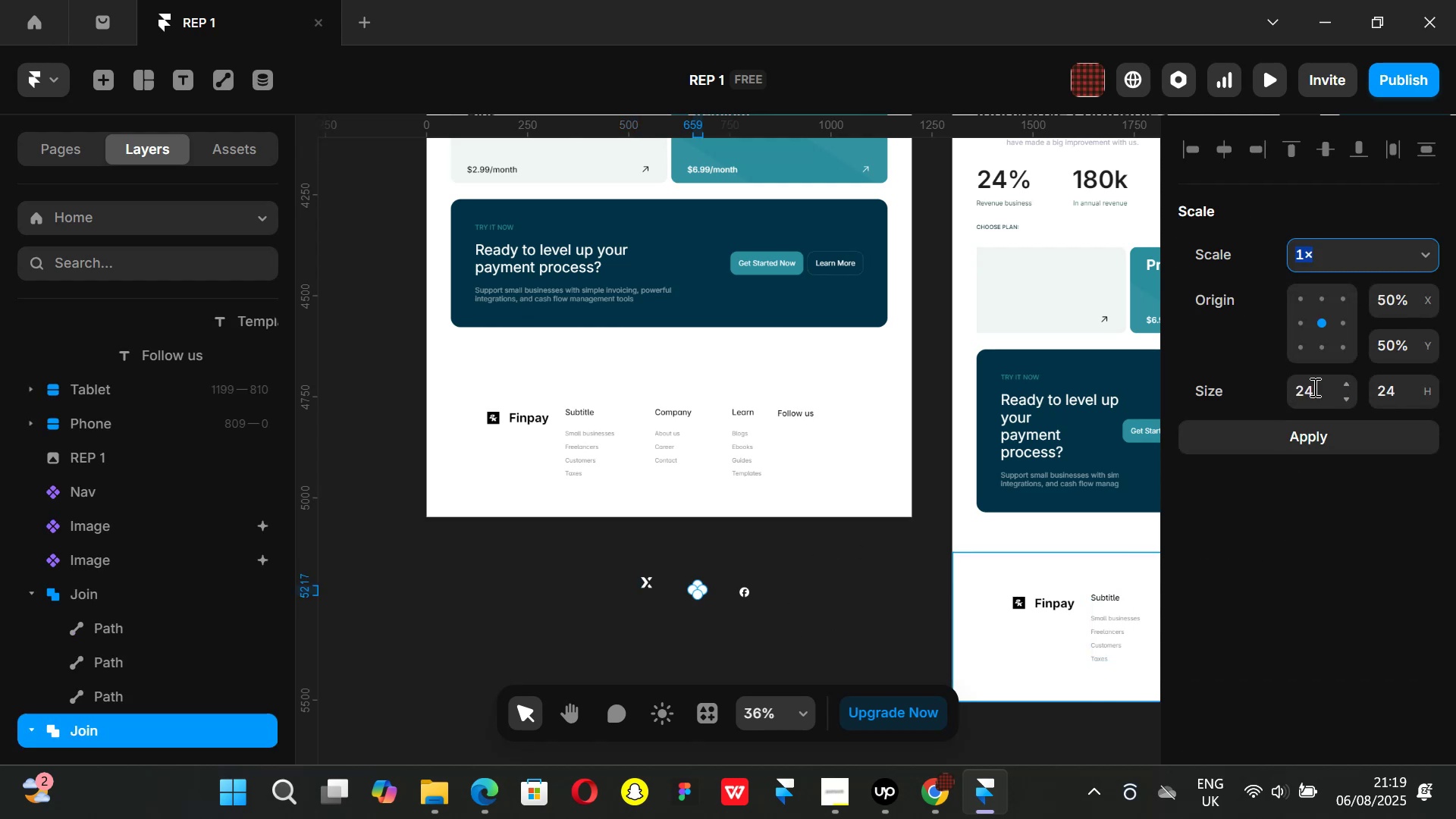 
left_click([1313, 387])
 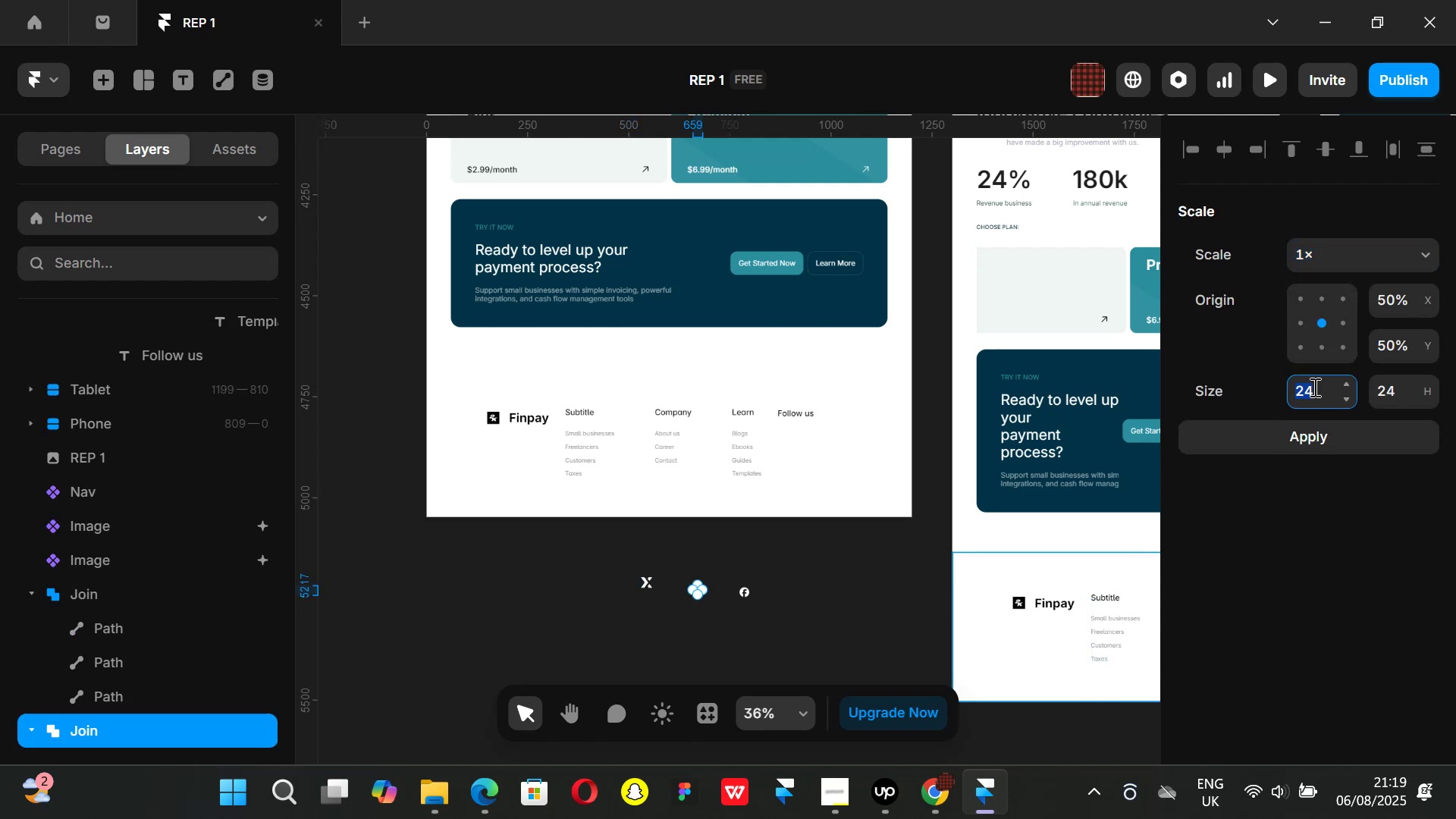 
type(28)
 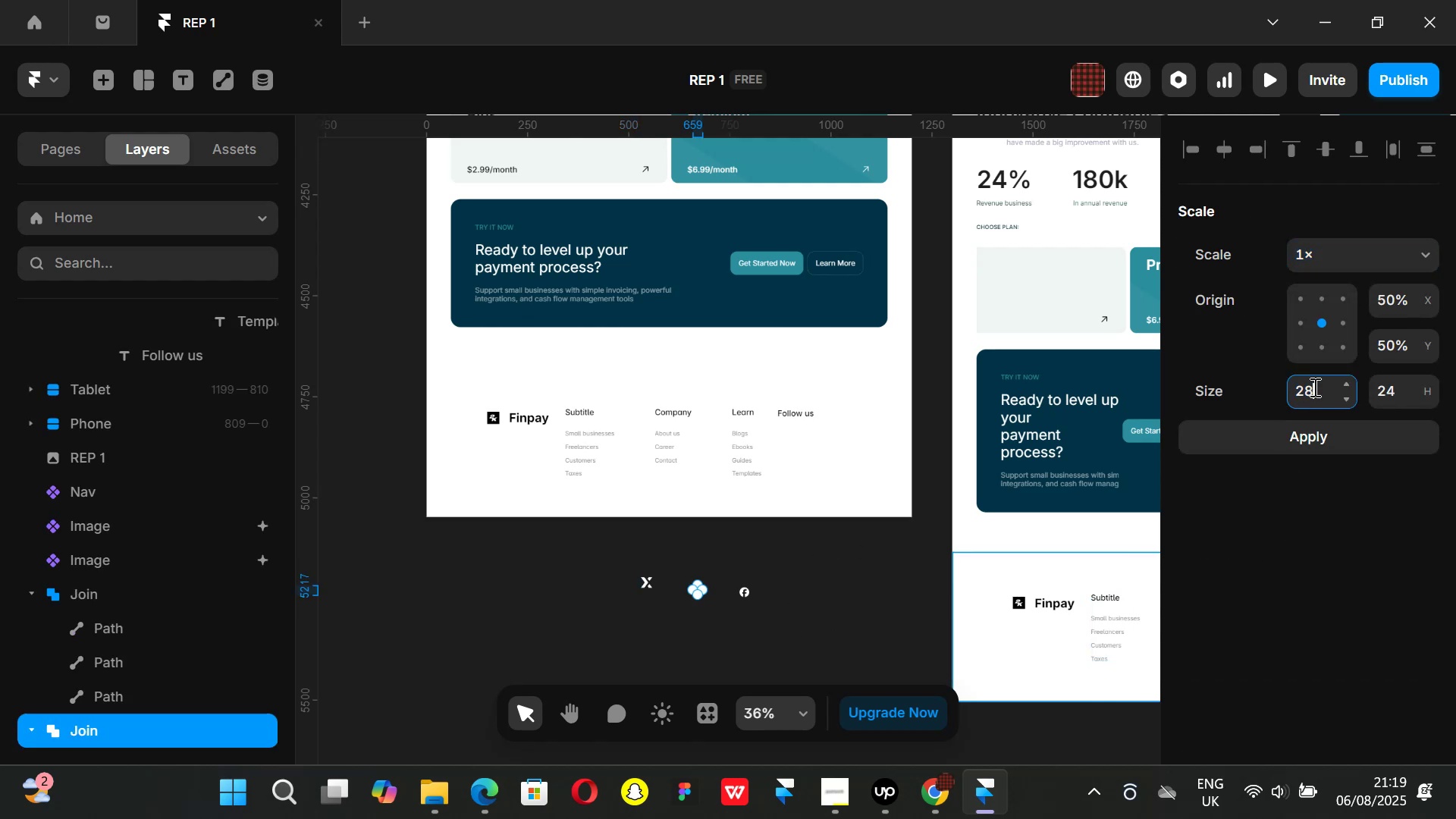 
key(Enter)
 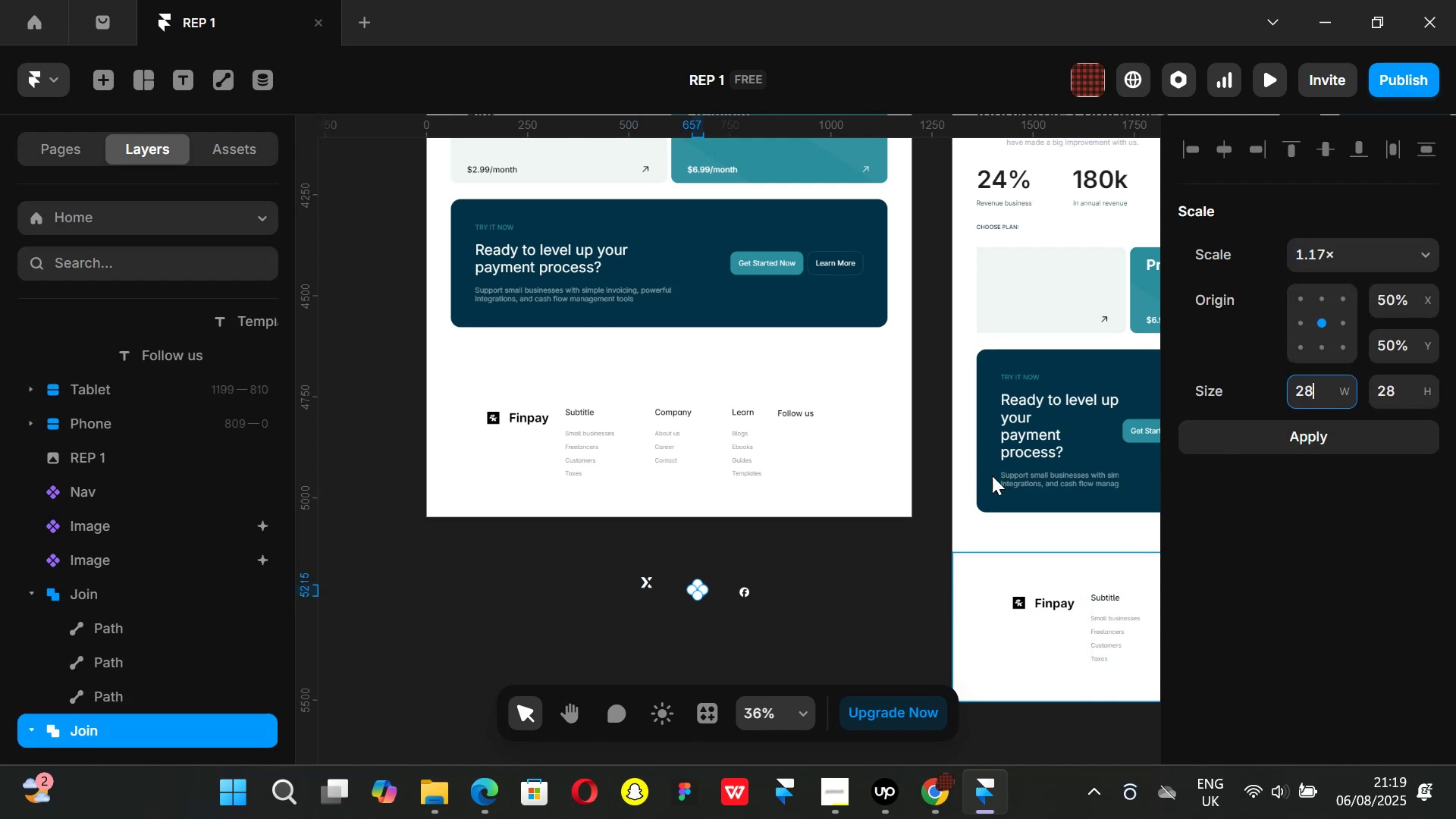 
left_click([852, 544])
 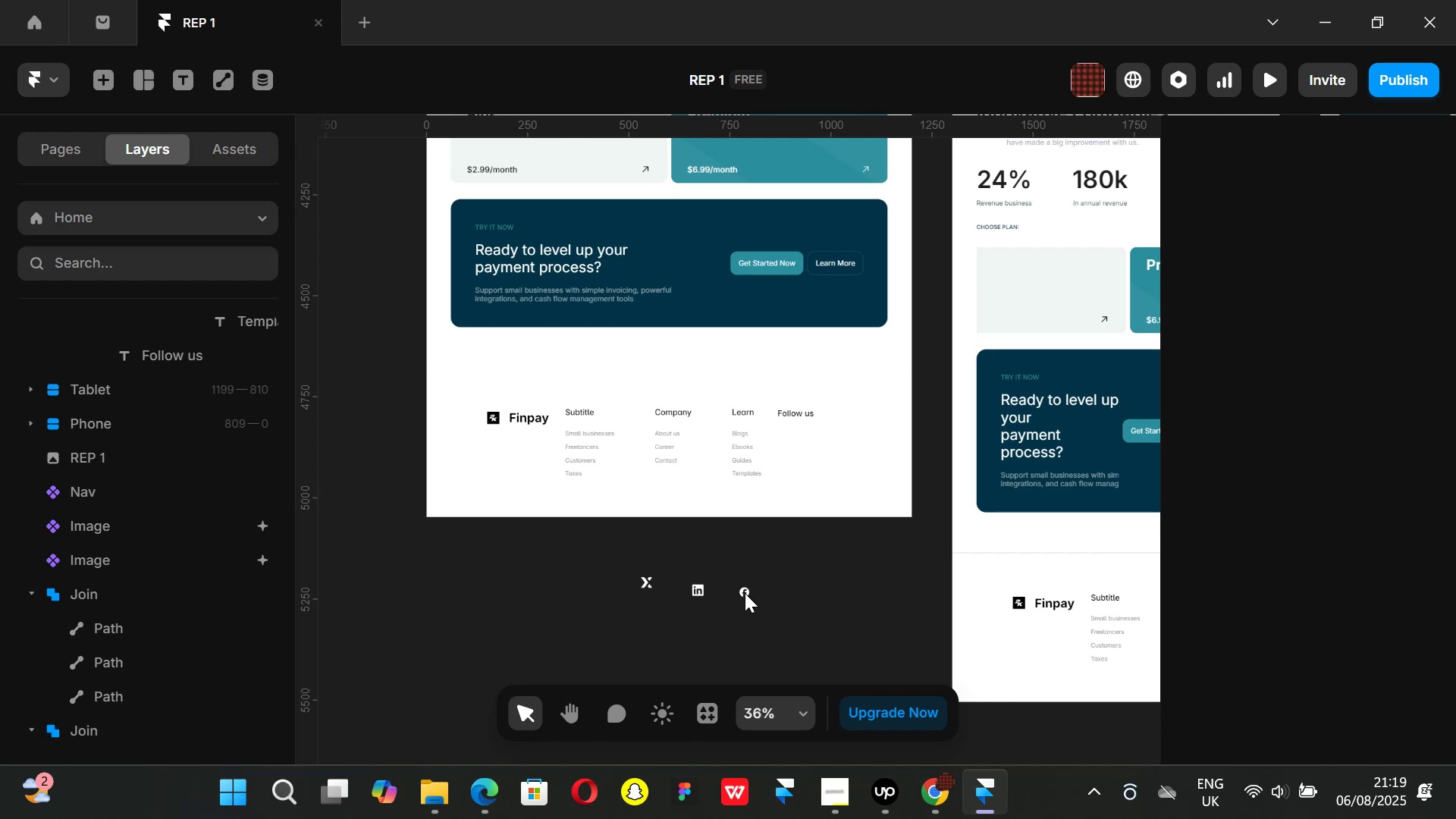 
left_click([745, 593])
 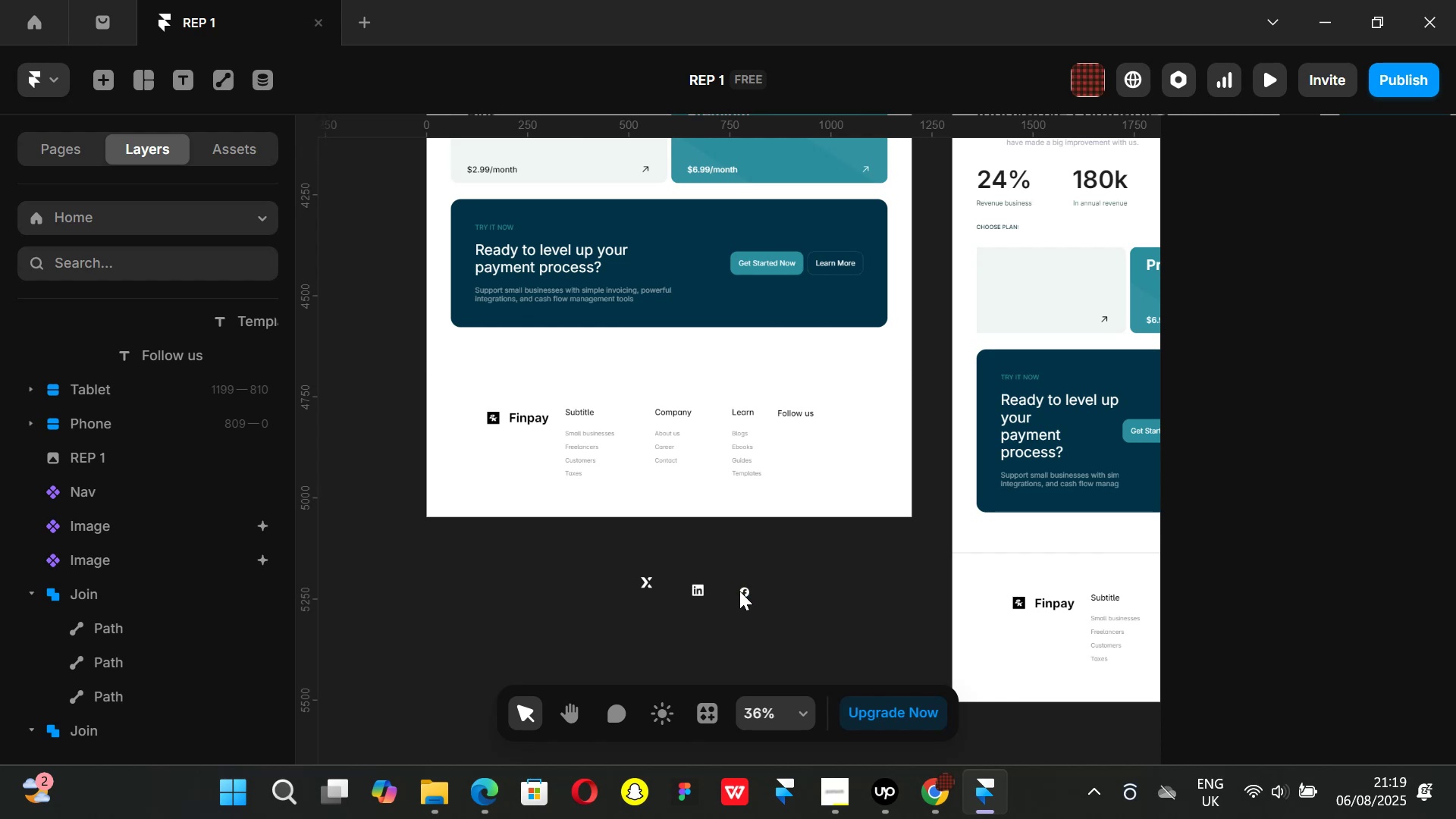 
left_click([741, 591])
 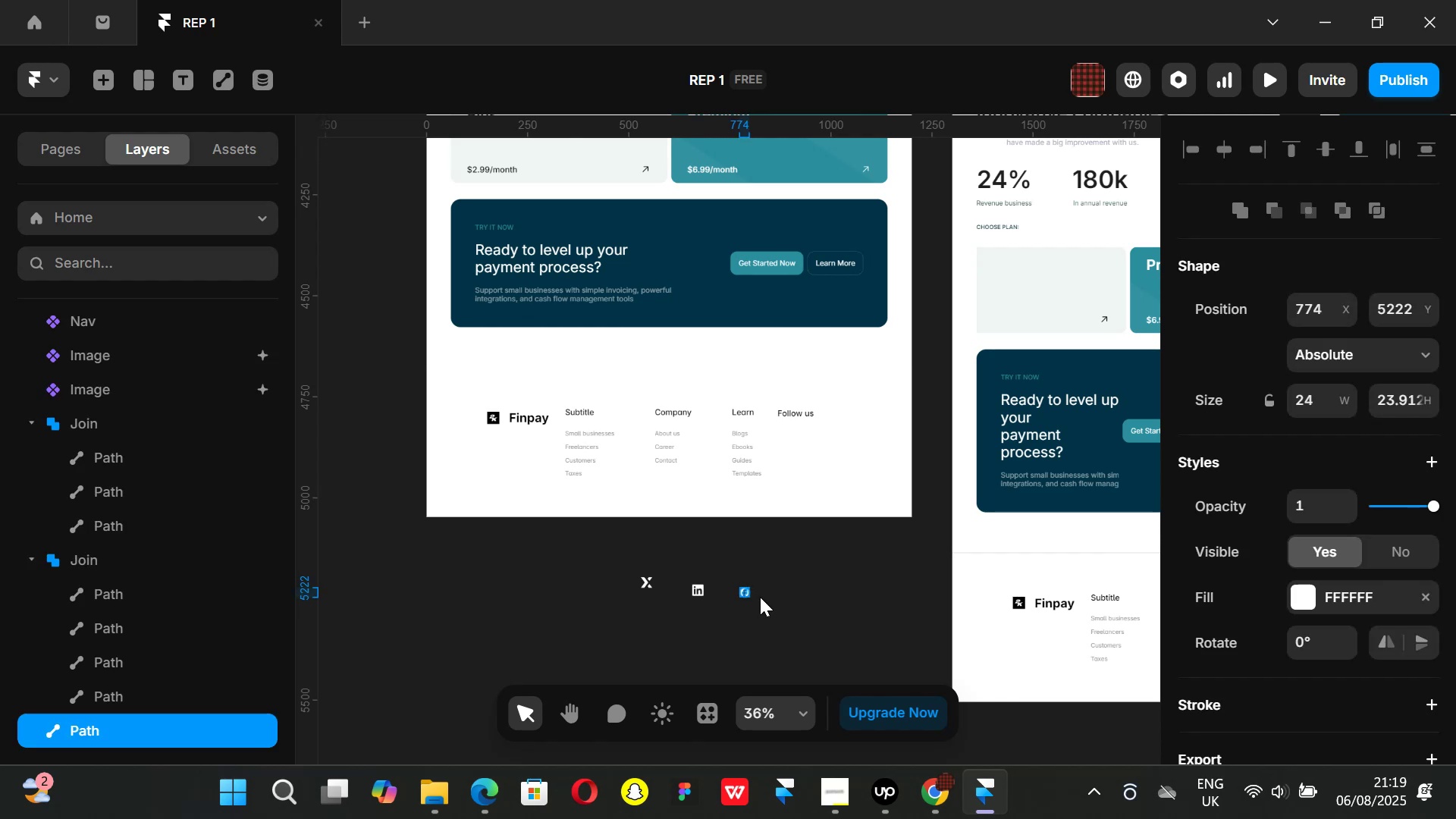 
key(K)
 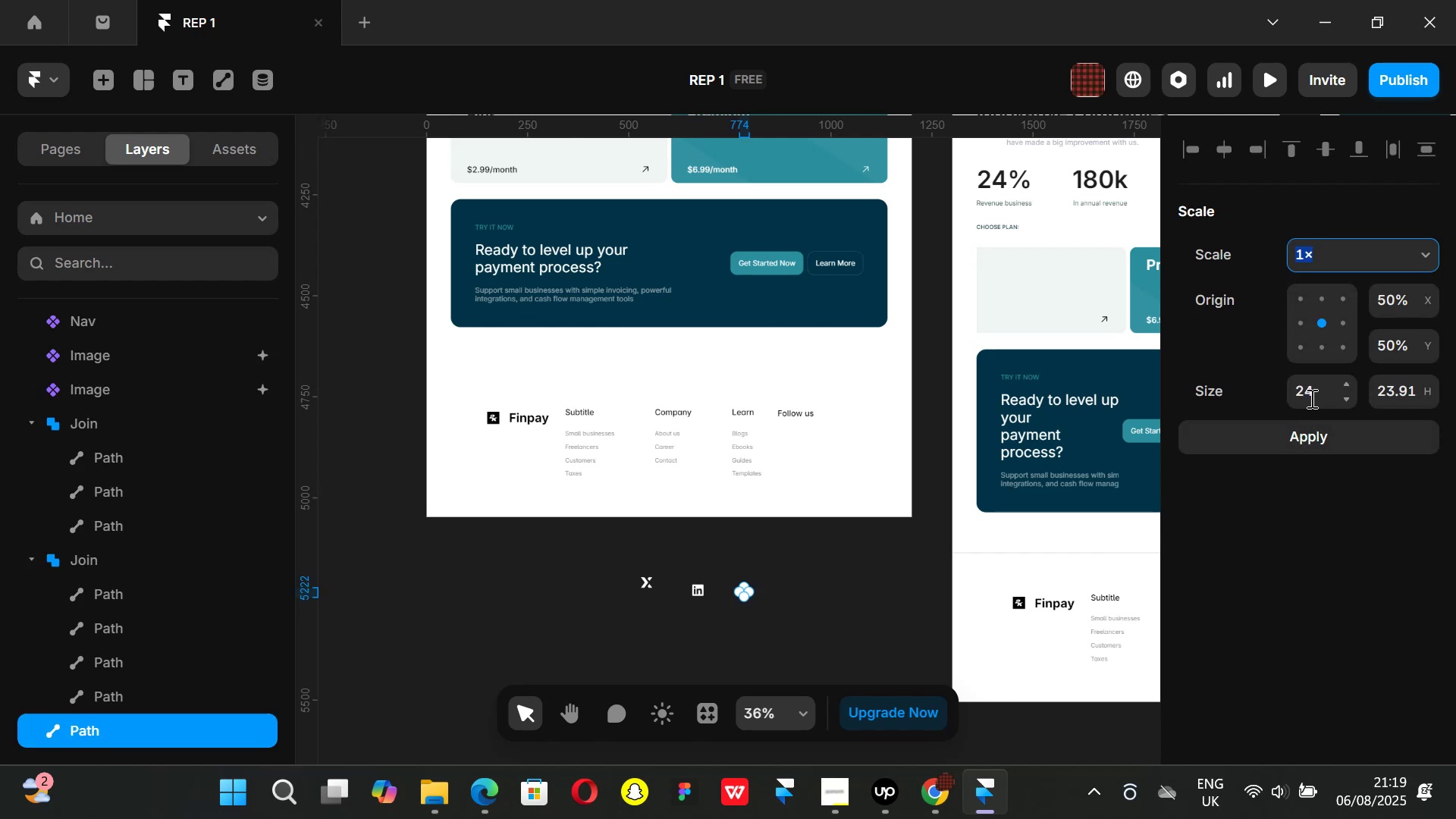 
left_click([1307, 394])
 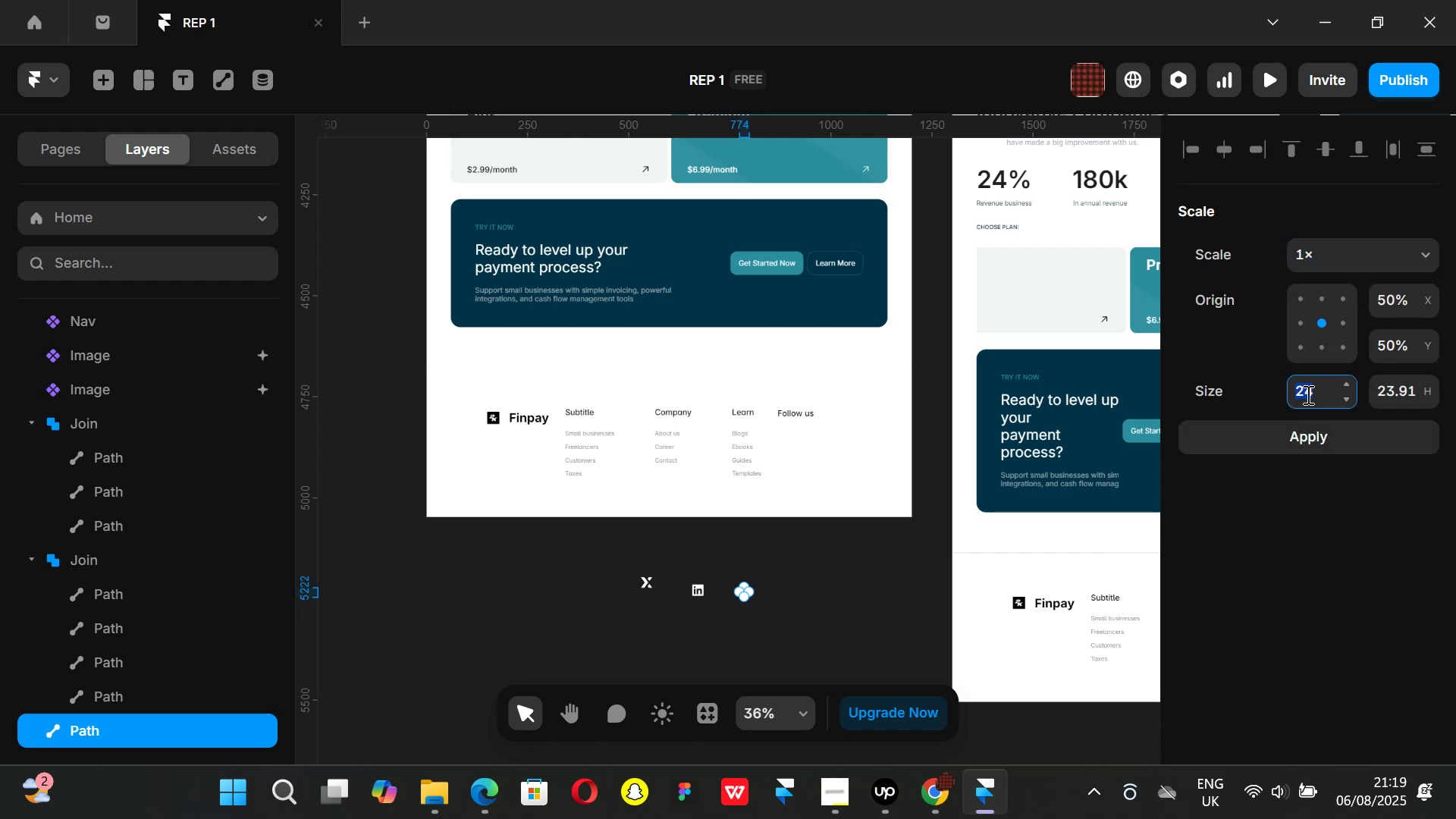 
type(28)
 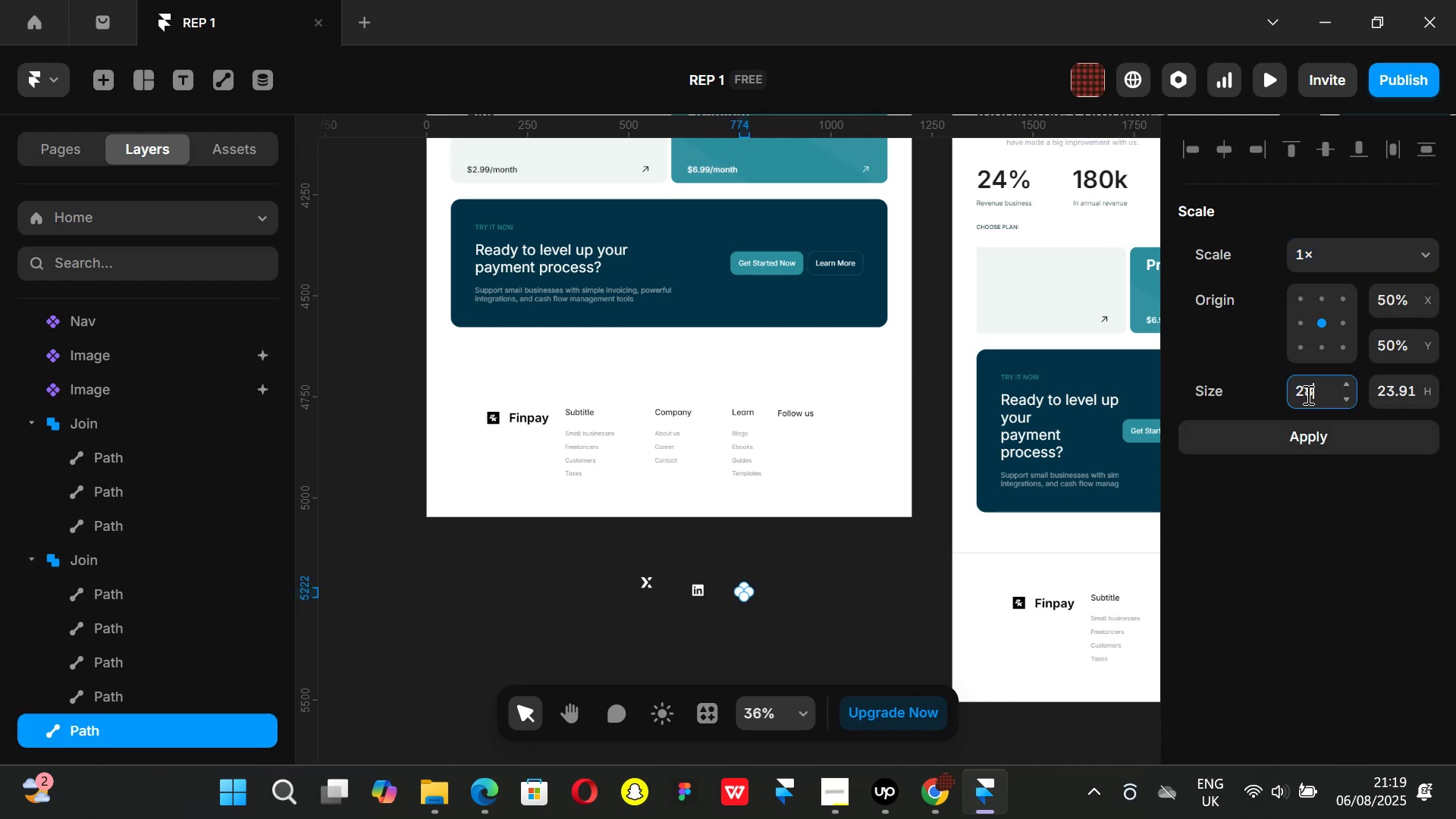 
key(Enter)
 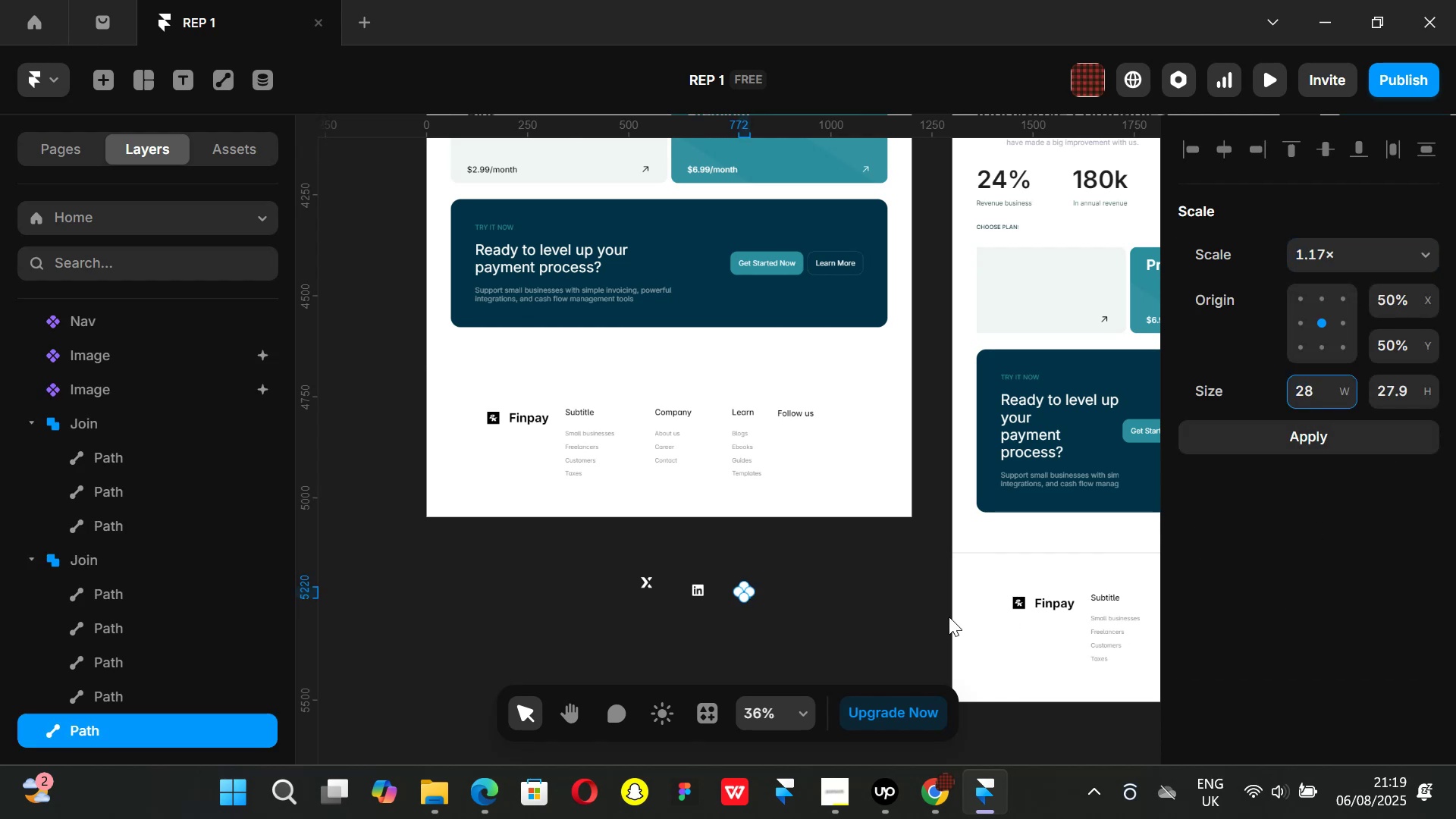 
left_click([830, 578])
 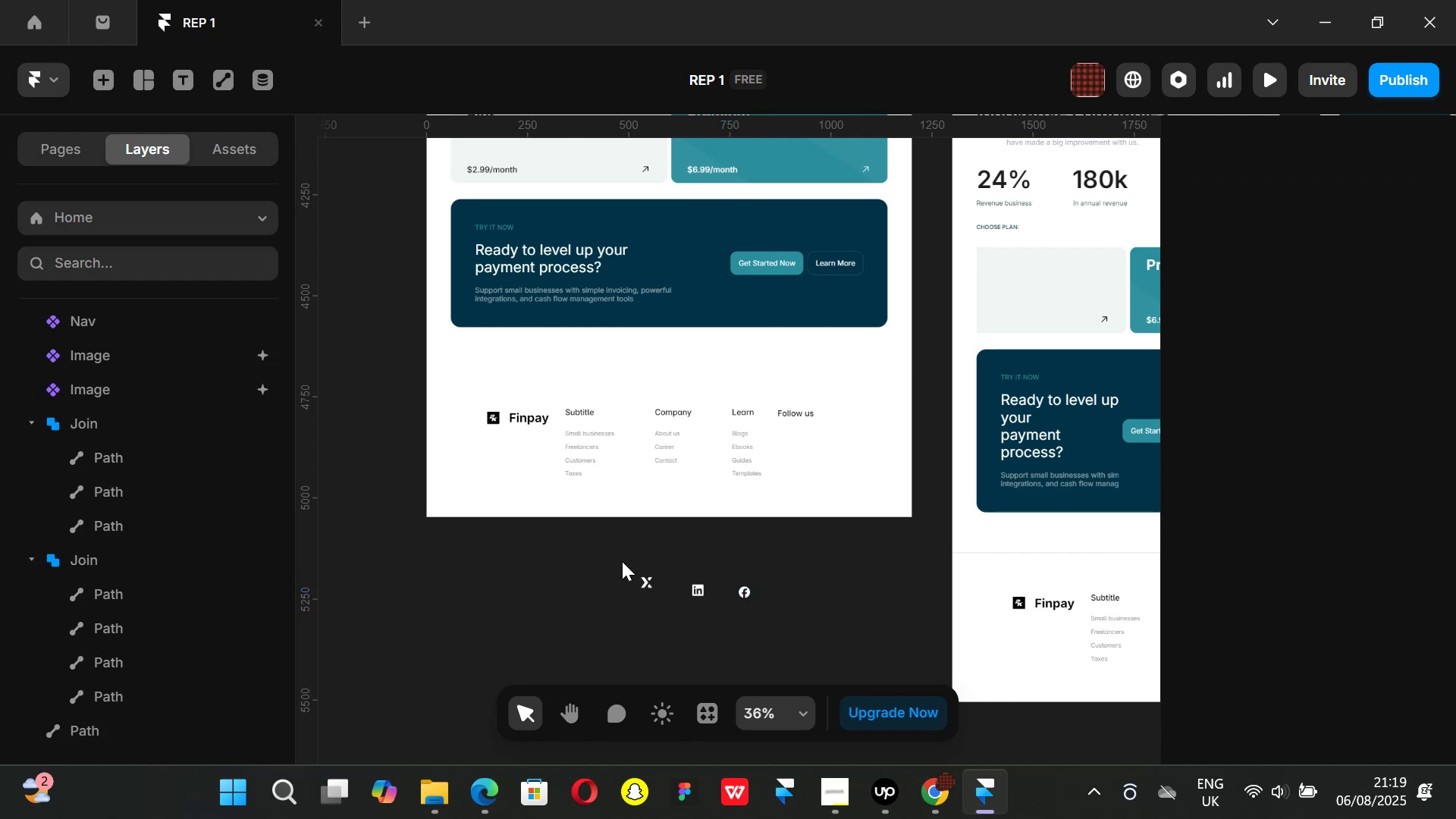 
left_click_drag(start_coordinate=[618, 560], to_coordinate=[799, 630])
 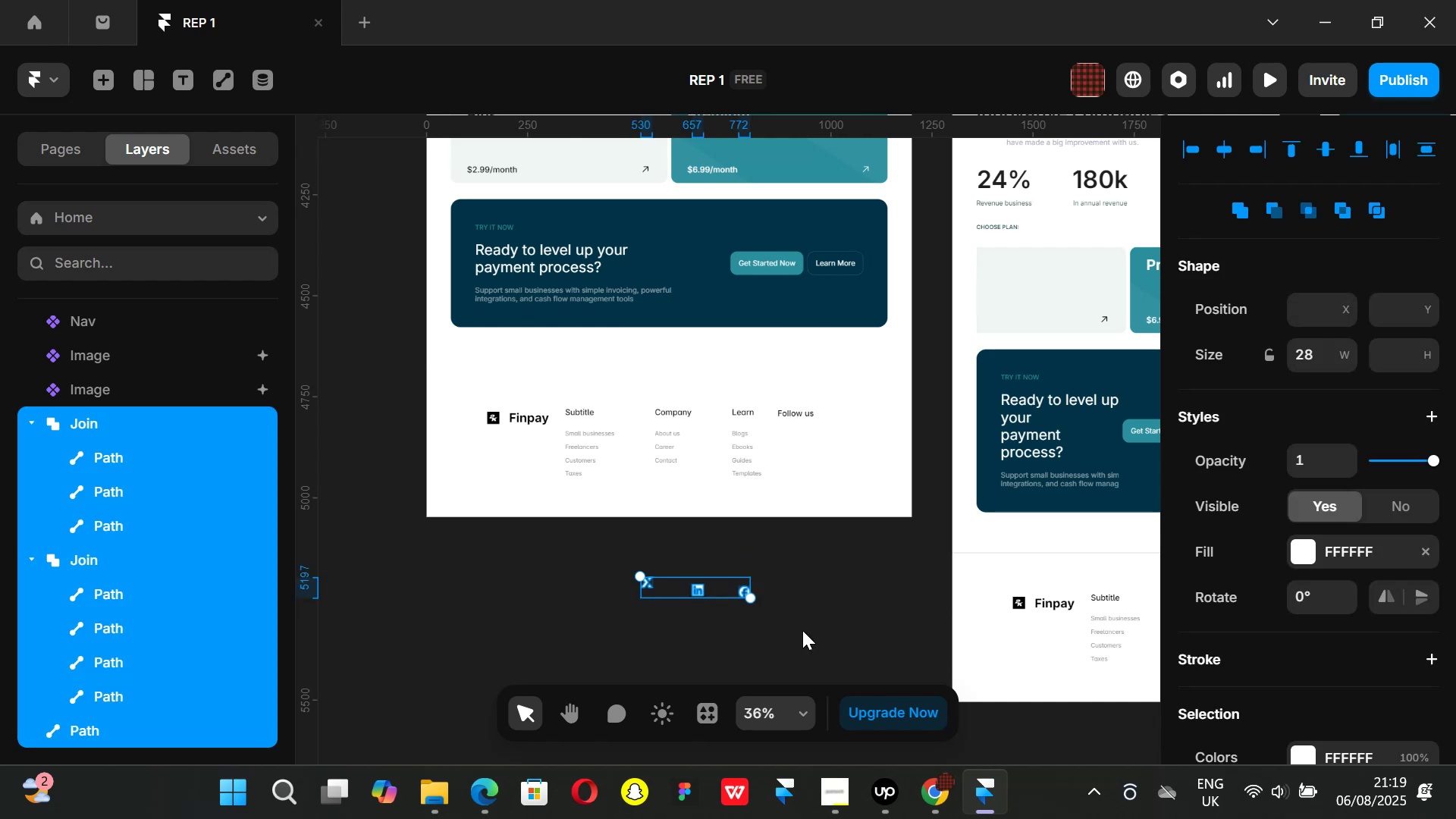 
key(Control+ControlLeft)
 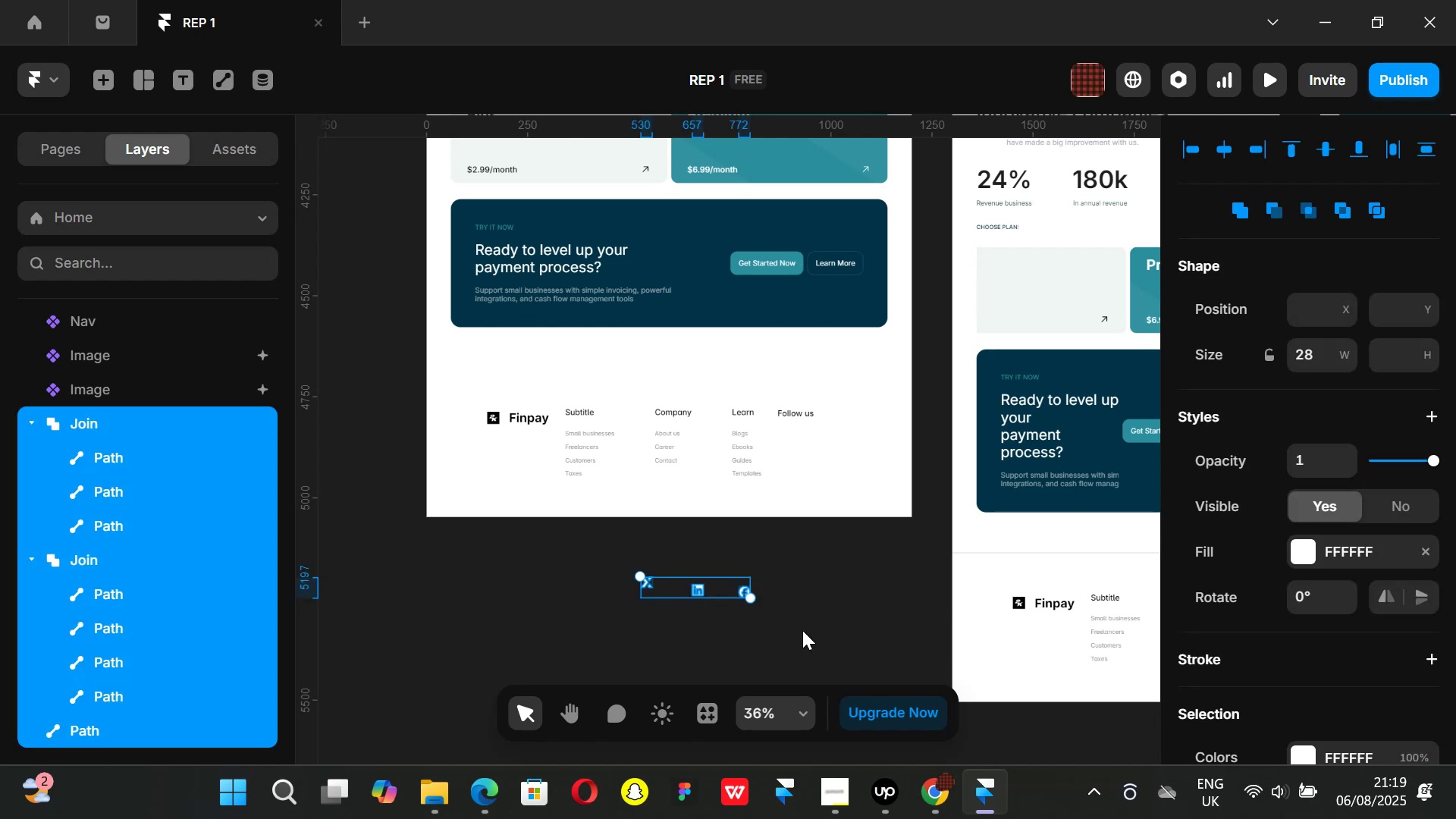 
key(Alt+Control+AltLeft)
 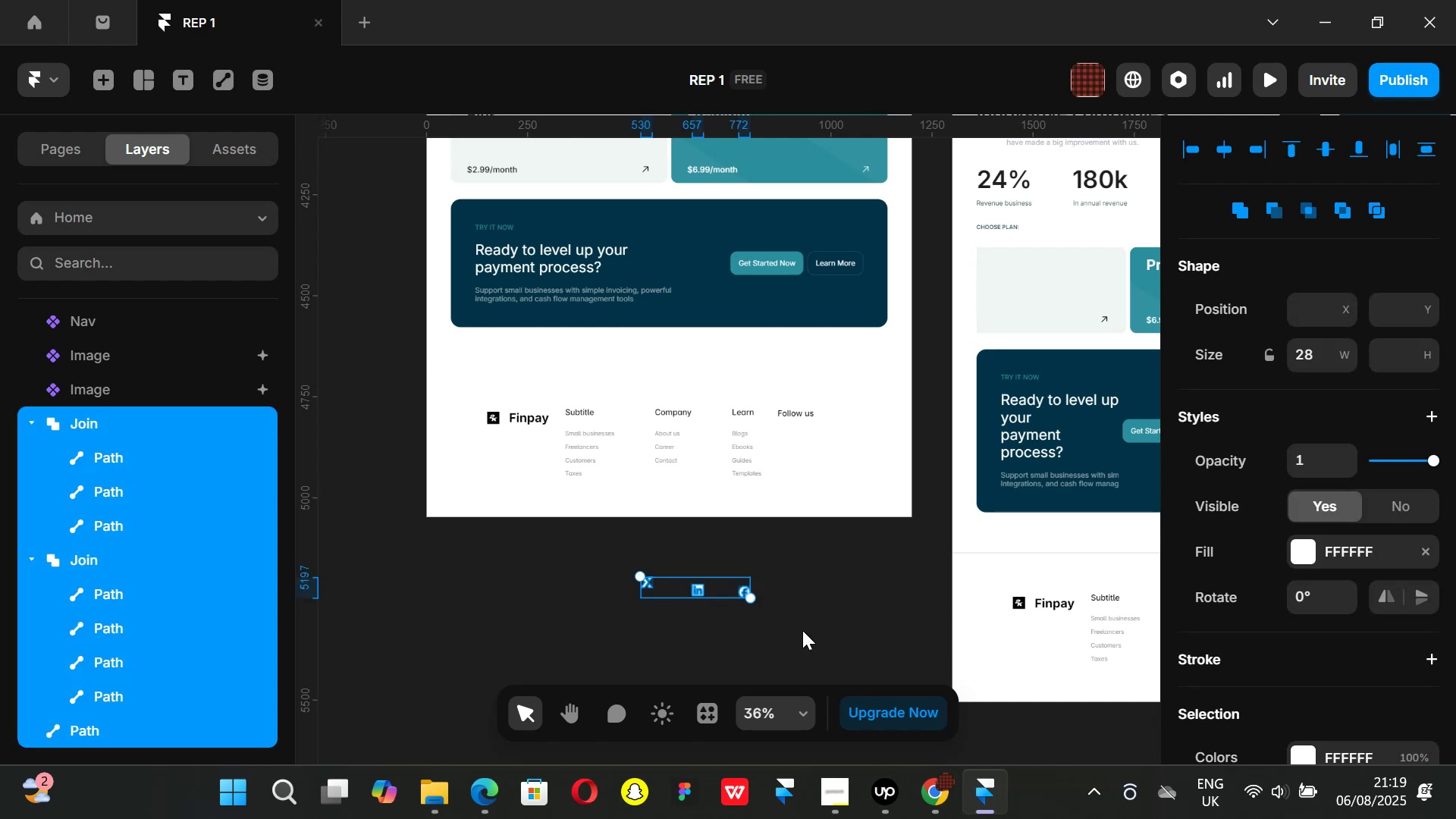 
key(Alt+Control+Enter)
 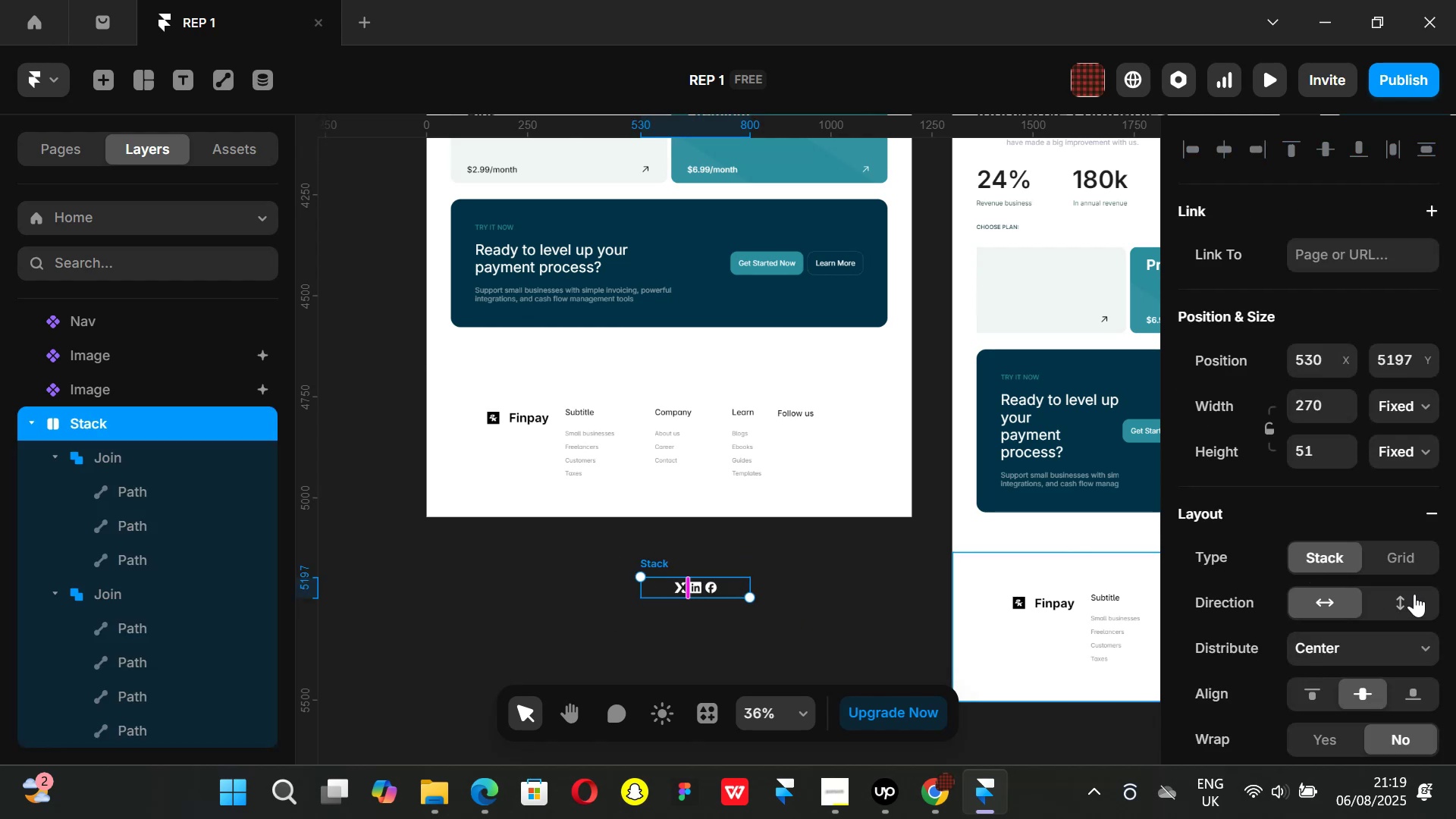 
scroll: coordinate [1401, 538], scroll_direction: down, amount: 1.0
 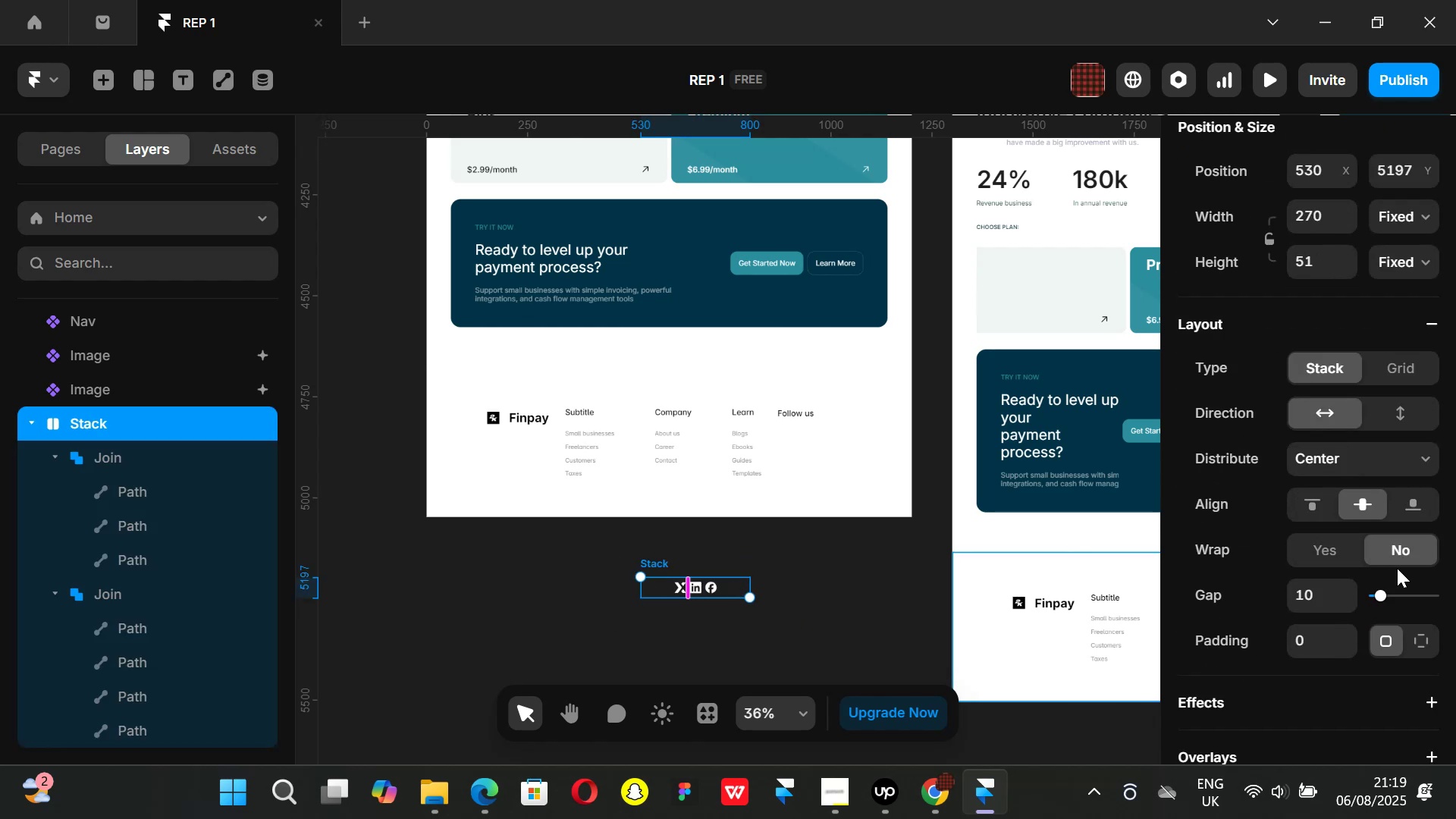 
scroll: coordinate [1391, 487], scroll_direction: up, amount: 1.0
 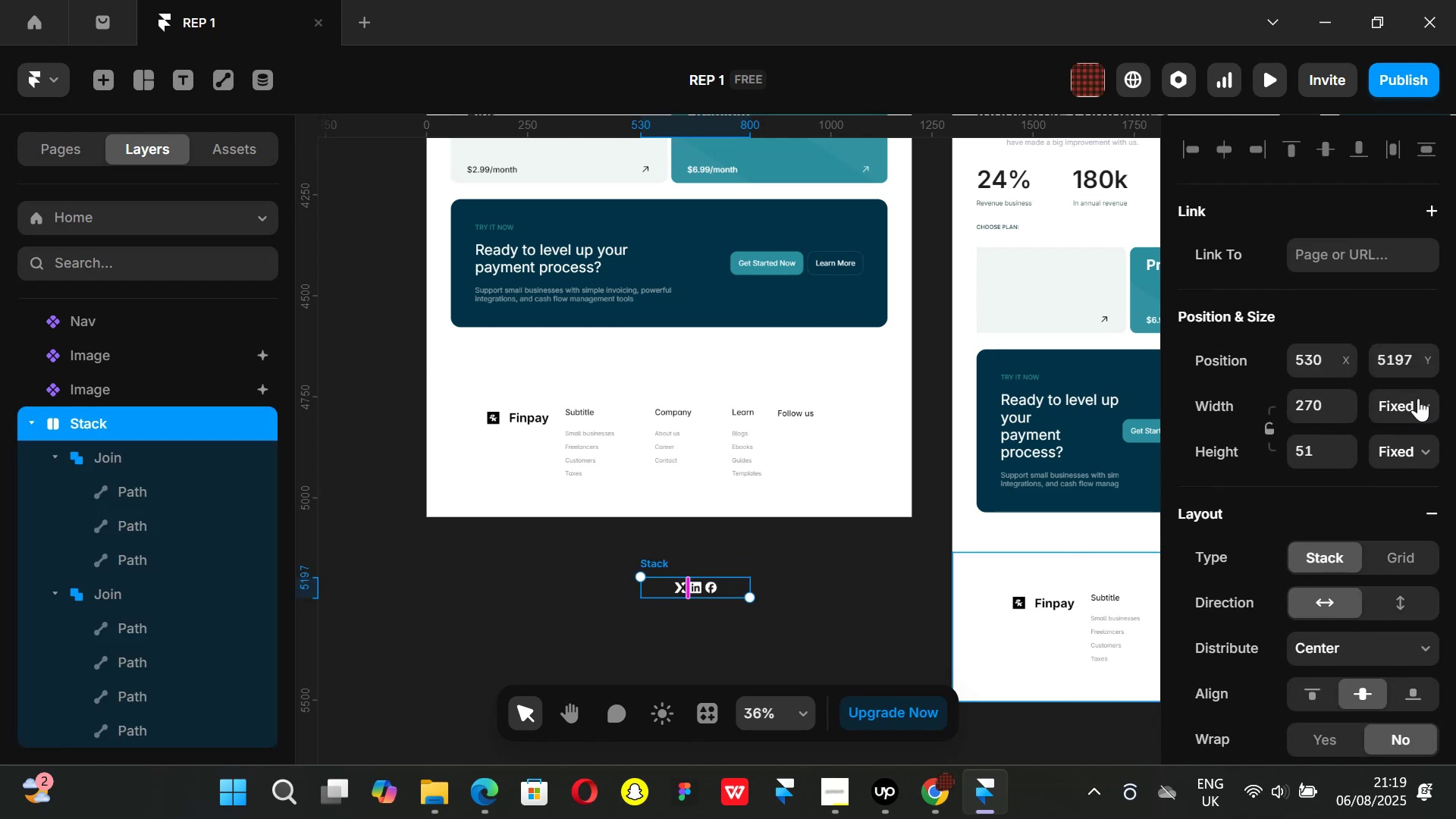 
left_click([1418, 397])
 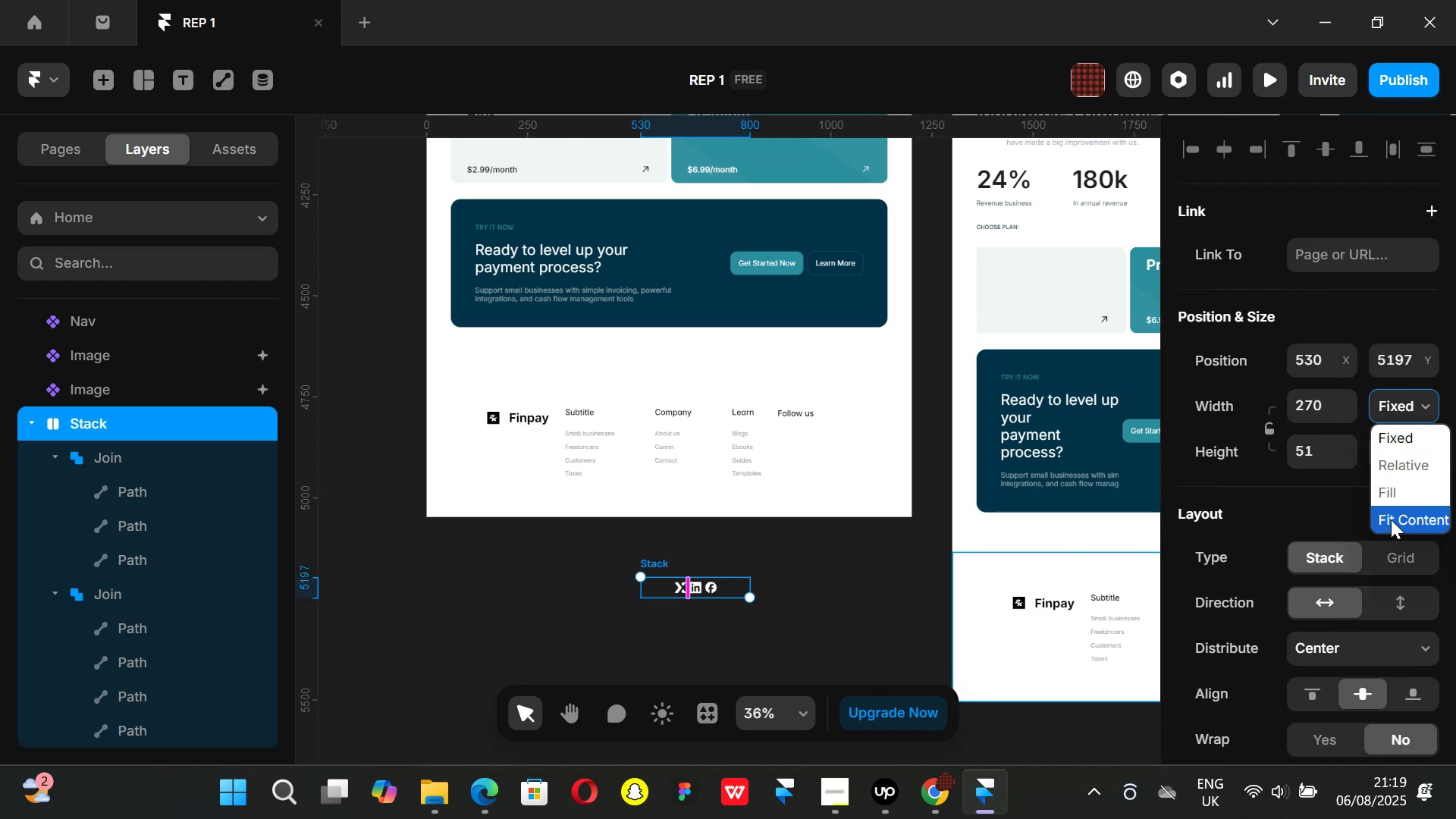 
left_click([1391, 519])
 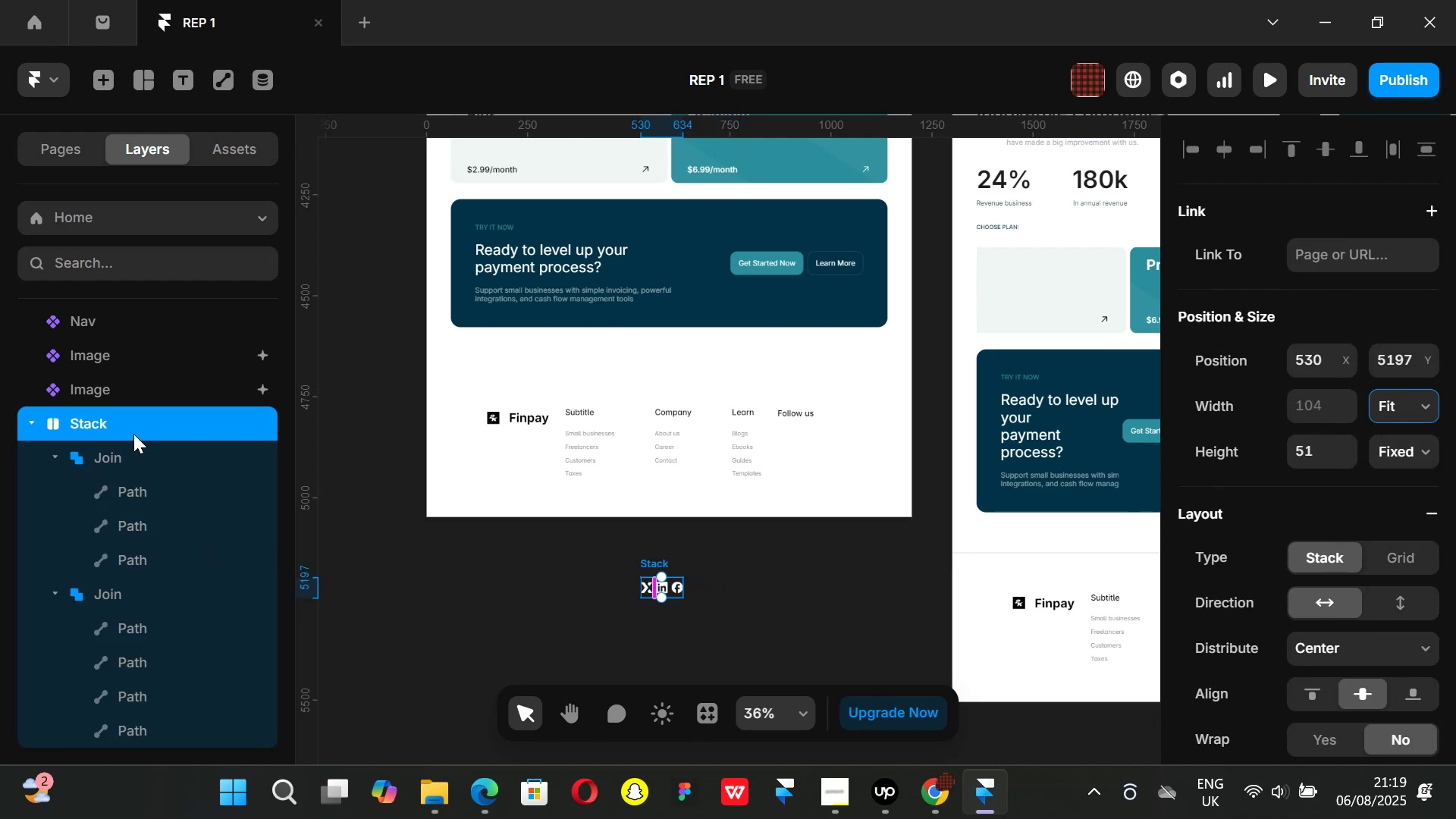 
double_click([85, 429])
 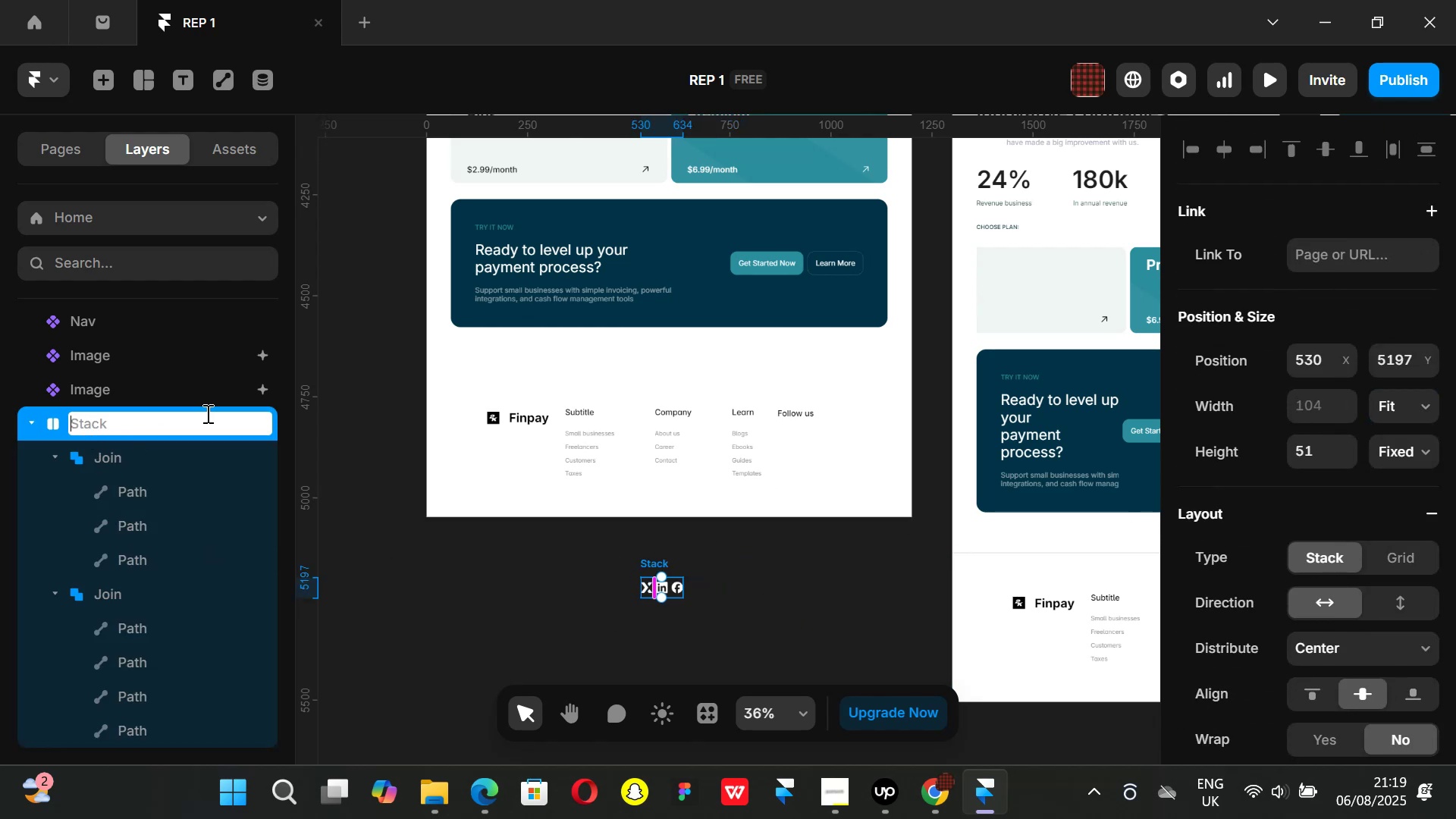 
type(Logos)
 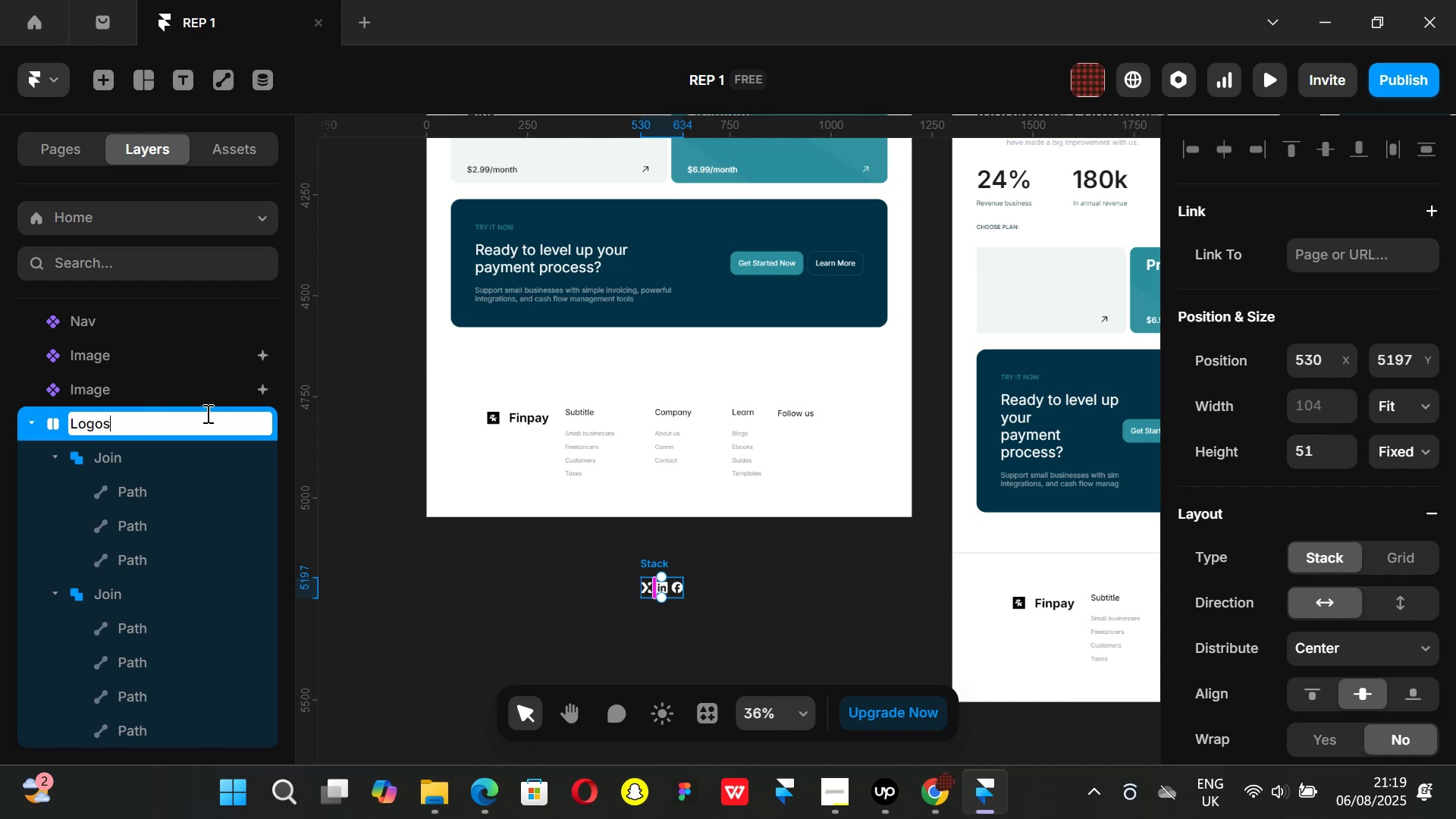 
key(Enter)
 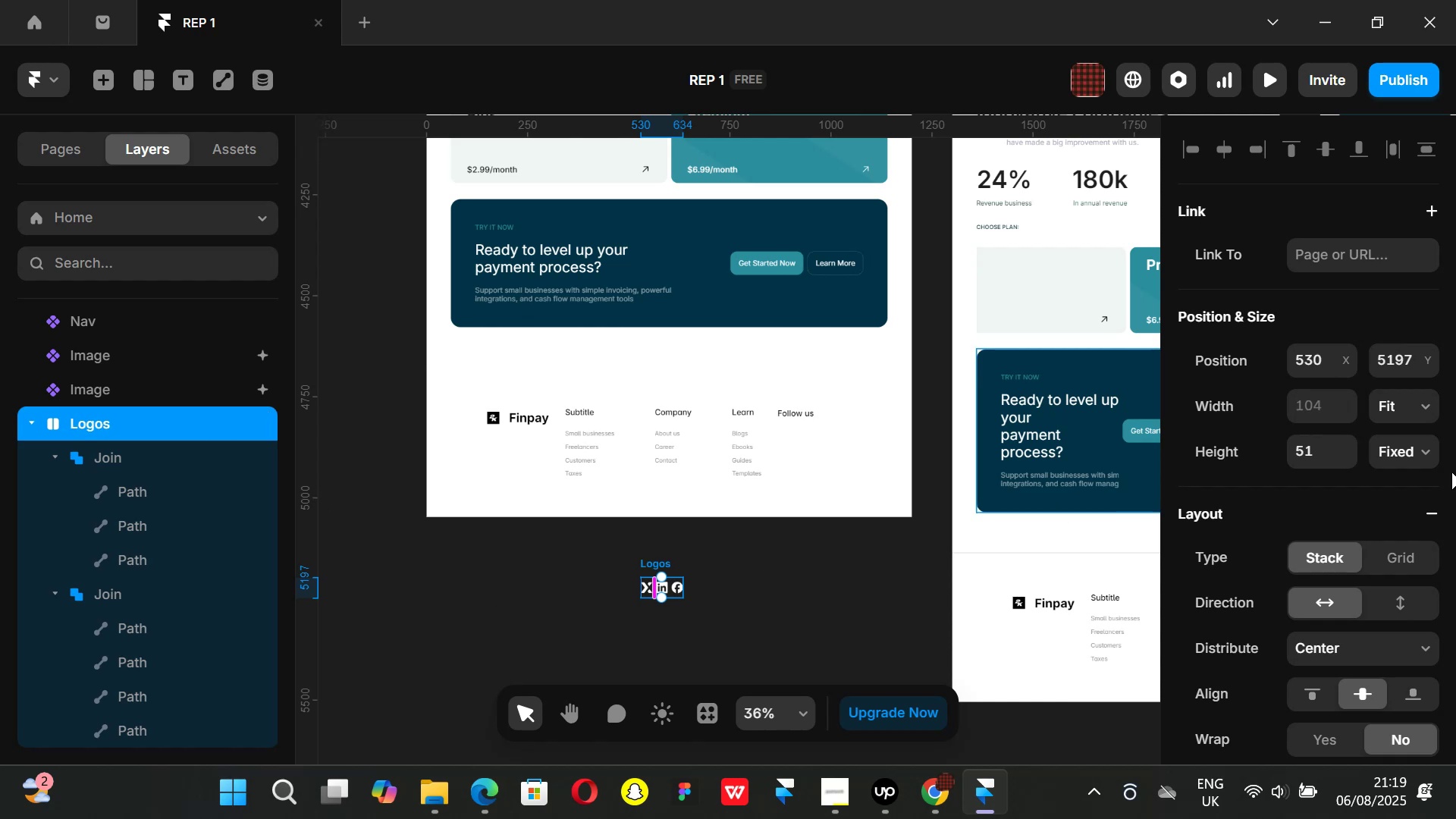 
scroll: coordinate [1302, 539], scroll_direction: down, amount: 1.0
 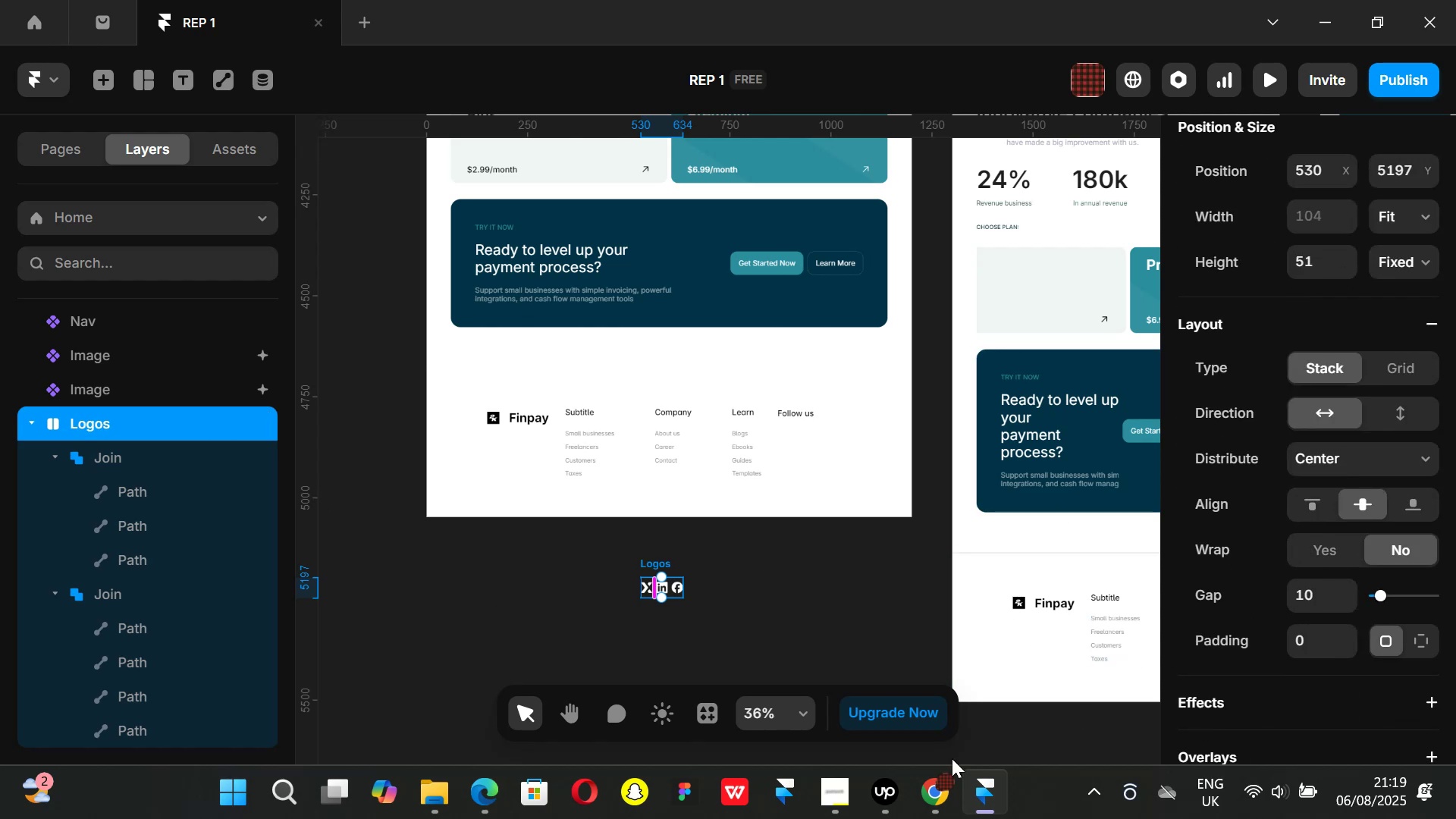 
left_click([935, 783])
 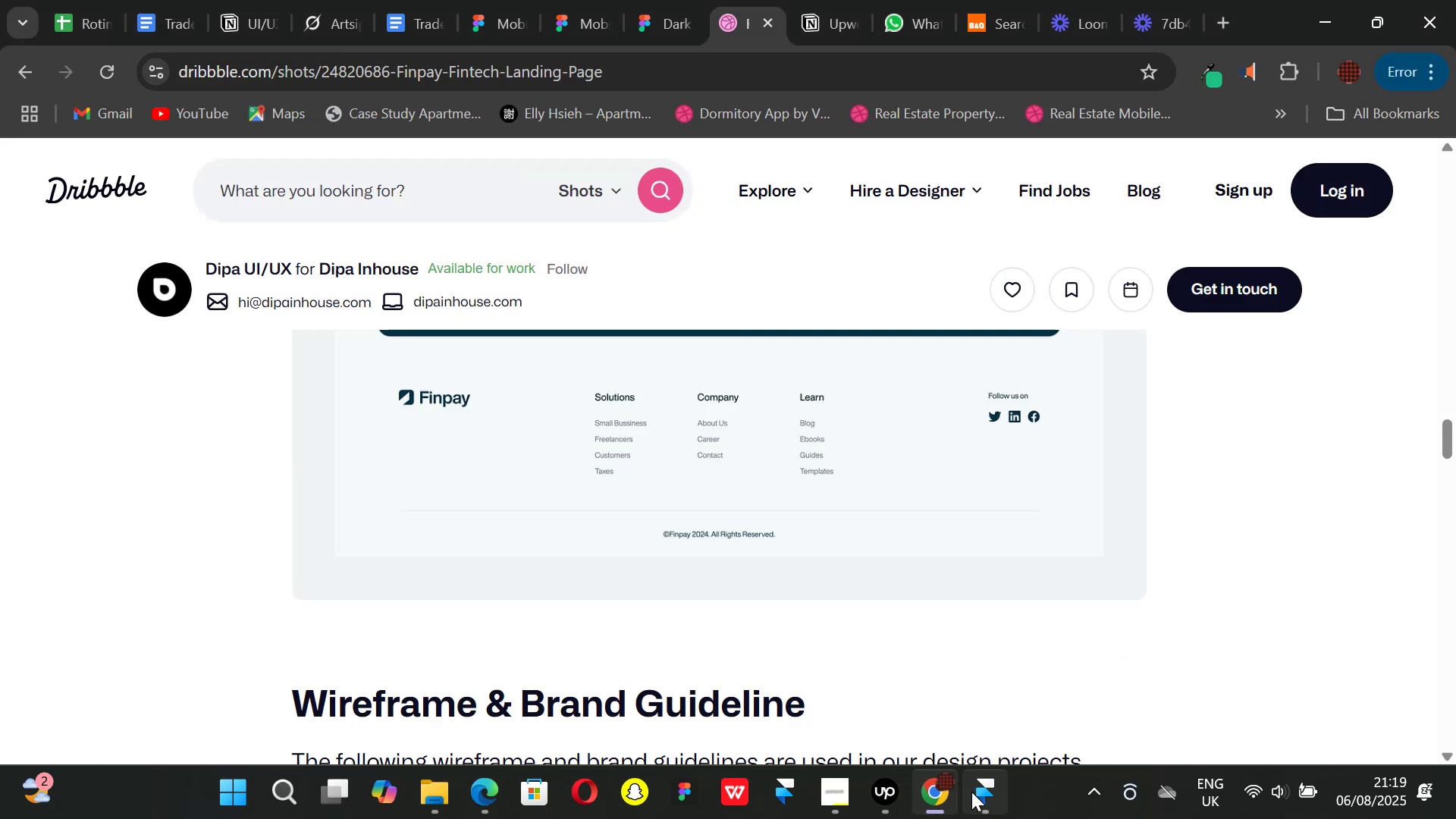 
left_click([971, 792])
 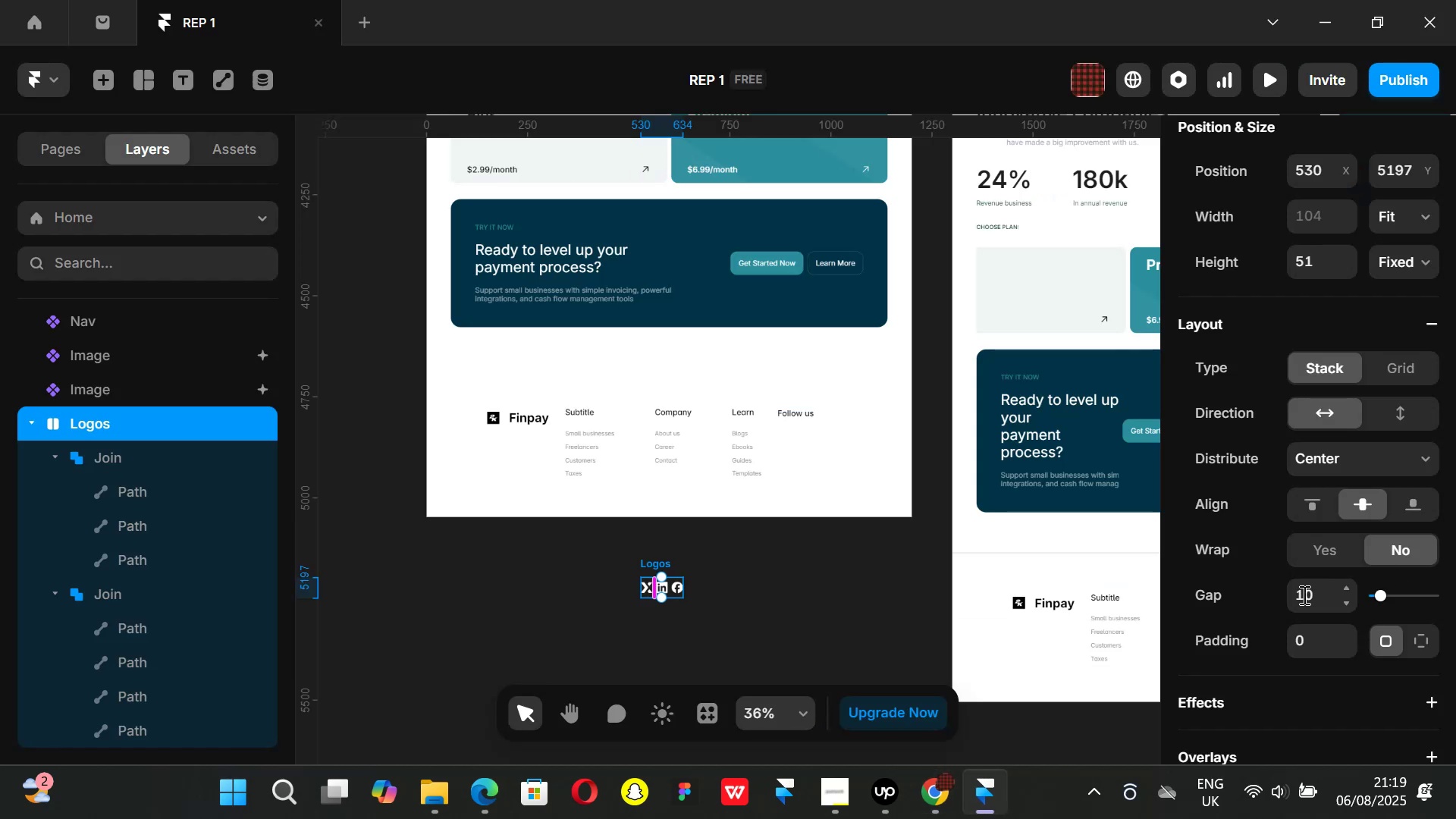 
left_click([1303, 595])
 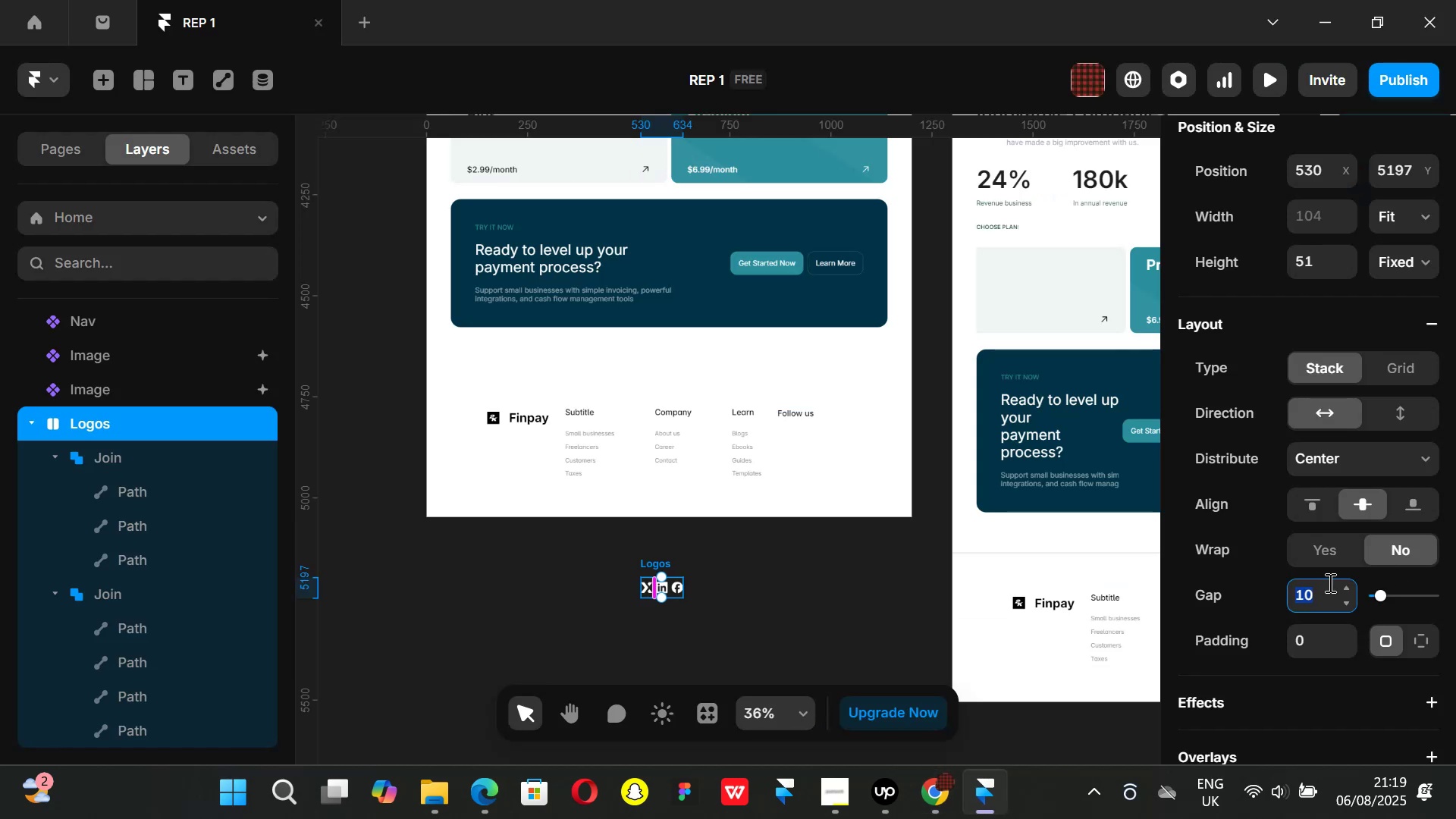 
type(18)
 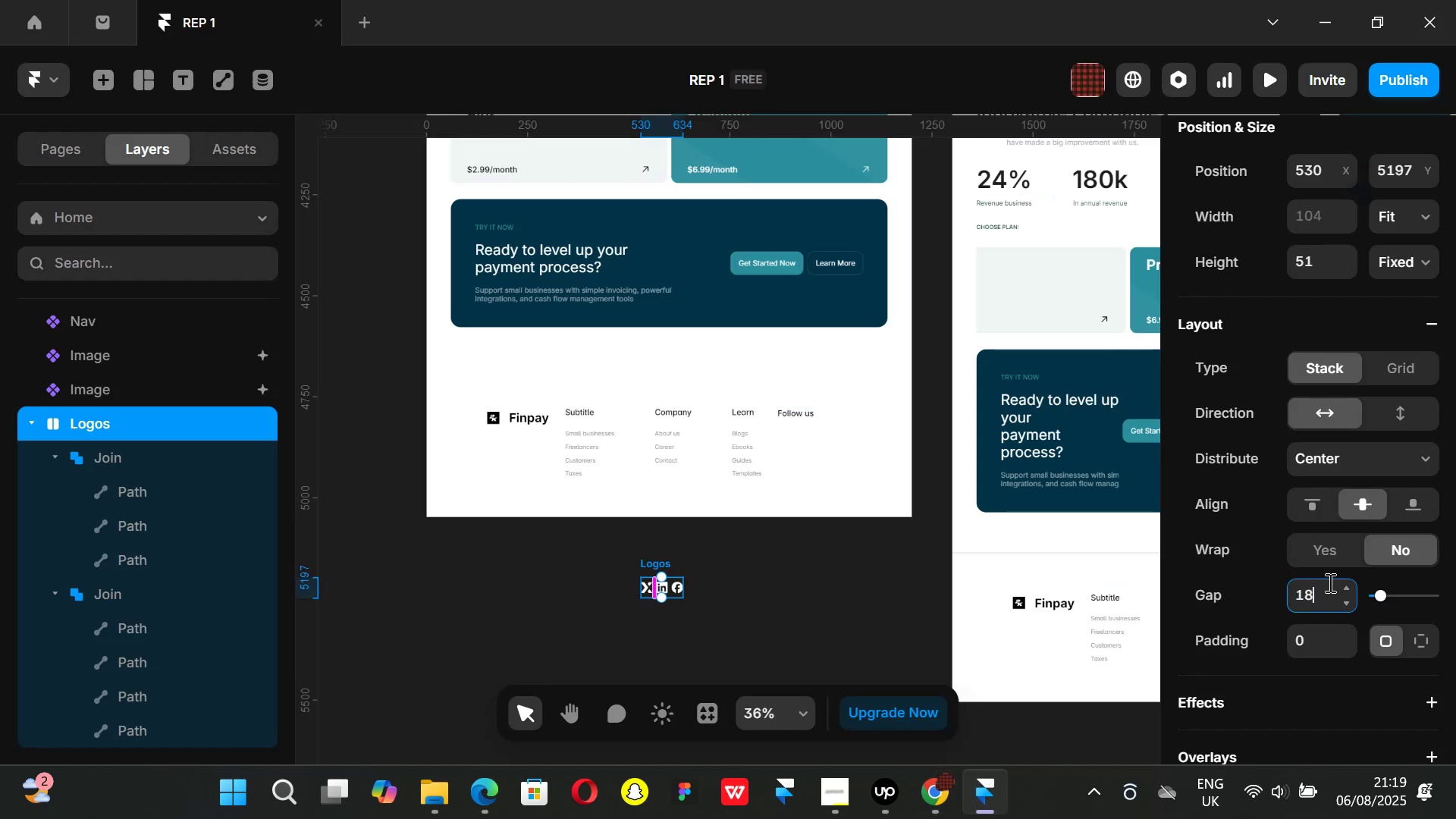 
key(Enter)
 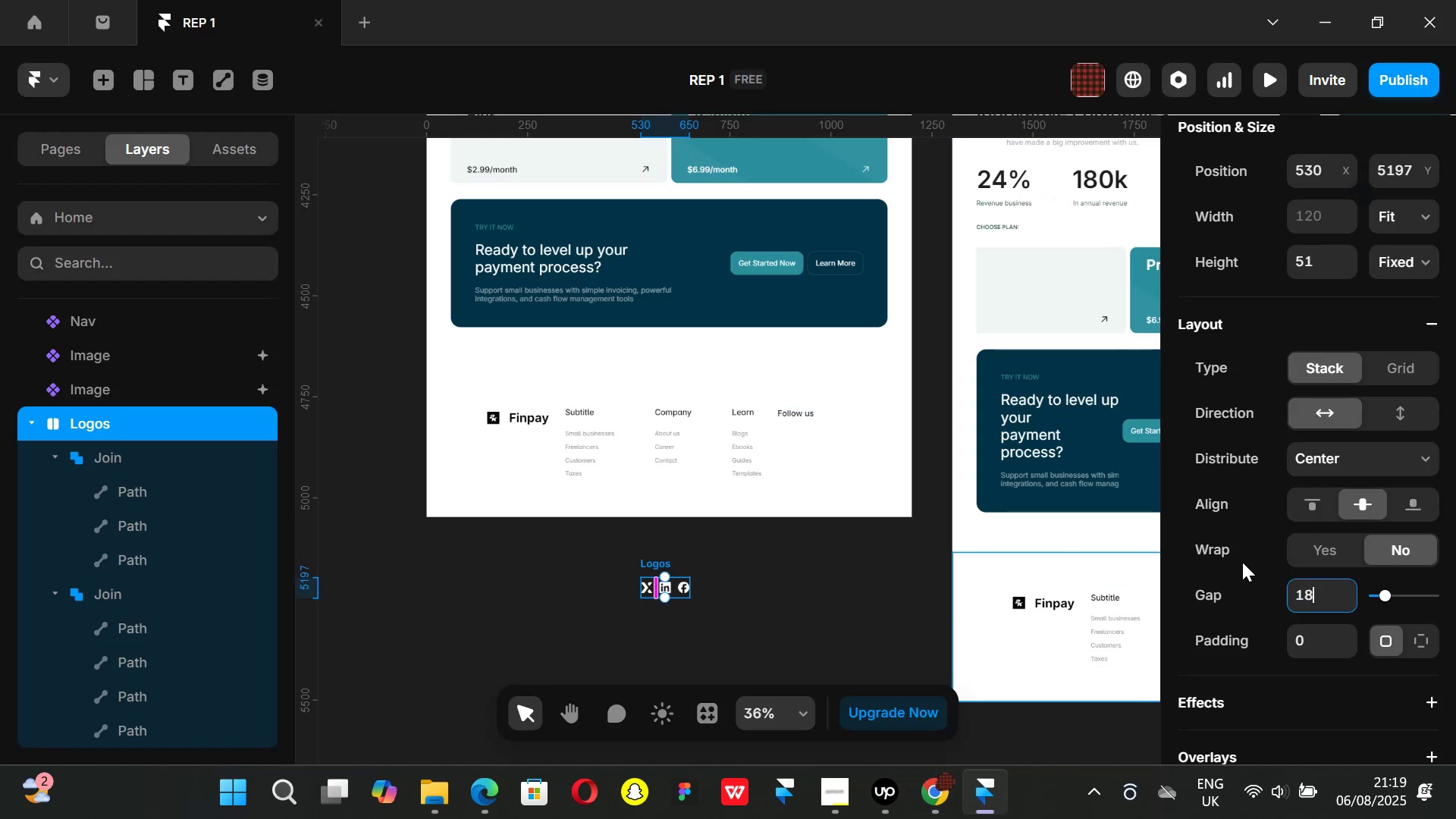 
left_click([826, 613])
 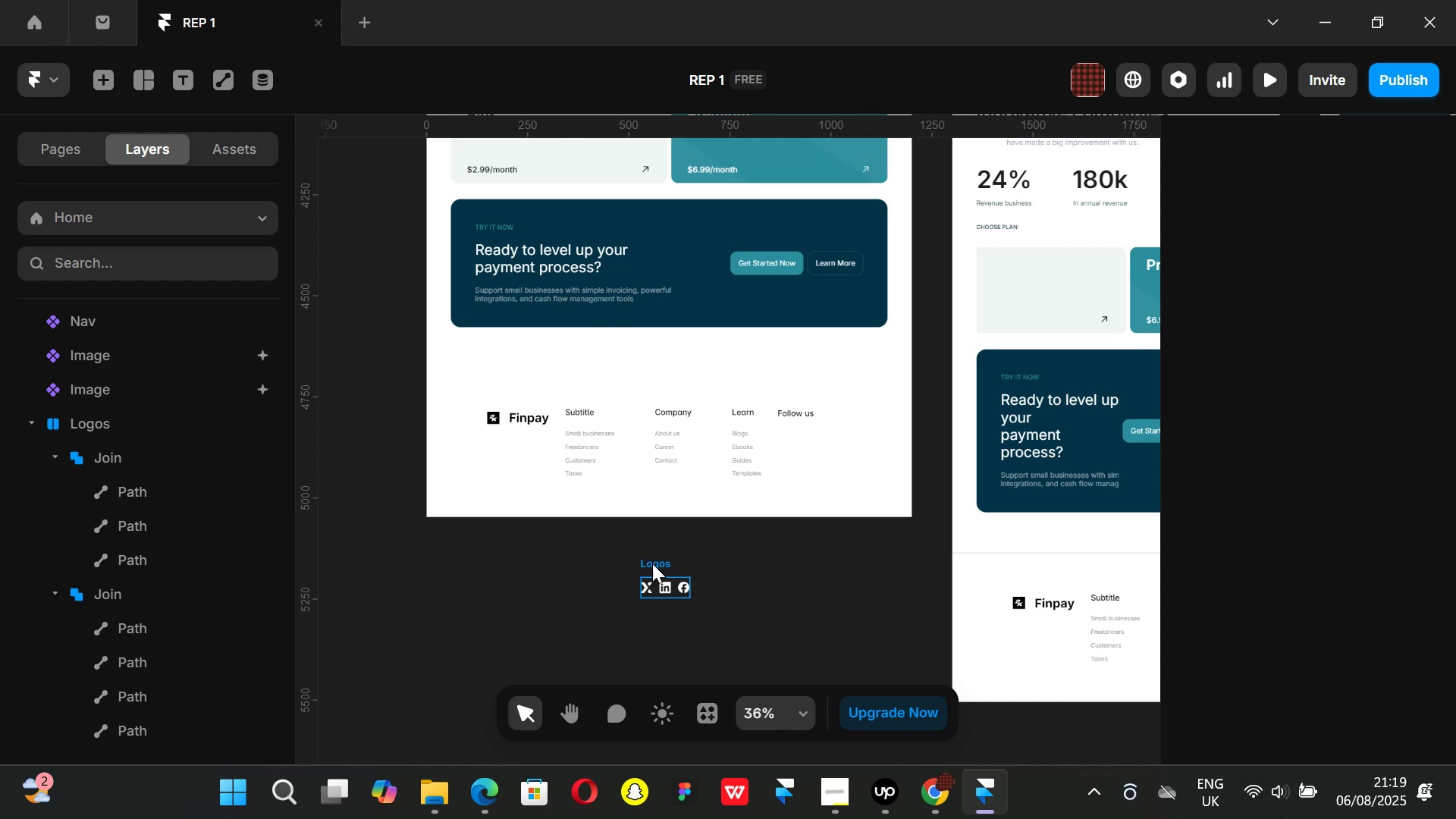 
left_click([652, 563])
 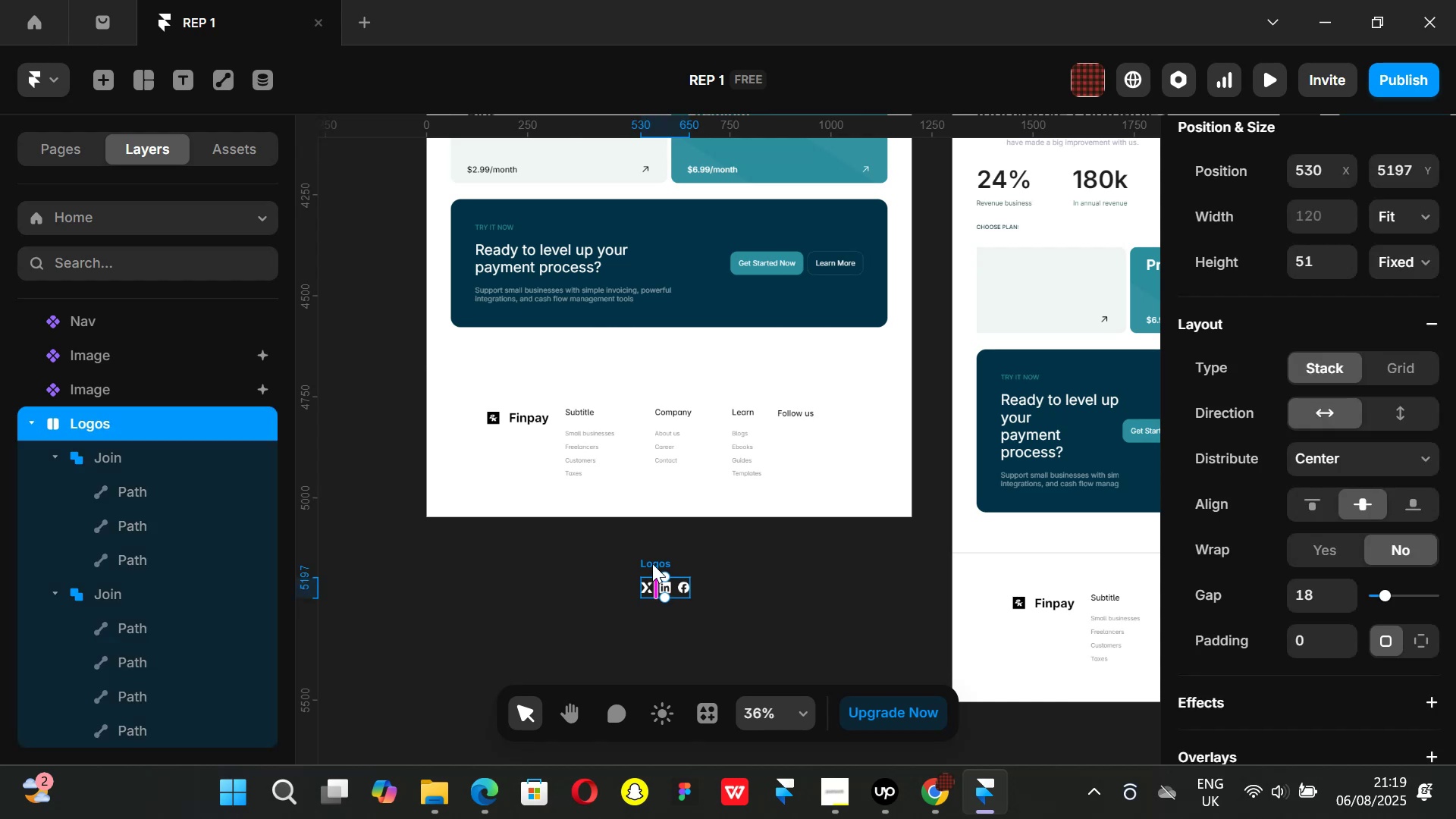 
scroll: coordinate [1386, 582], scroll_direction: down, amount: 4.0
 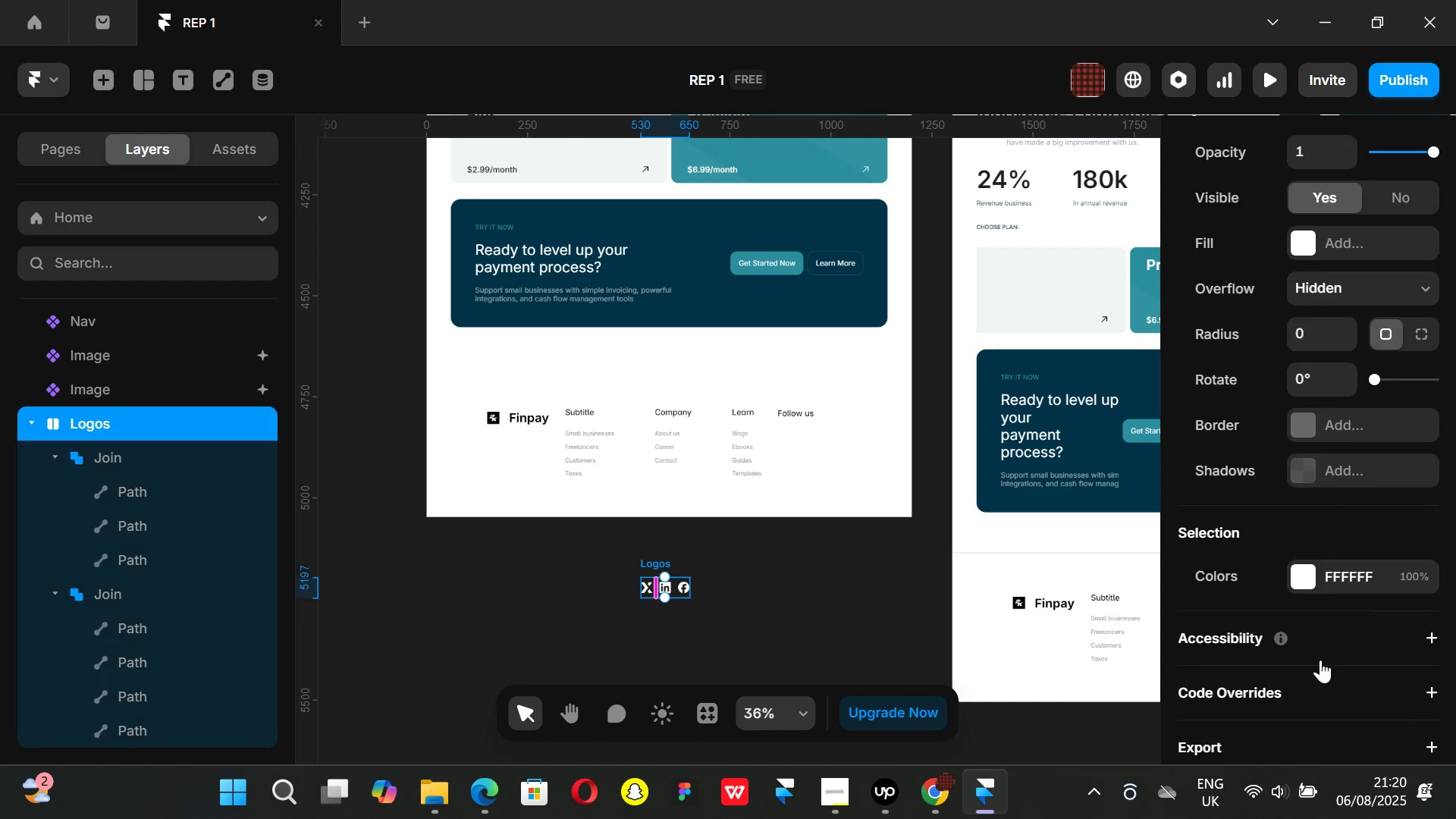 
left_click([1303, 573])
 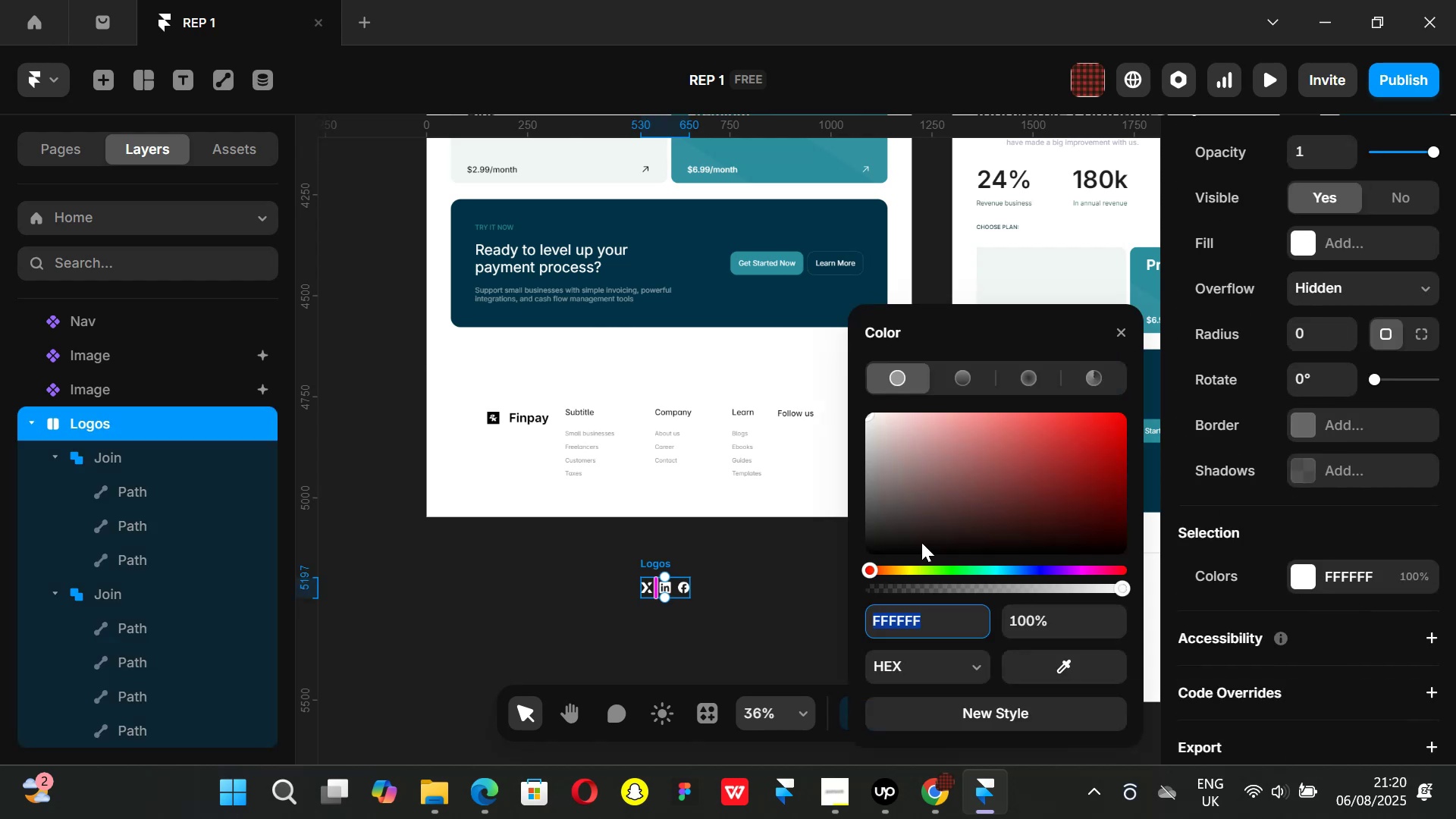 
left_click_drag(start_coordinate=[921, 528], to_coordinate=[821, 617])
 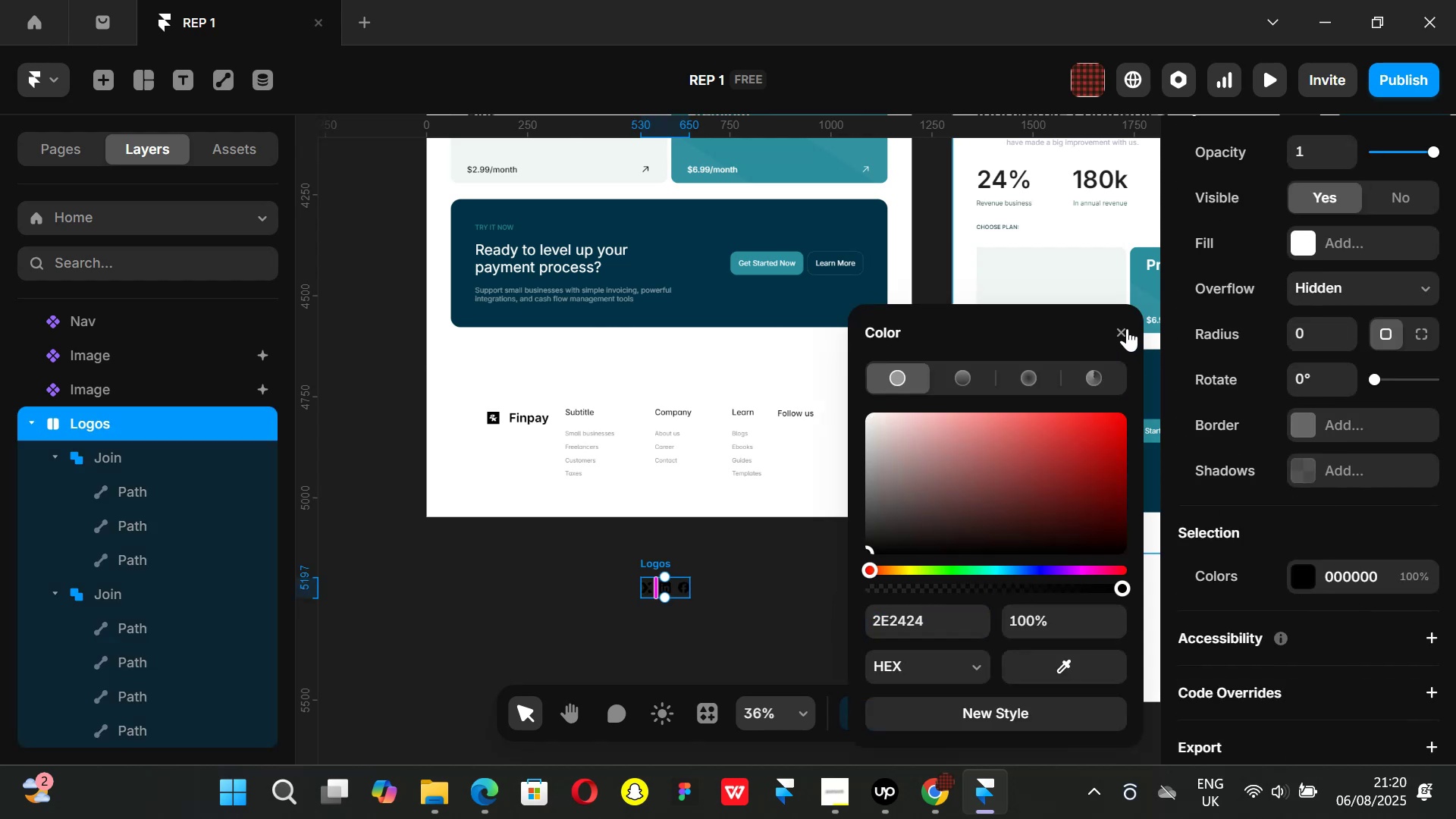 
left_click([1127, 328])
 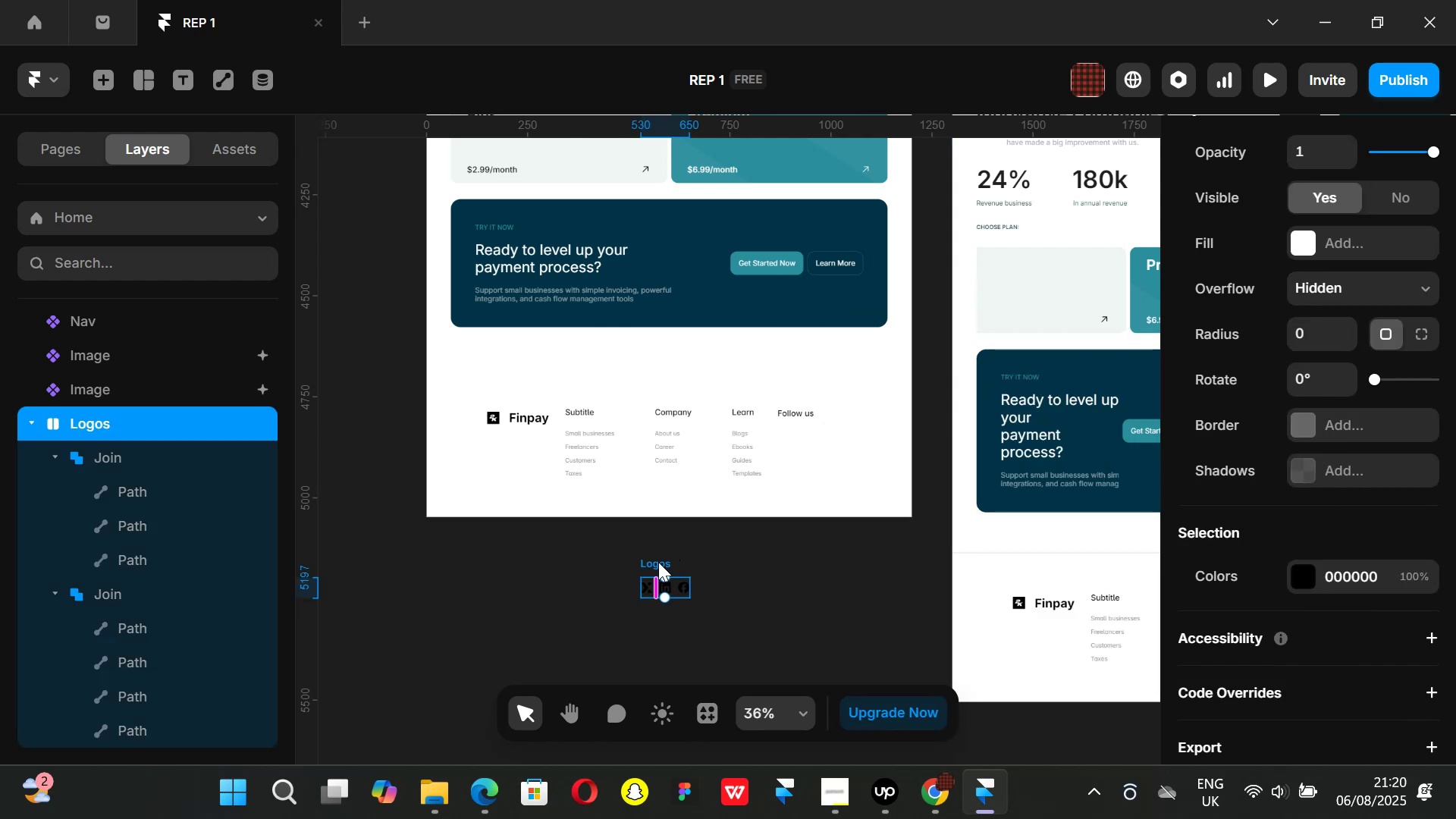 
left_click_drag(start_coordinate=[658, 562], to_coordinate=[809, 426])
 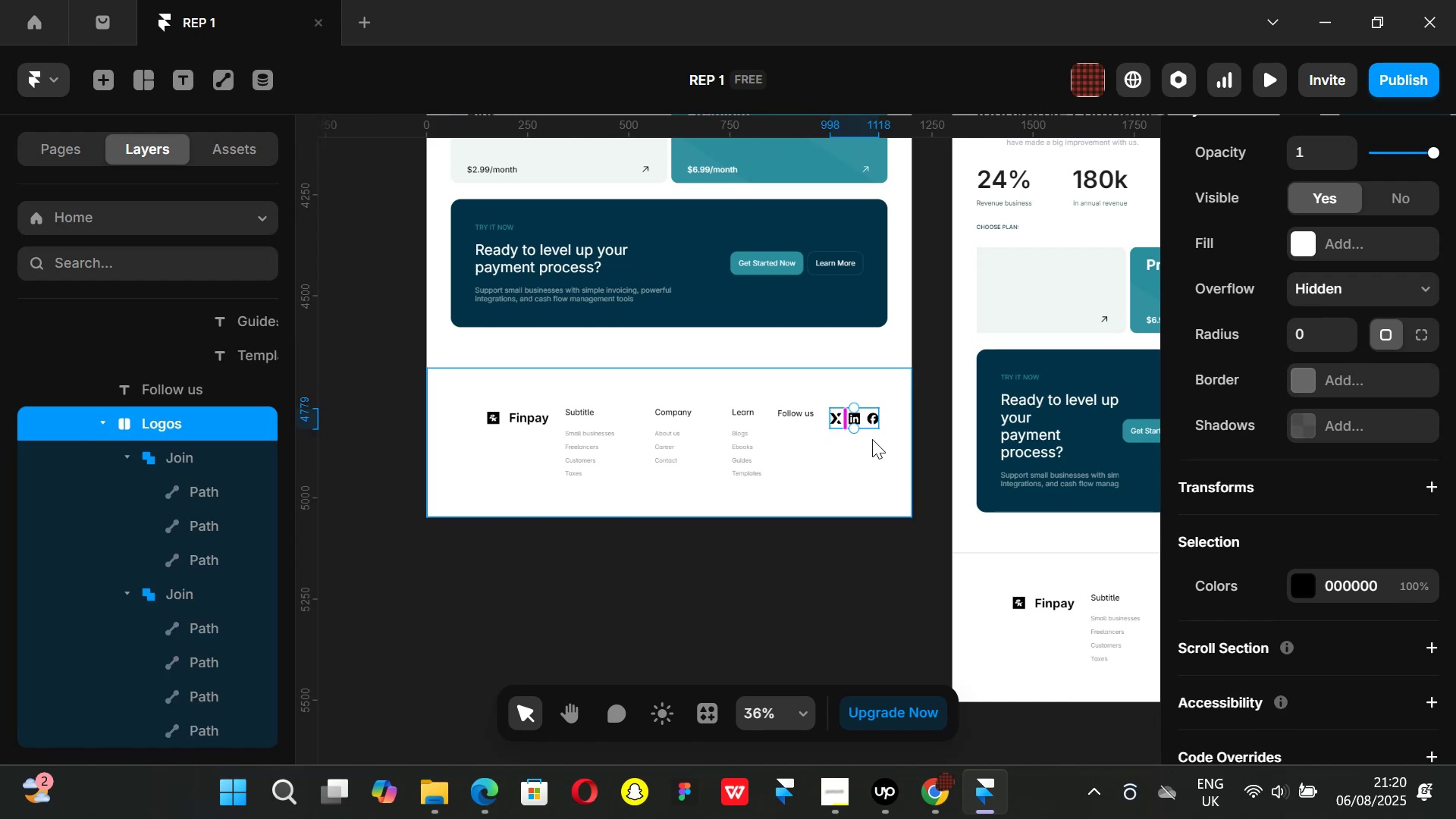 
hold_key(key=ControlLeft, duration=1.02)
scroll: coordinate [831, 426], scroll_direction: up, amount: 2.0
 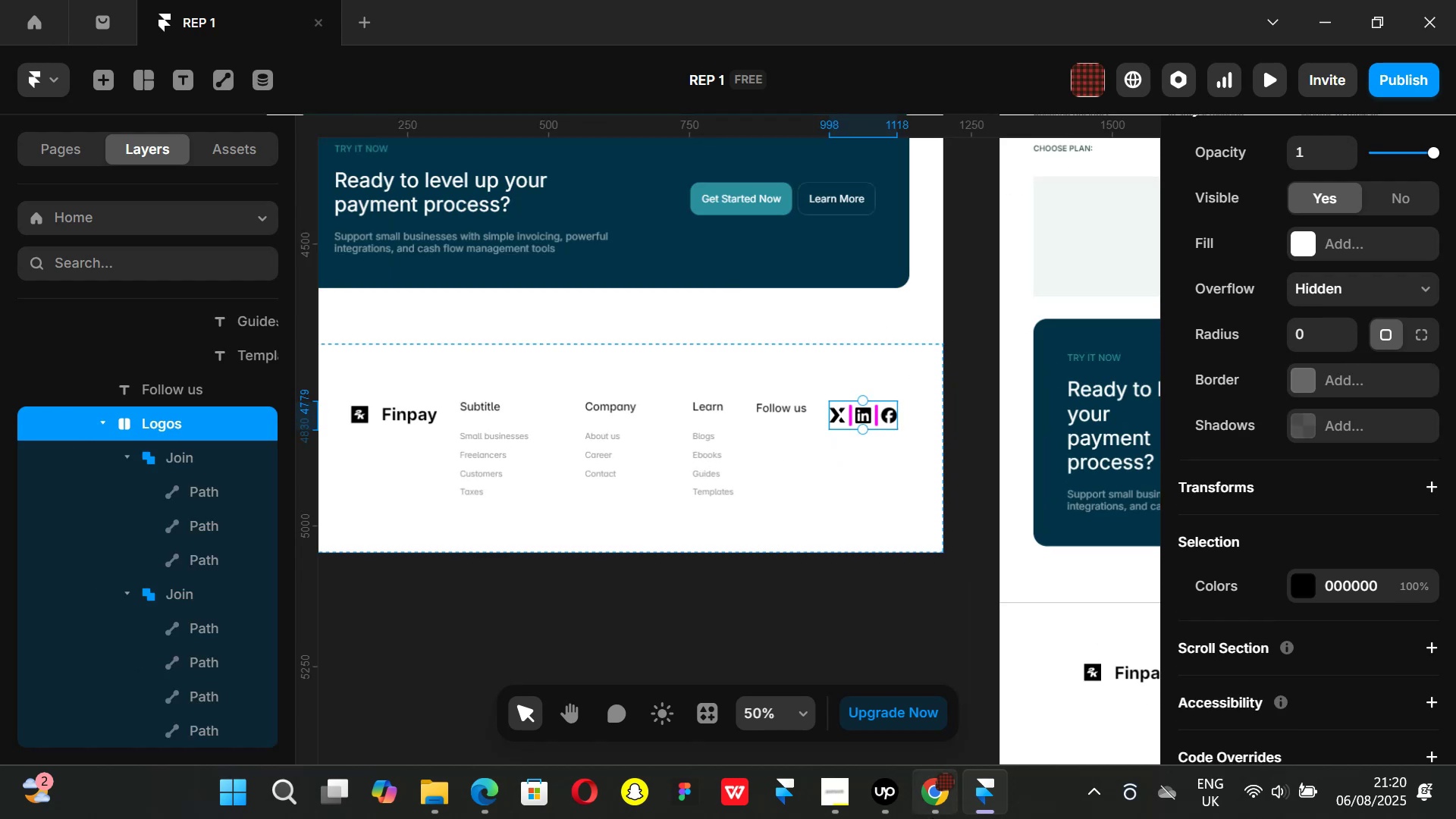 
left_click([930, 800])
 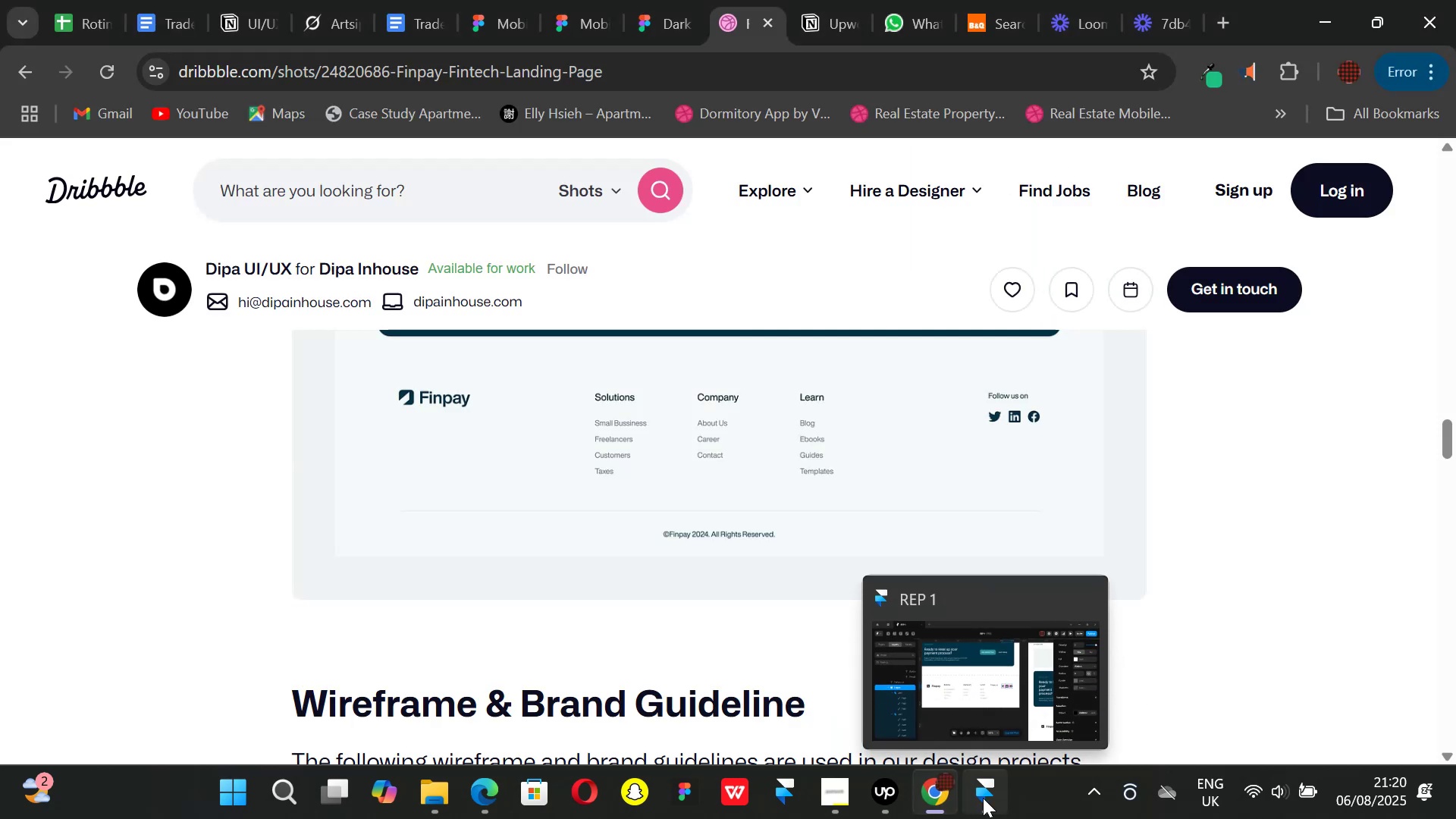 
left_click([983, 798])
 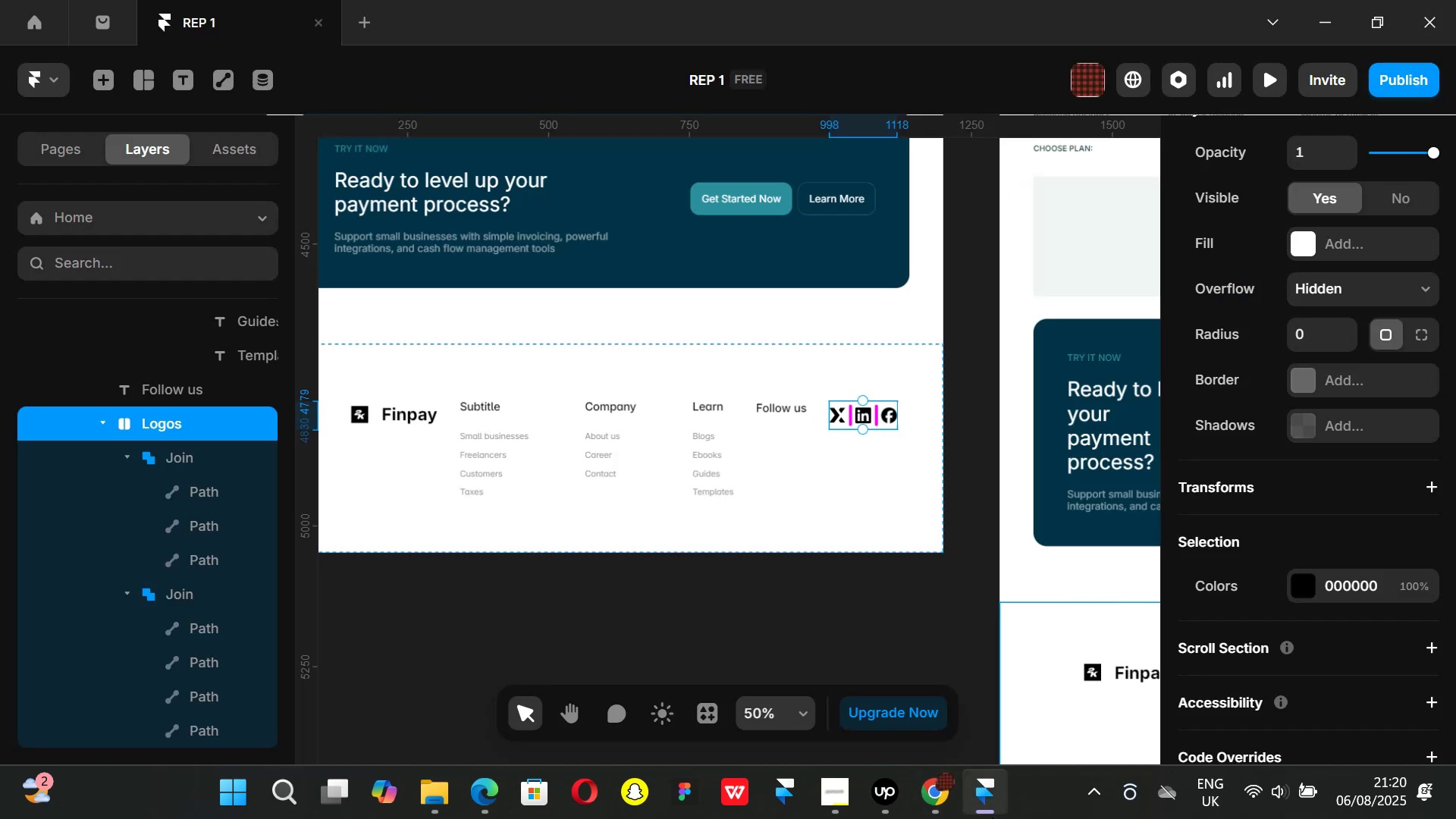 
left_click([950, 786])
 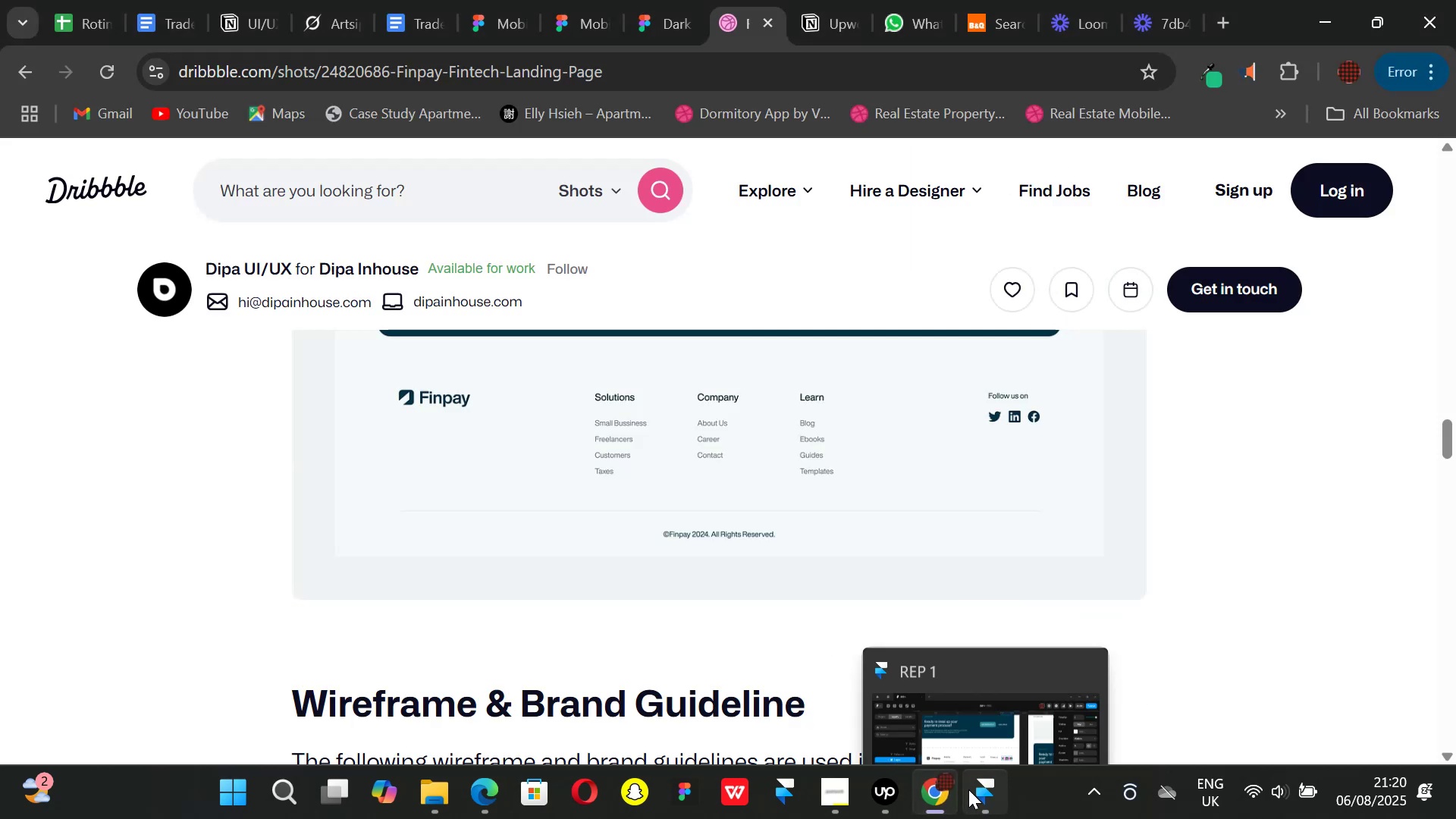 
left_click([968, 789])
 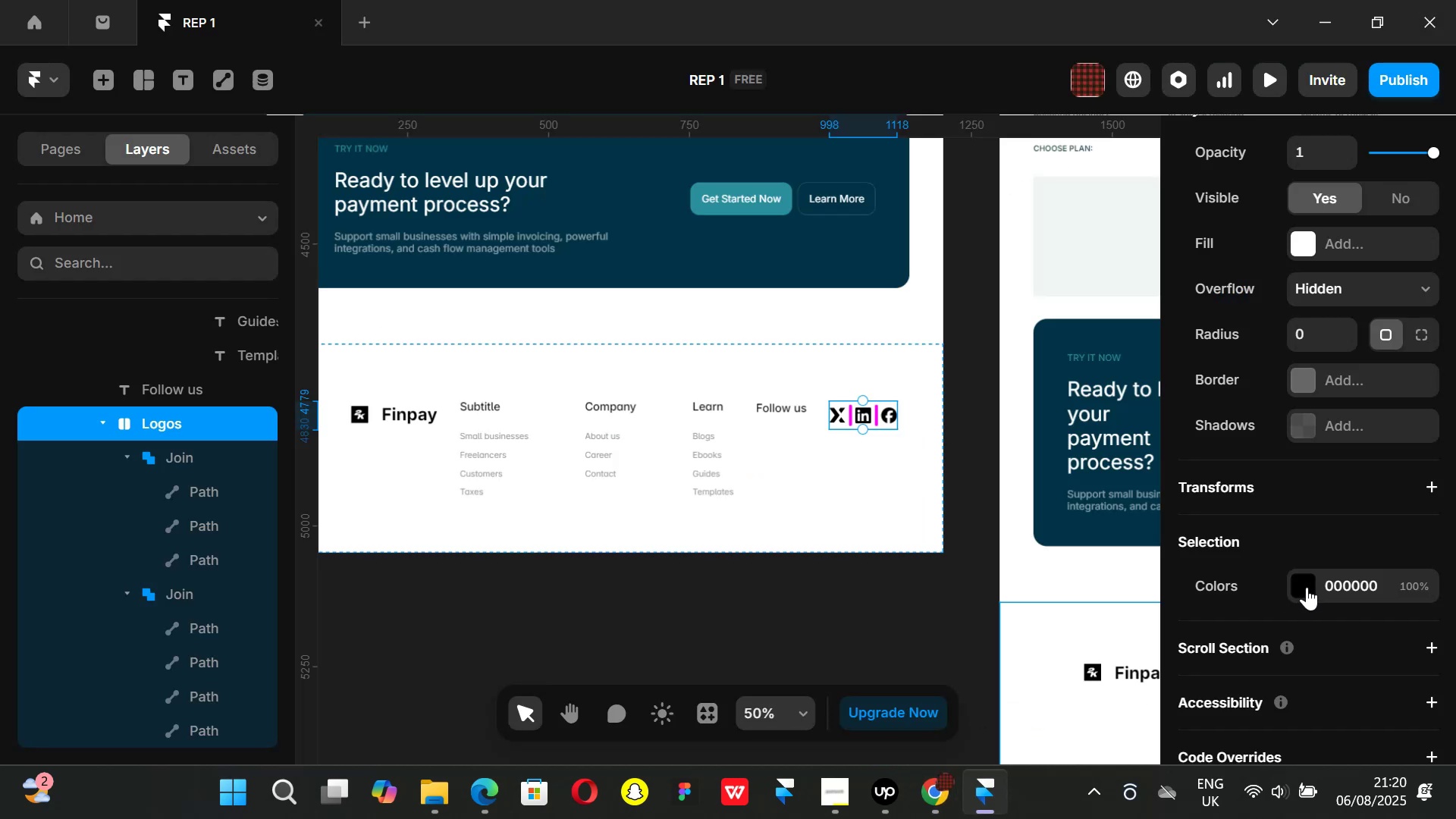 
left_click([1308, 586])
 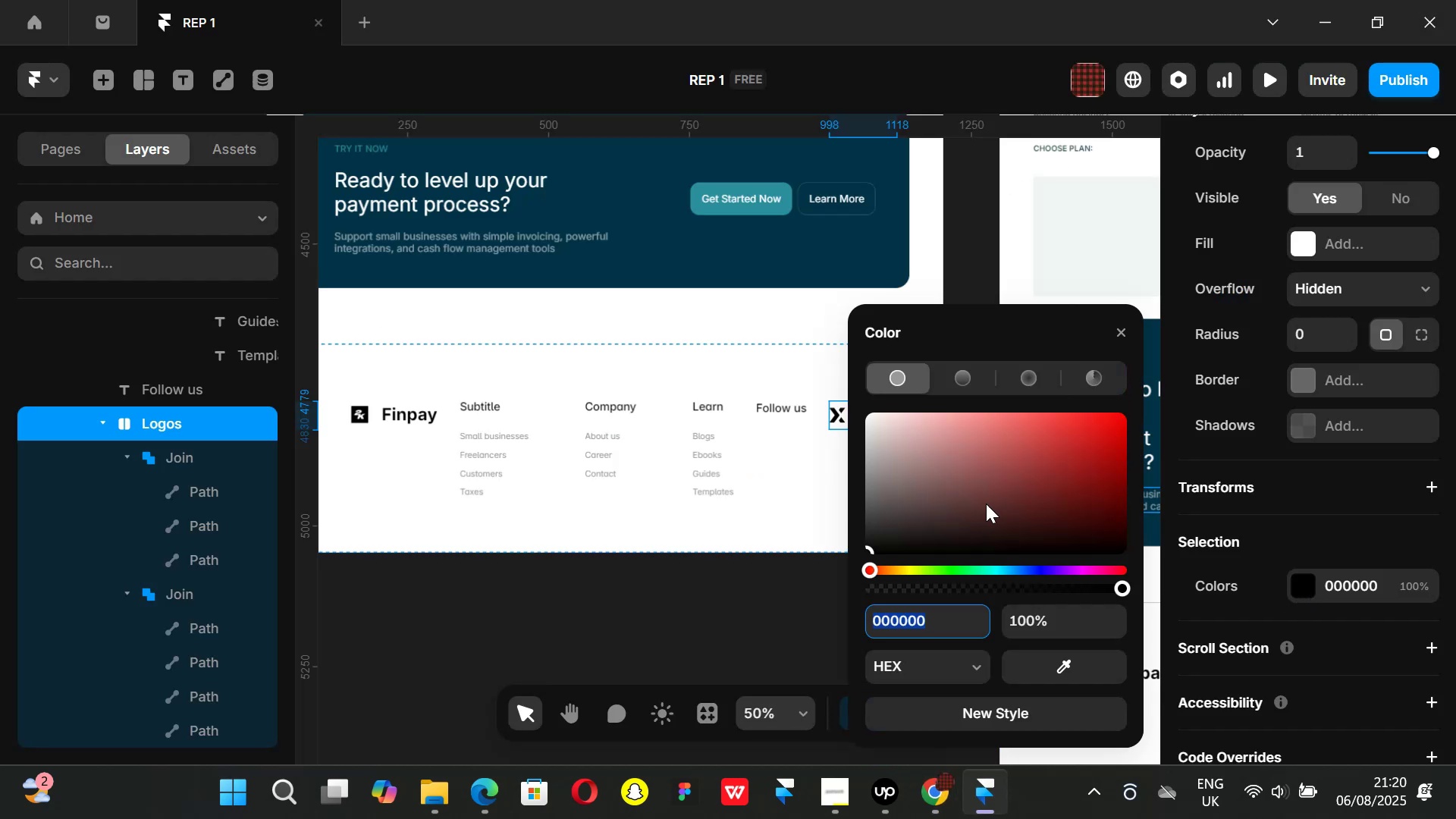 
left_click_drag(start_coordinate=[948, 517], to_coordinate=[868, 507])
 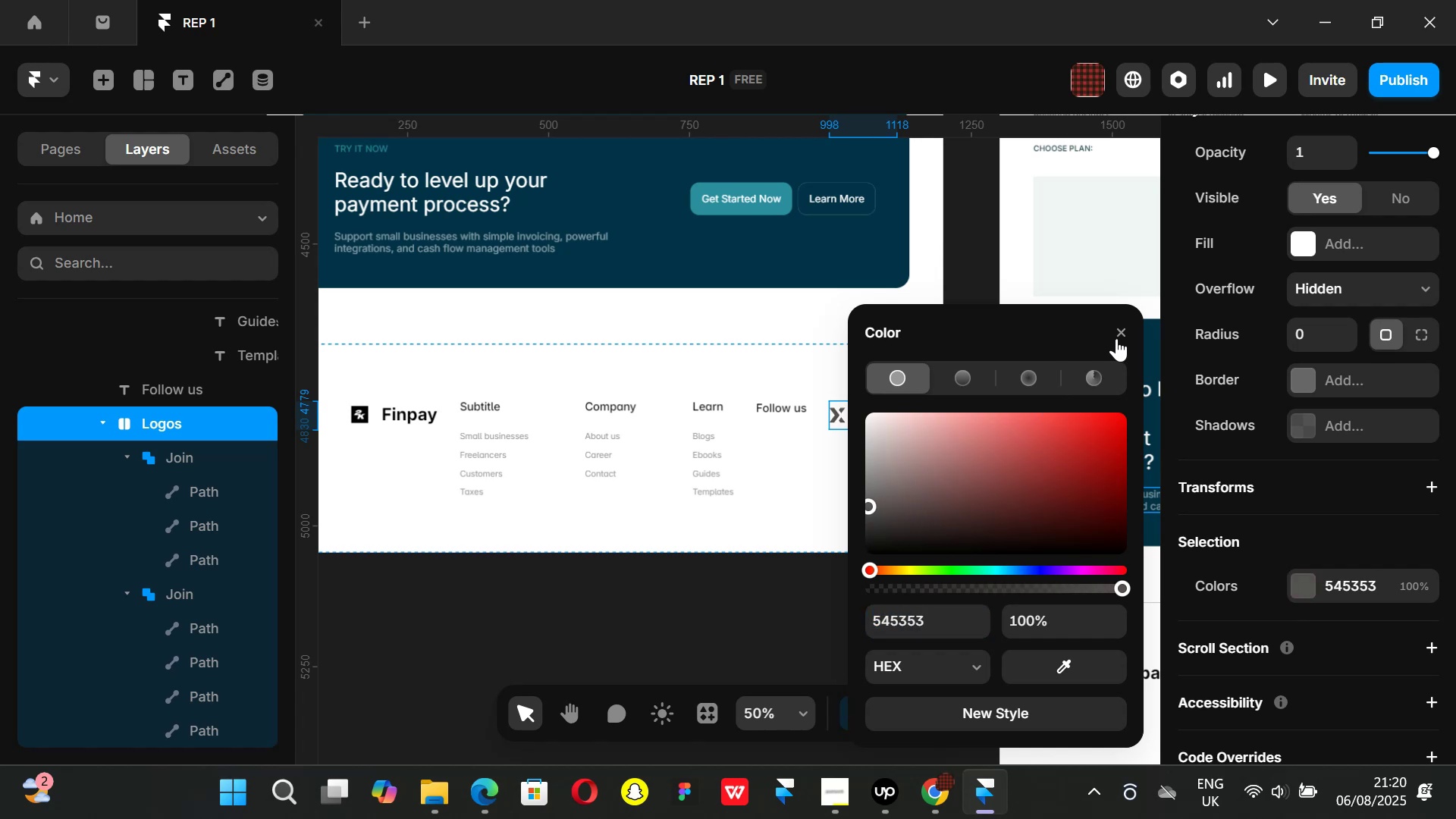 
left_click([1122, 331])
 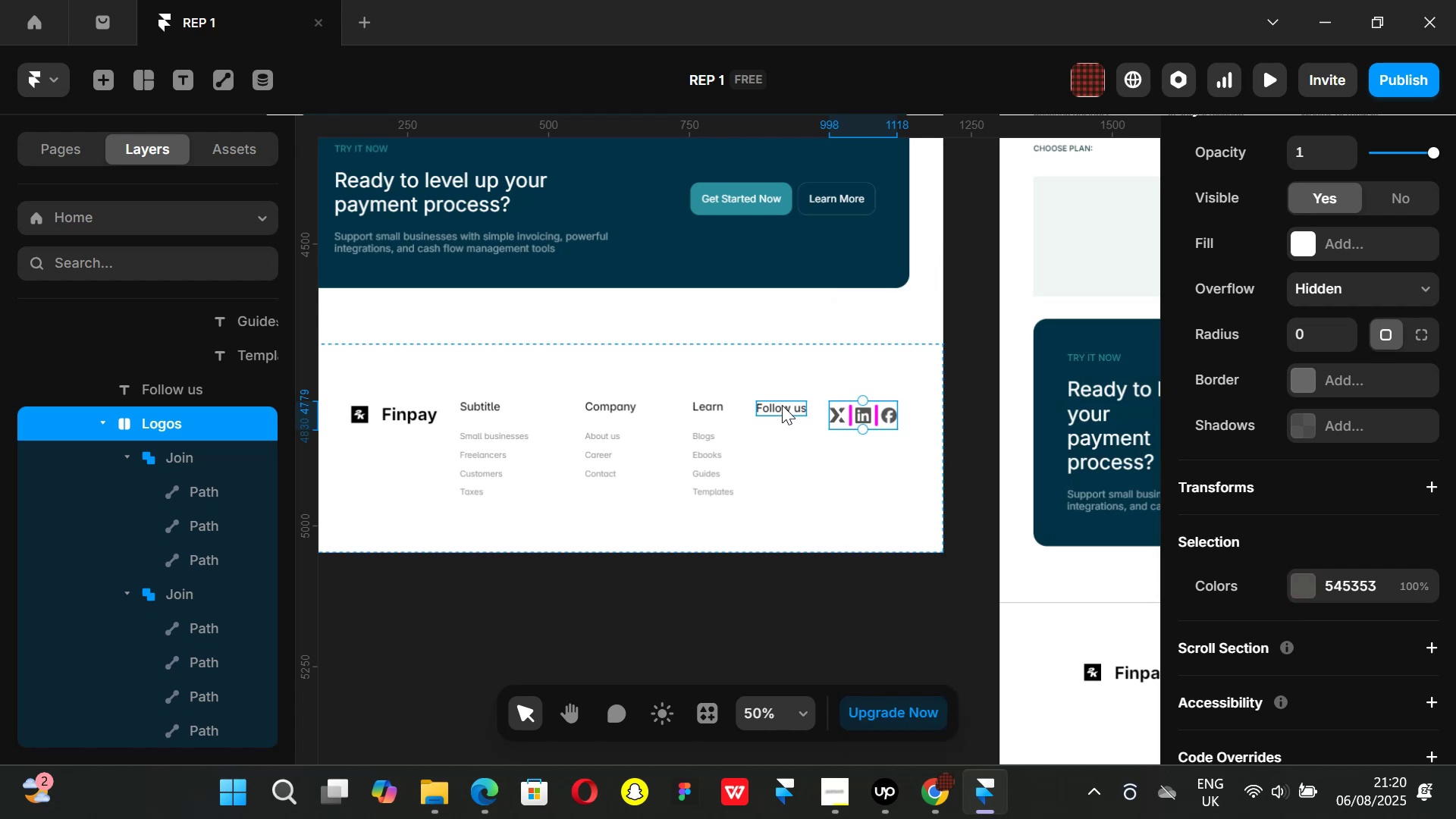 
left_click([782, 405])
 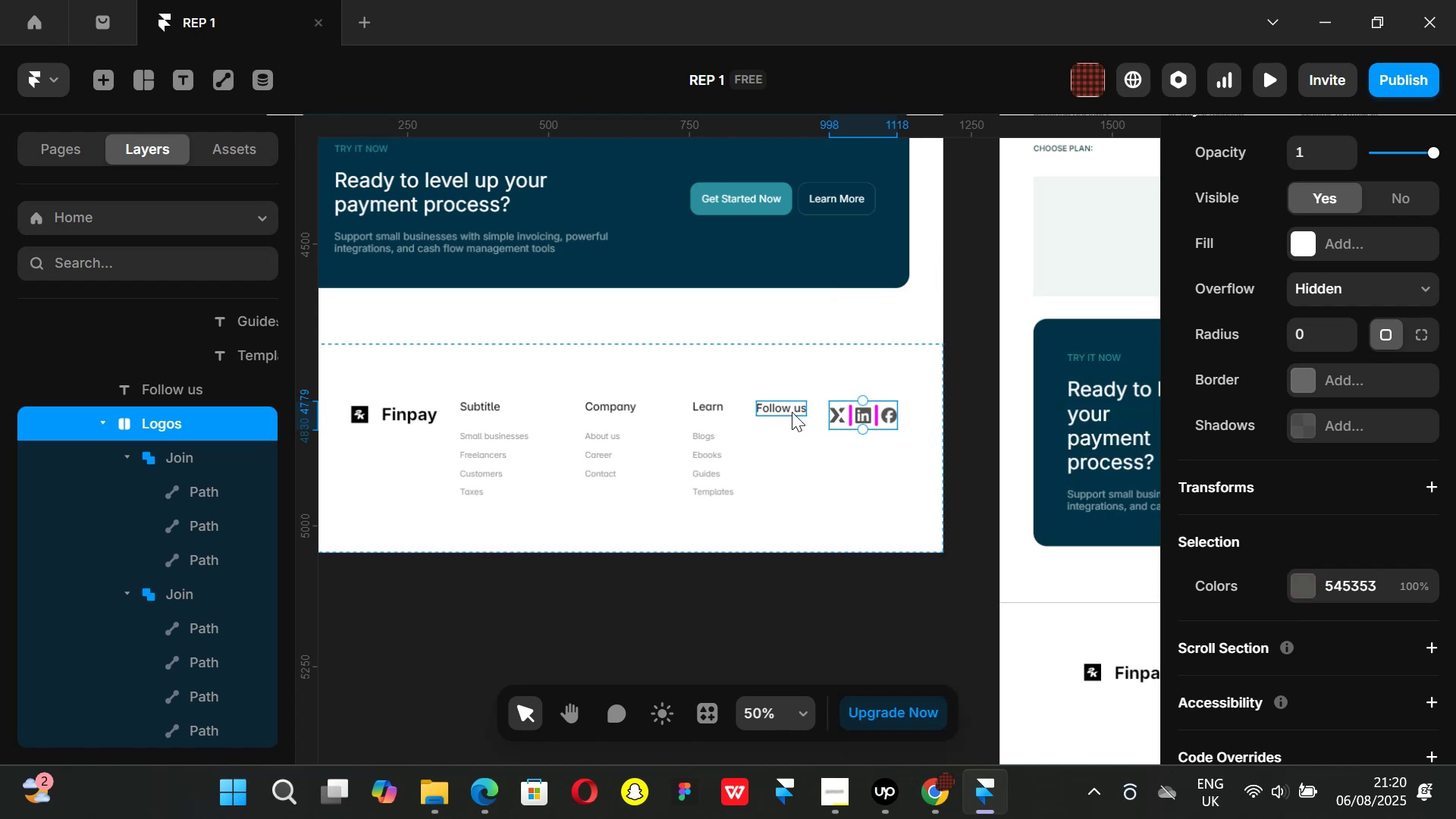 
hold_key(key=ShiftLeft, duration=0.86)
left_click([861, 416])
 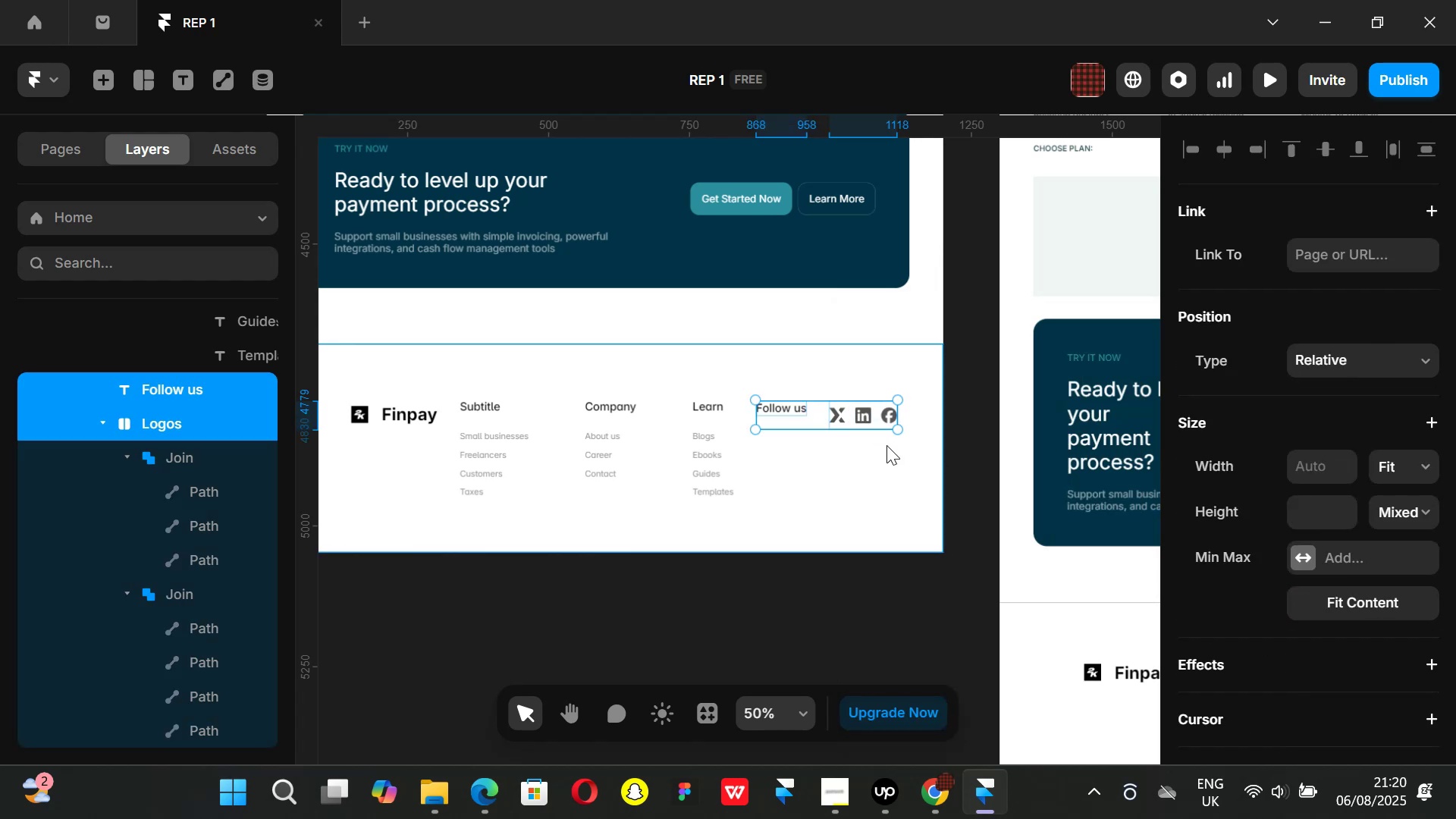 
key(Control+ControlLeft)
 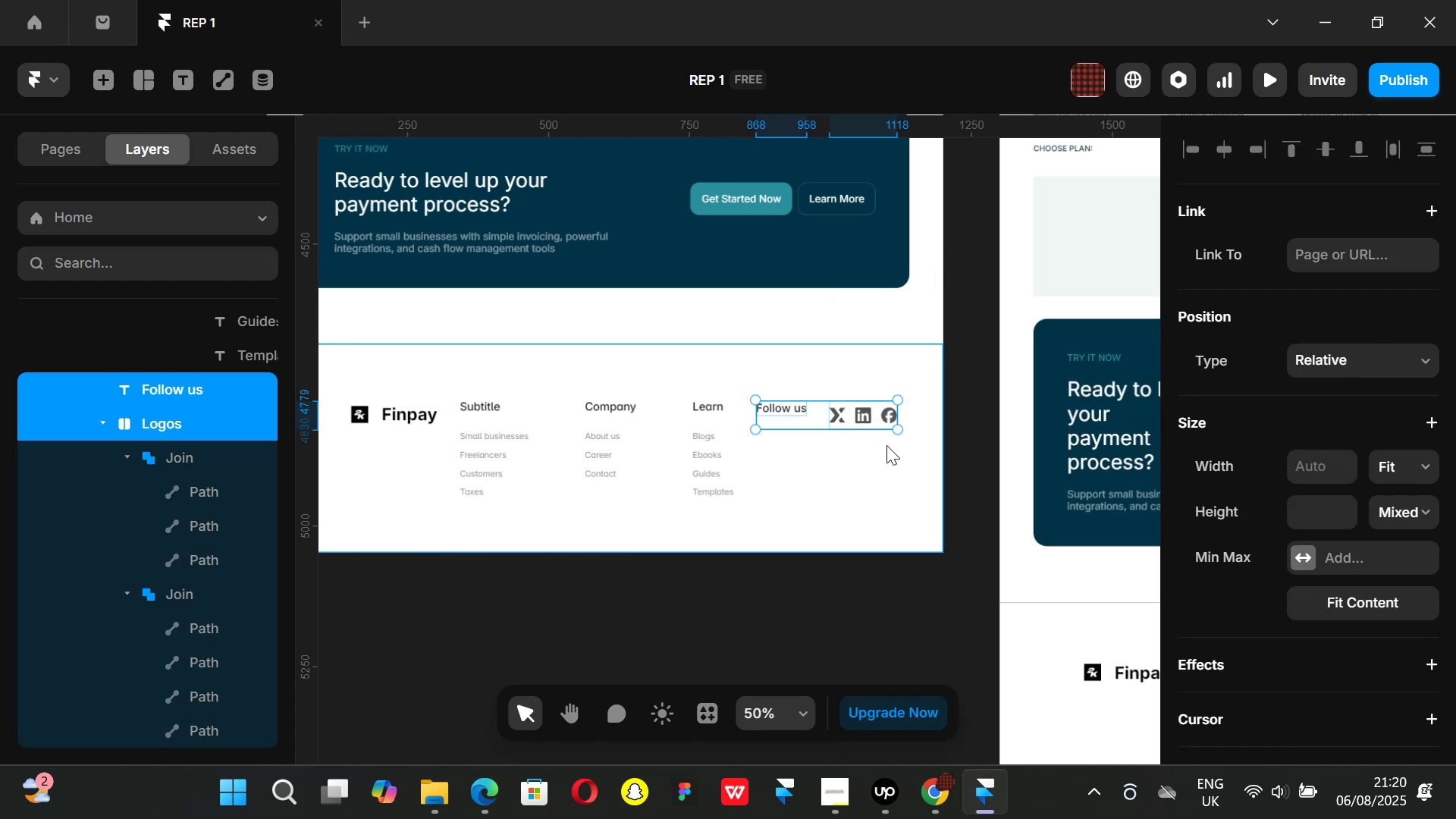 
key(Alt+Control+AltLeft)
 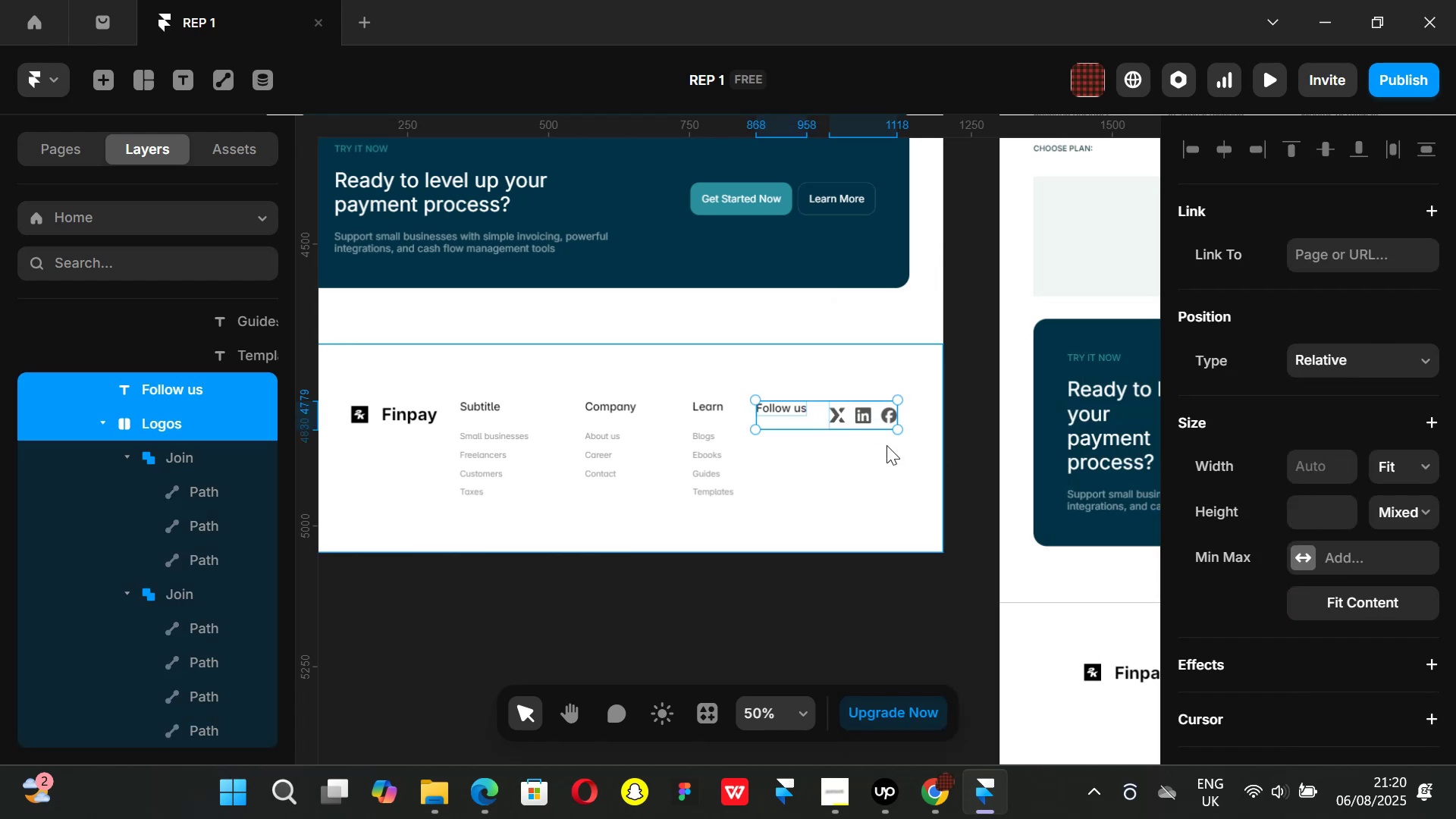 
key(Alt+Control+Enter)
 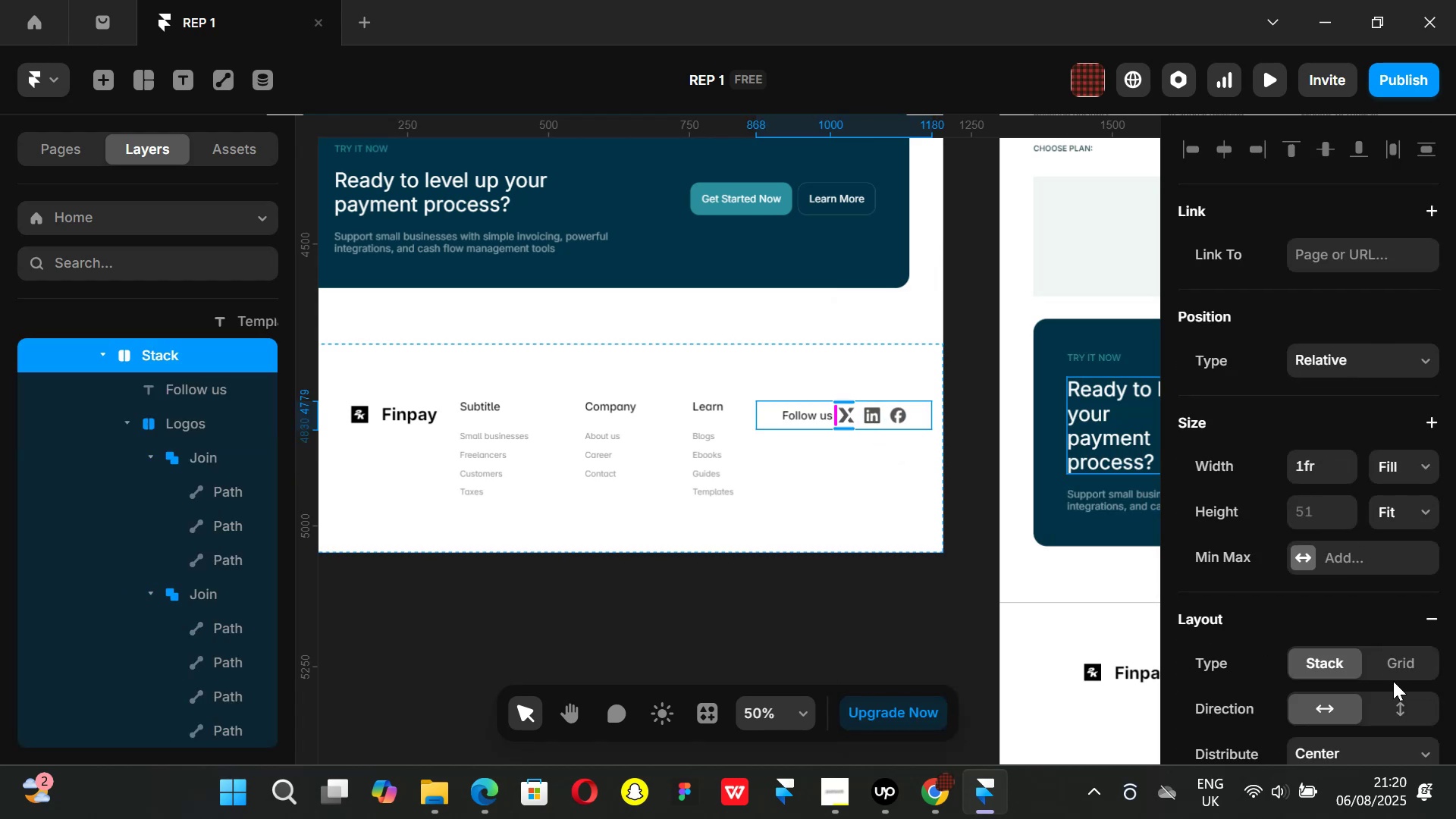 
left_click([1401, 699])
 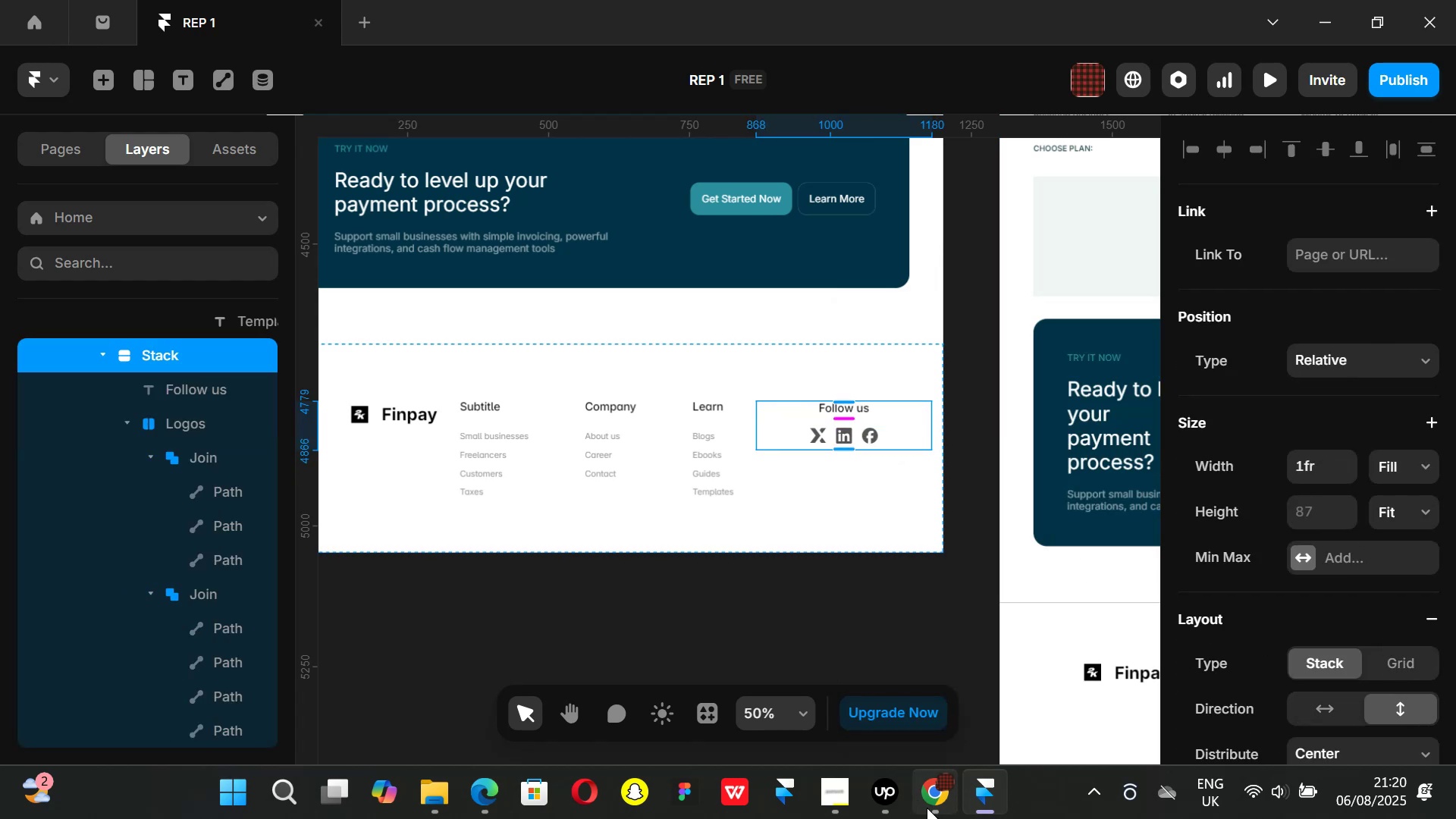 
left_click([946, 800])
 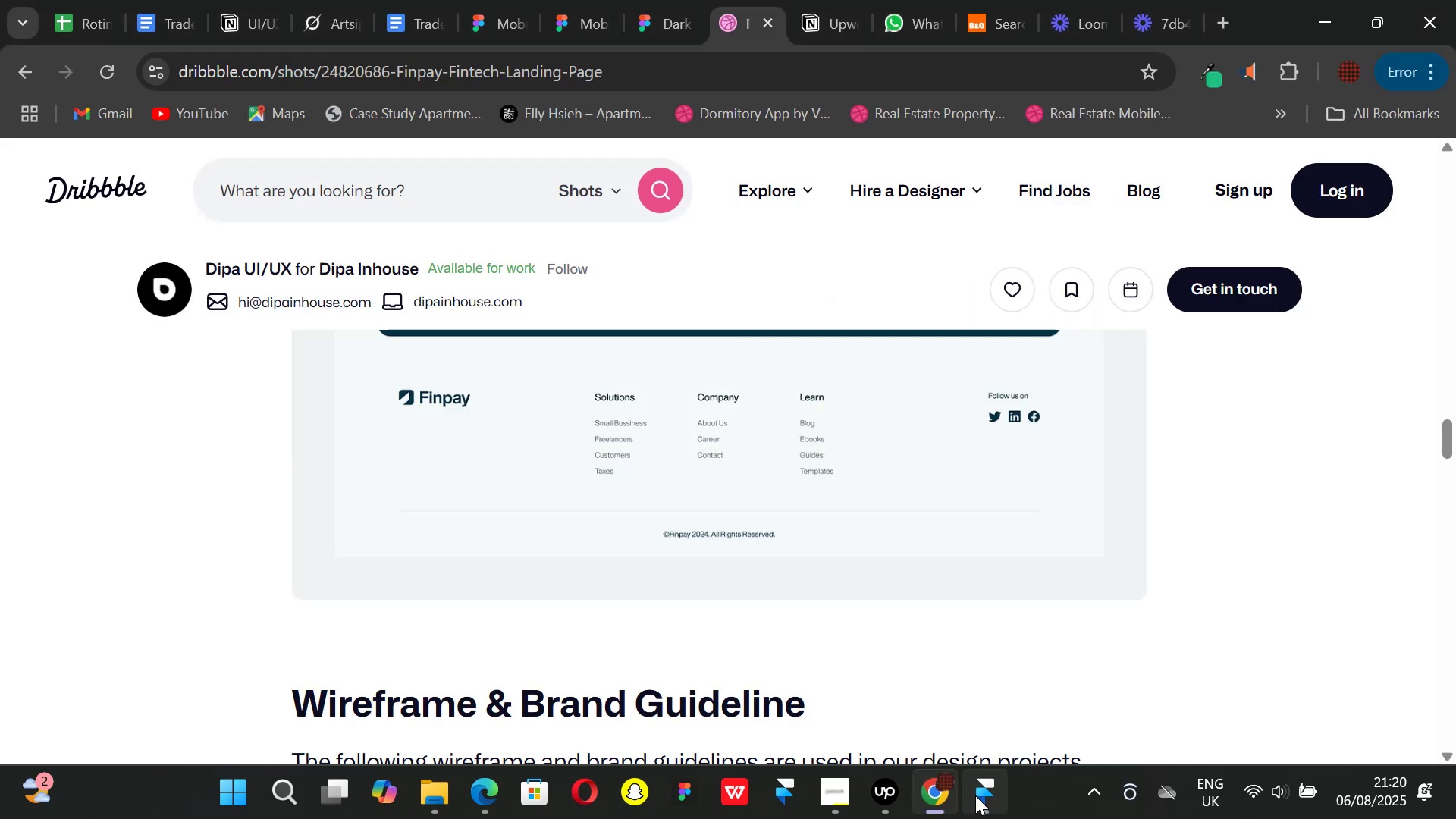 
left_click([975, 795])
 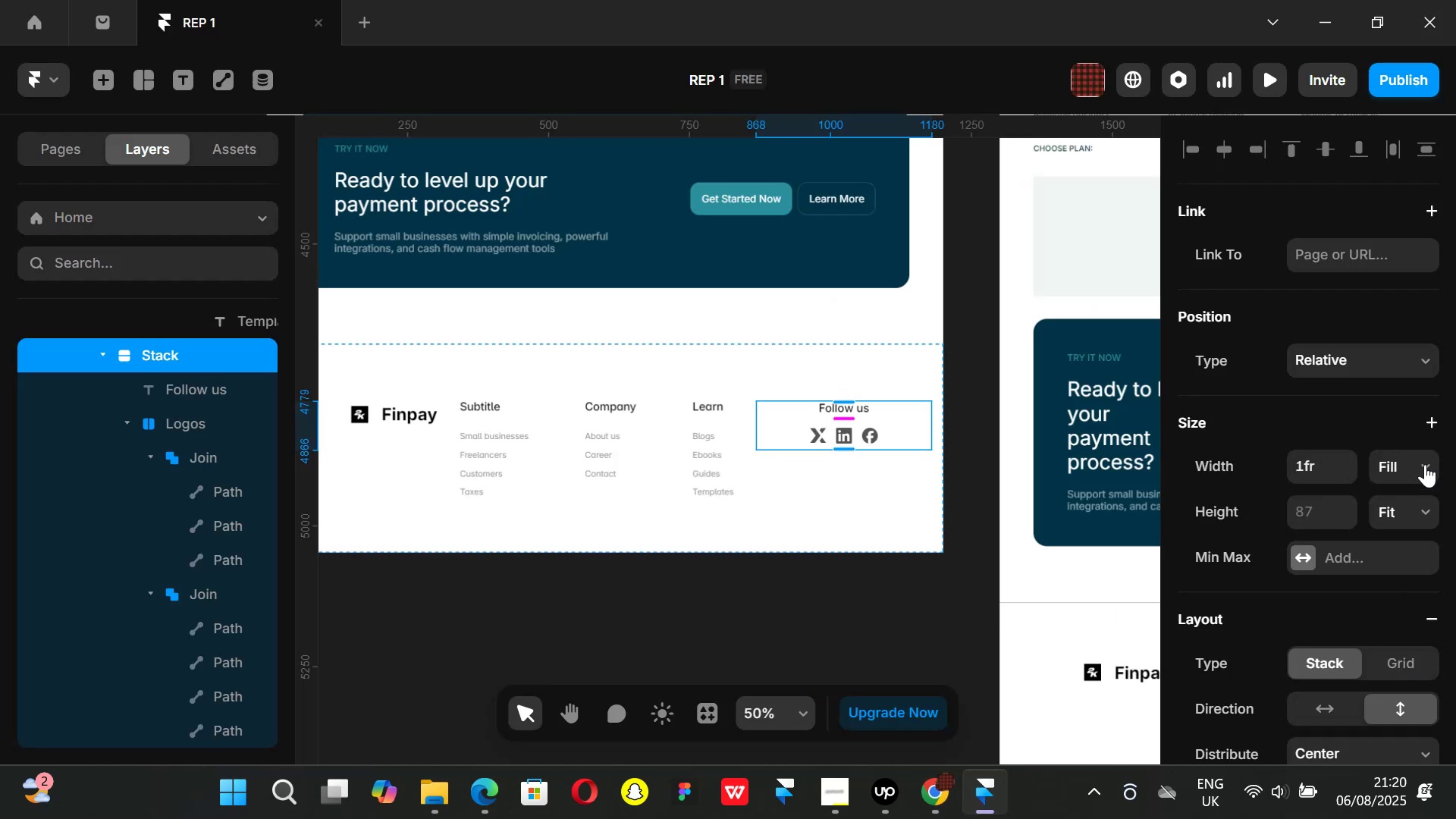 
left_click([1425, 460])
 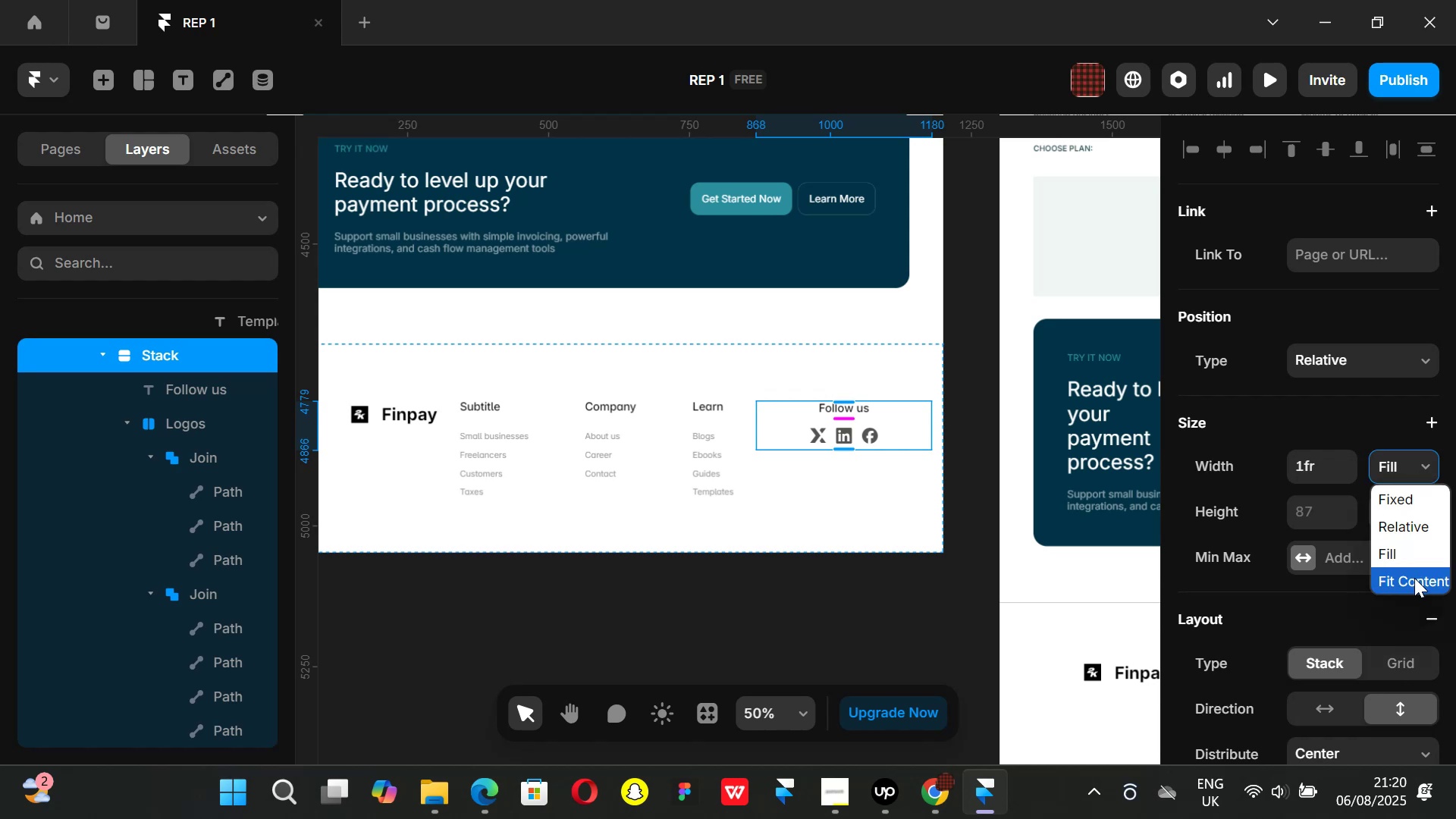 
left_click([1414, 578])
 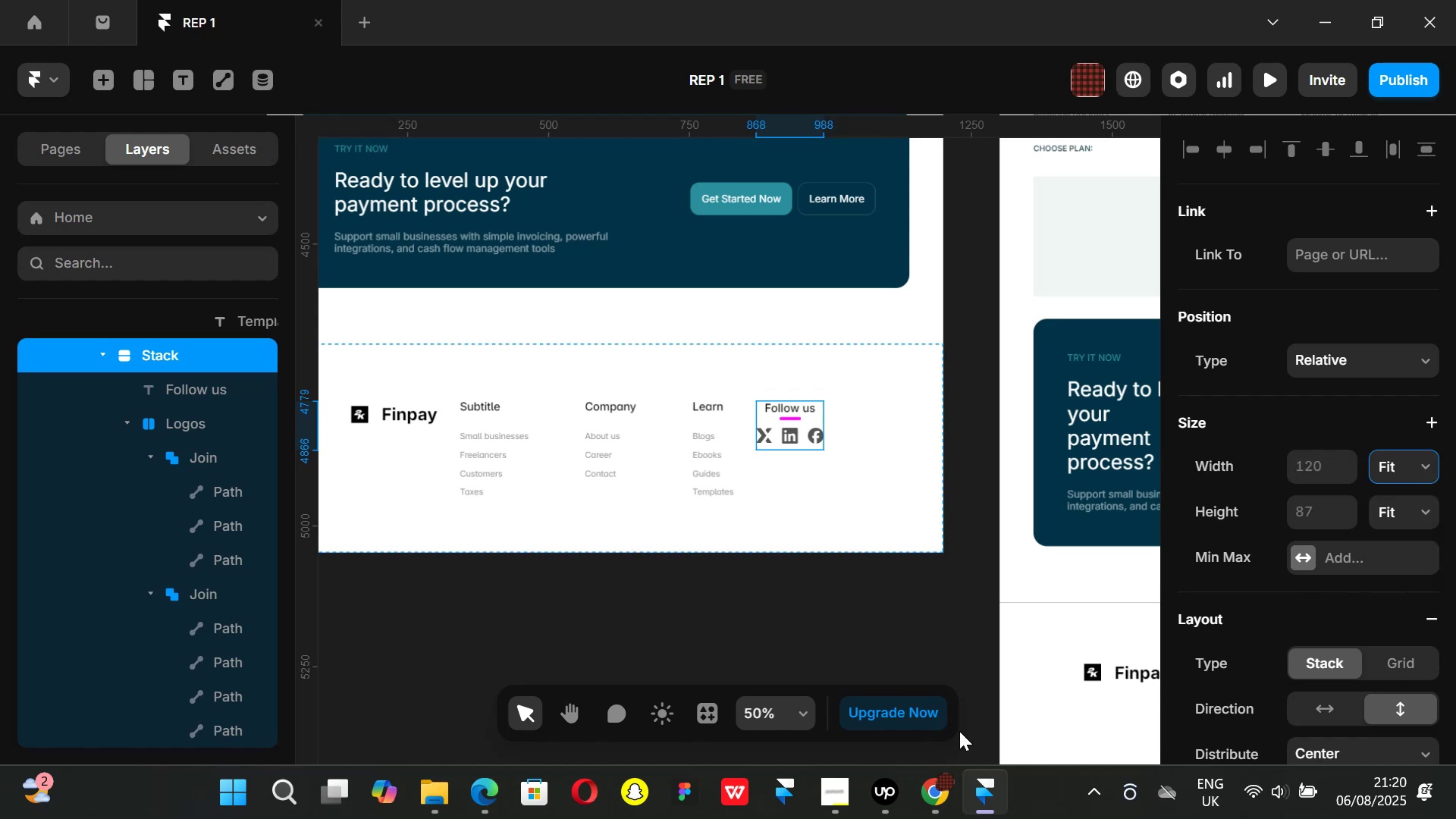 
left_click([940, 792])
 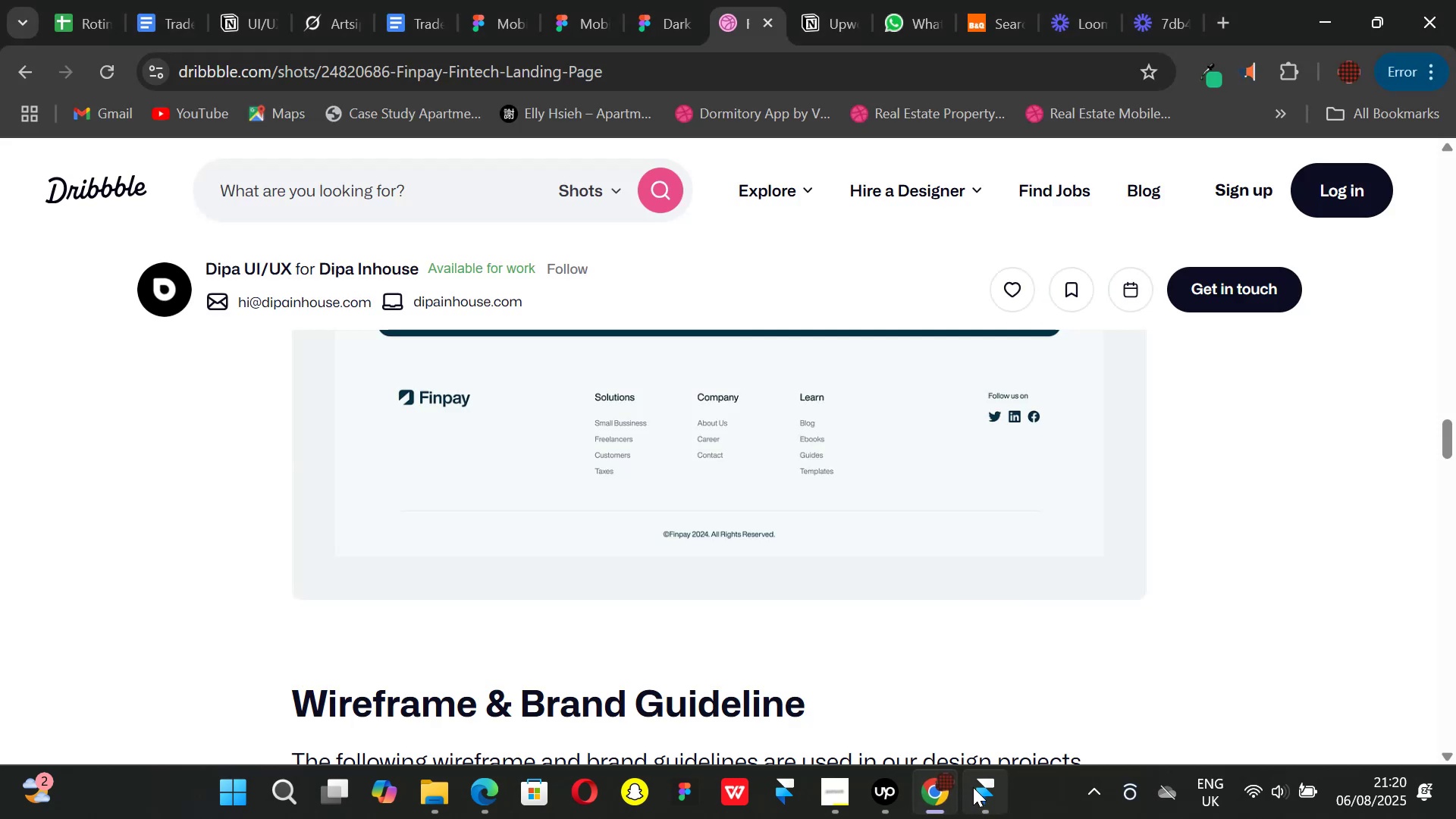 
left_click([973, 787])
 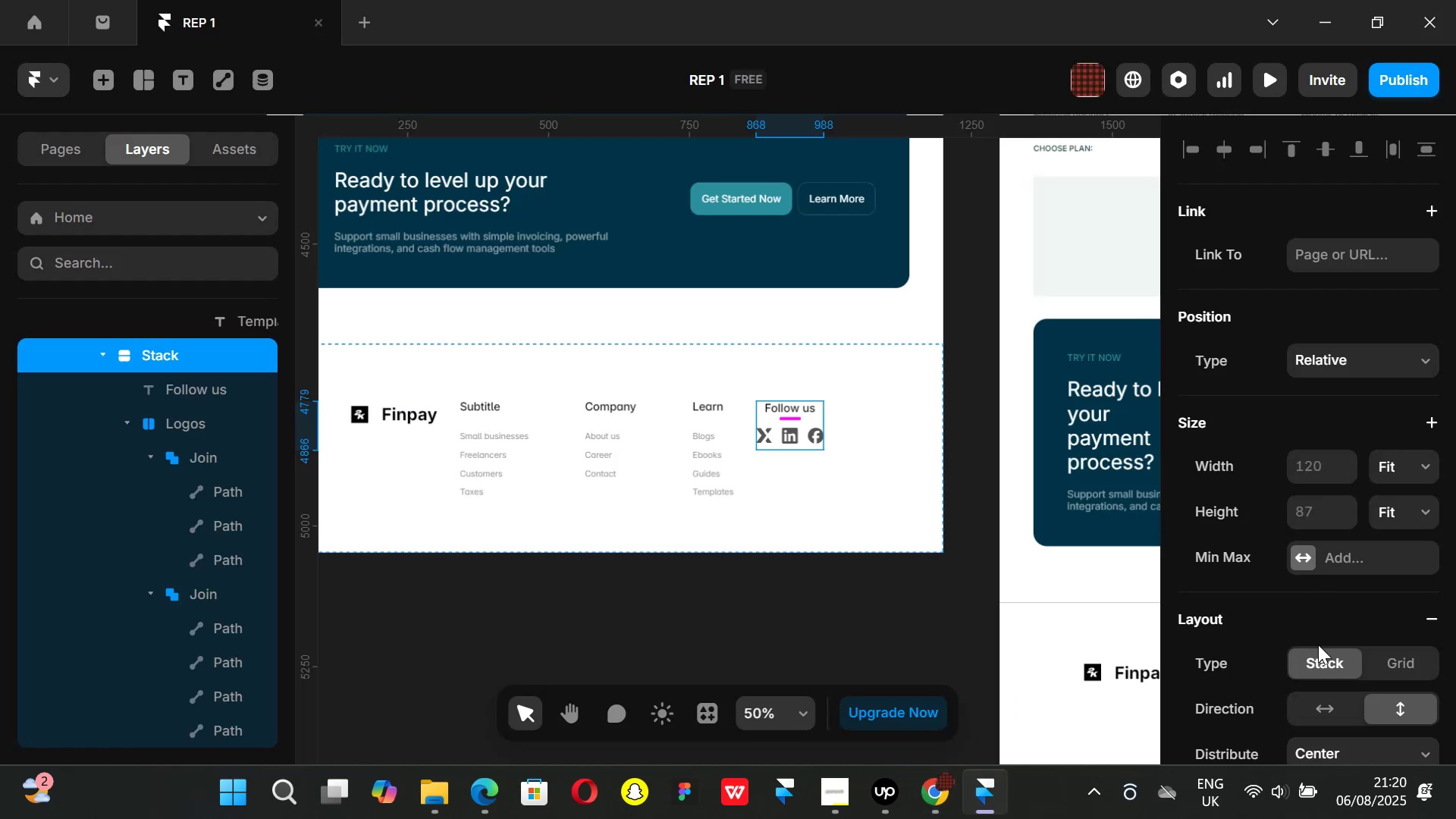 
scroll: coordinate [1311, 629], scroll_direction: down, amount: 2.0
 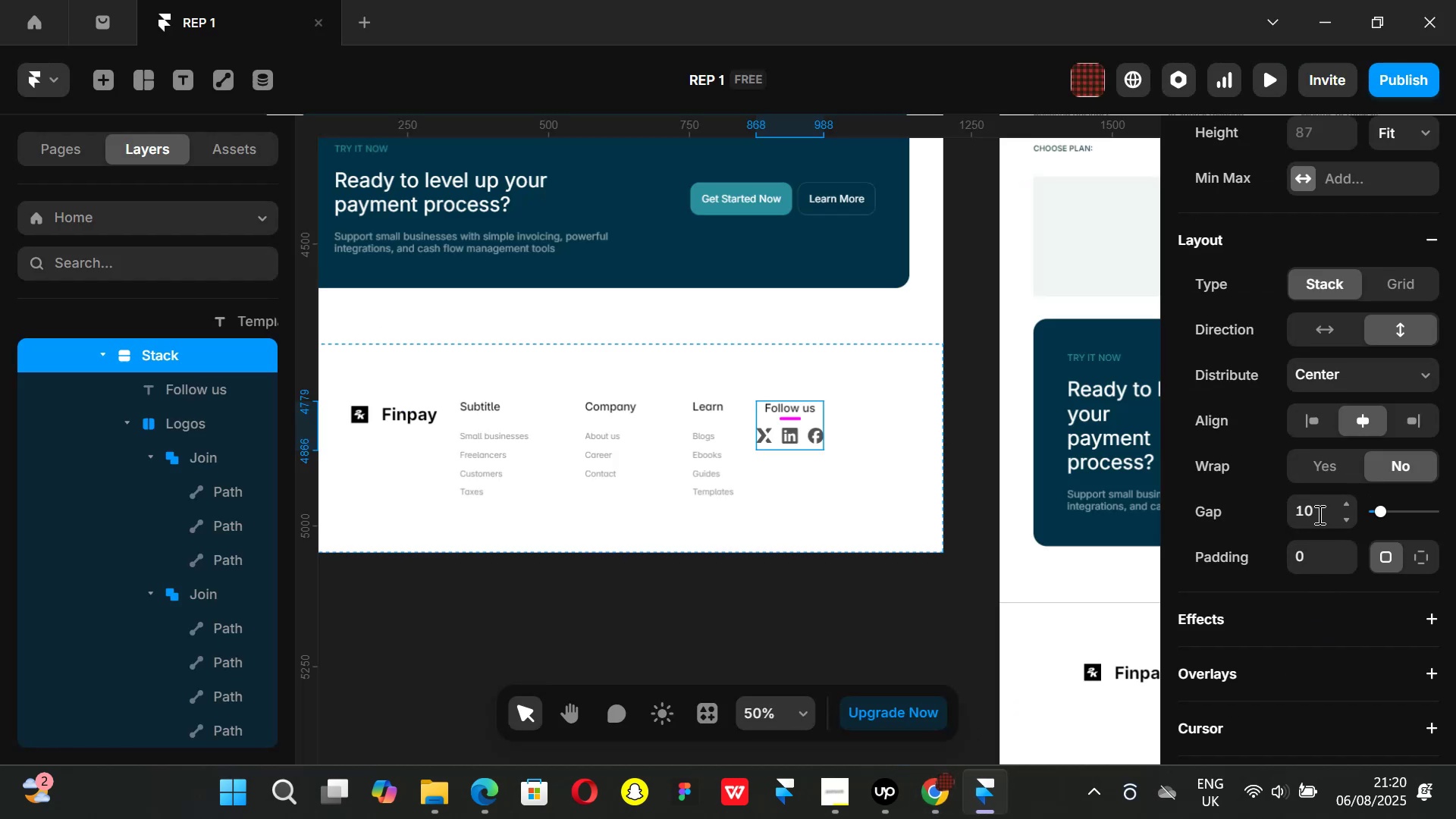 
left_click([1318, 513])
 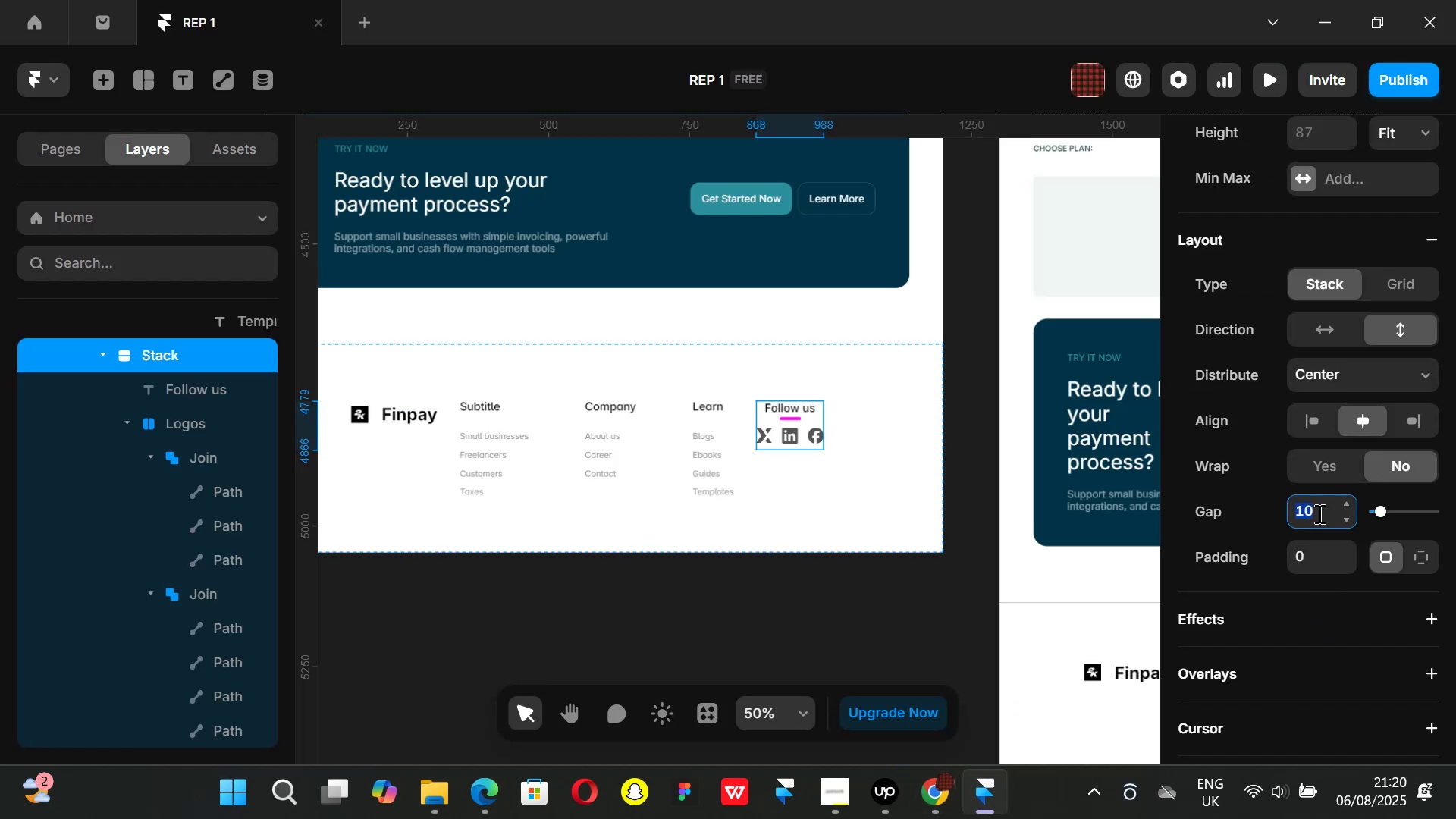 
type(16)
 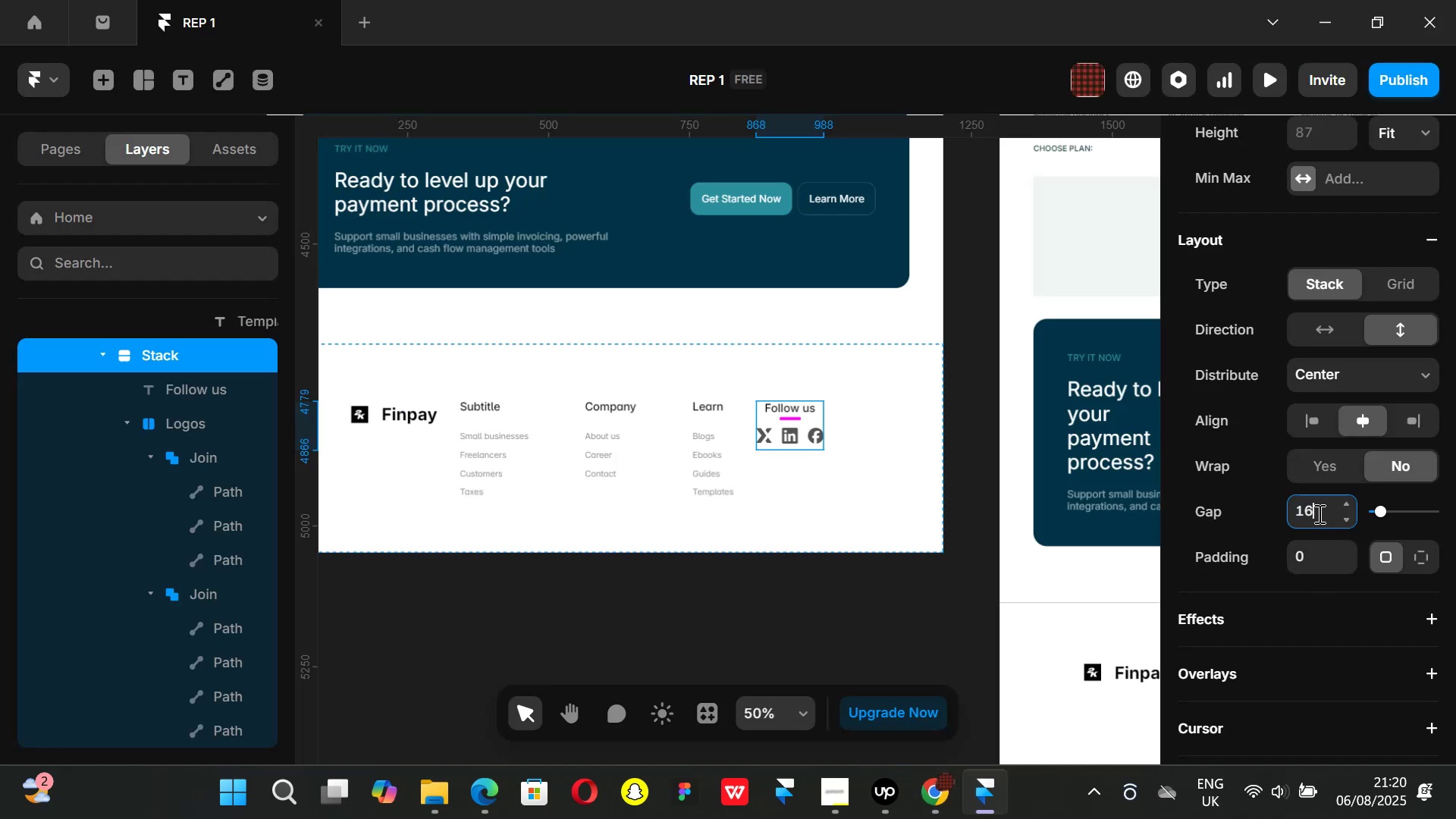 
key(Enter)
 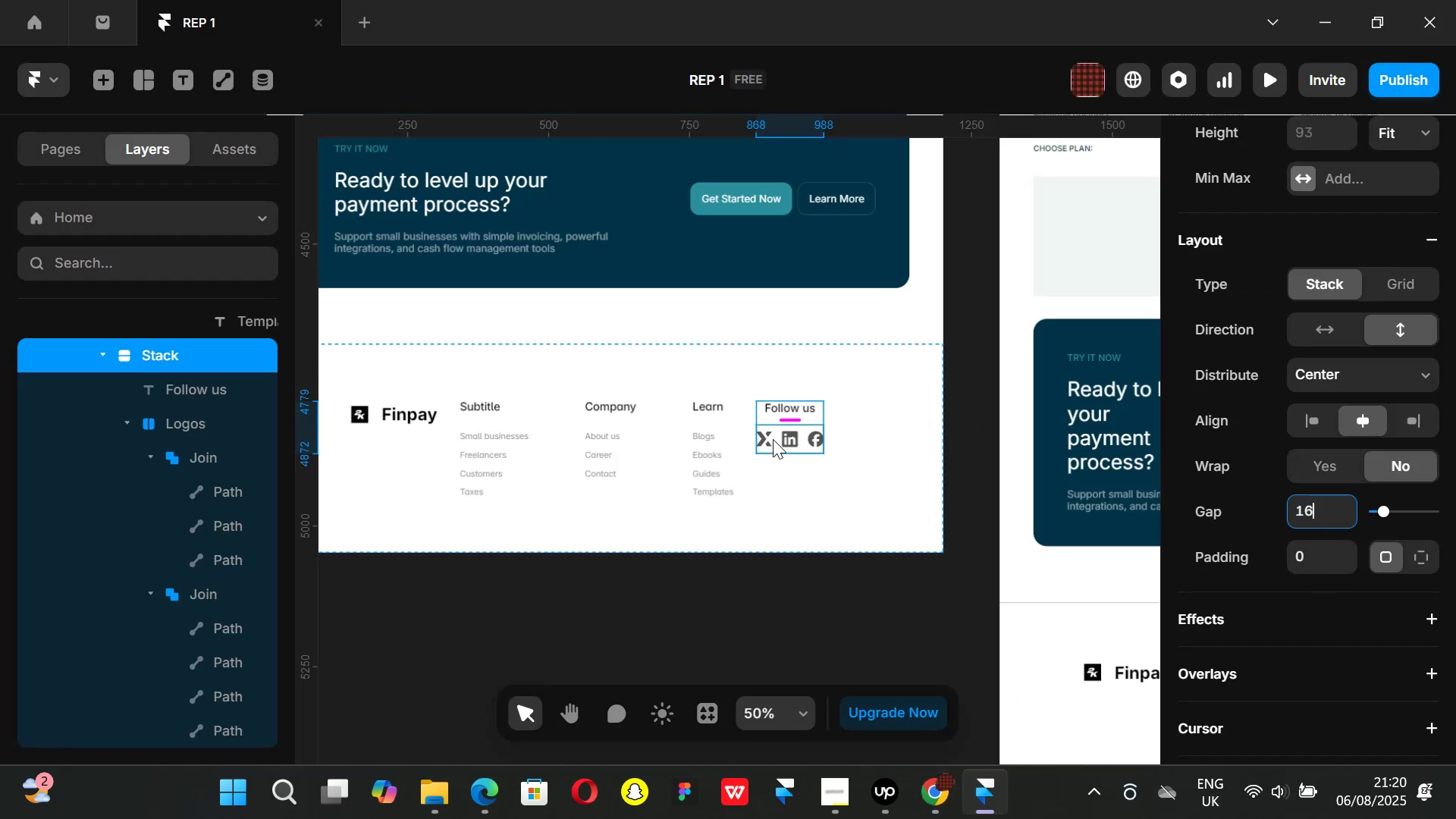 
left_click([773, 439])
 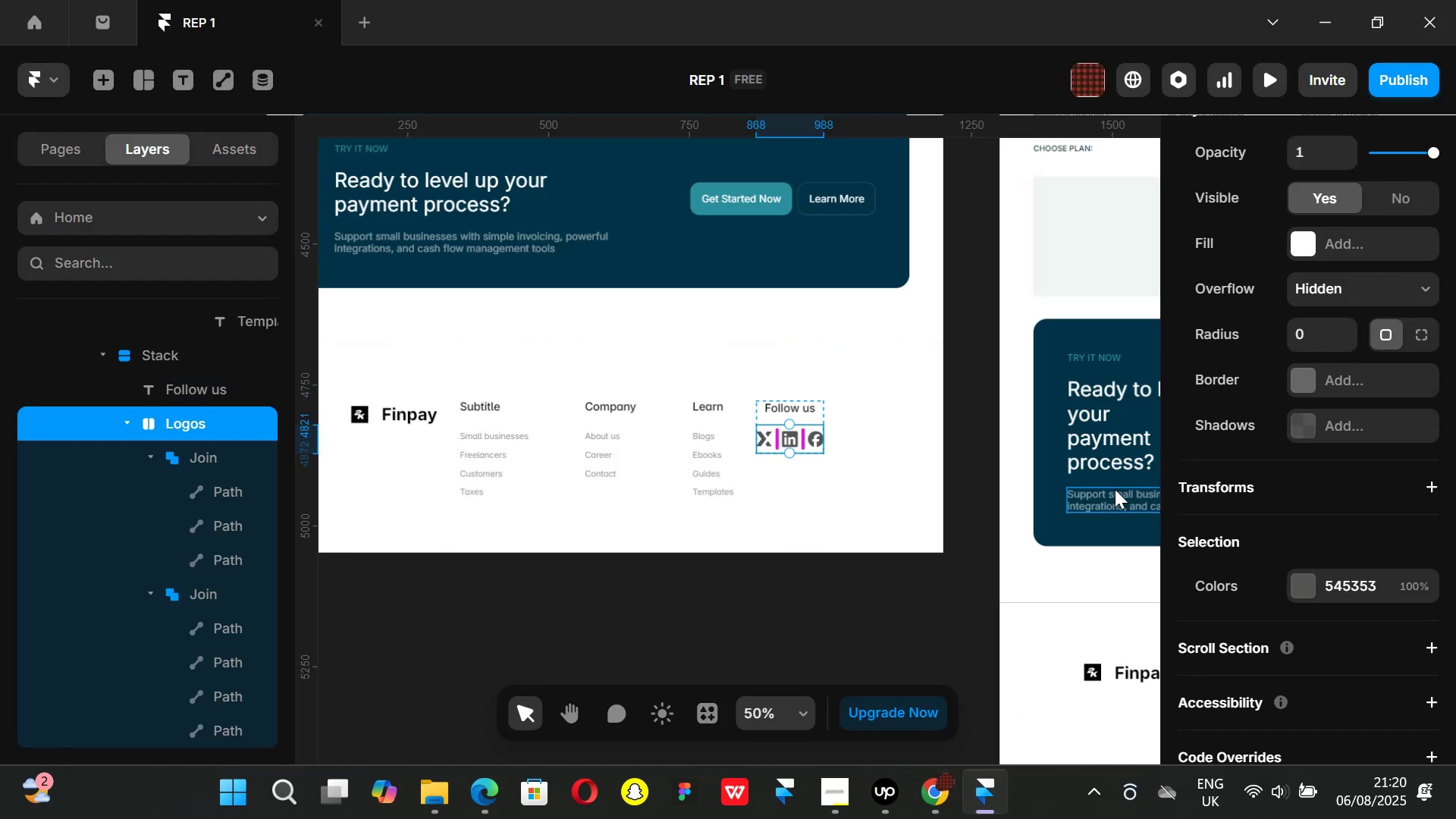 
key(K)
 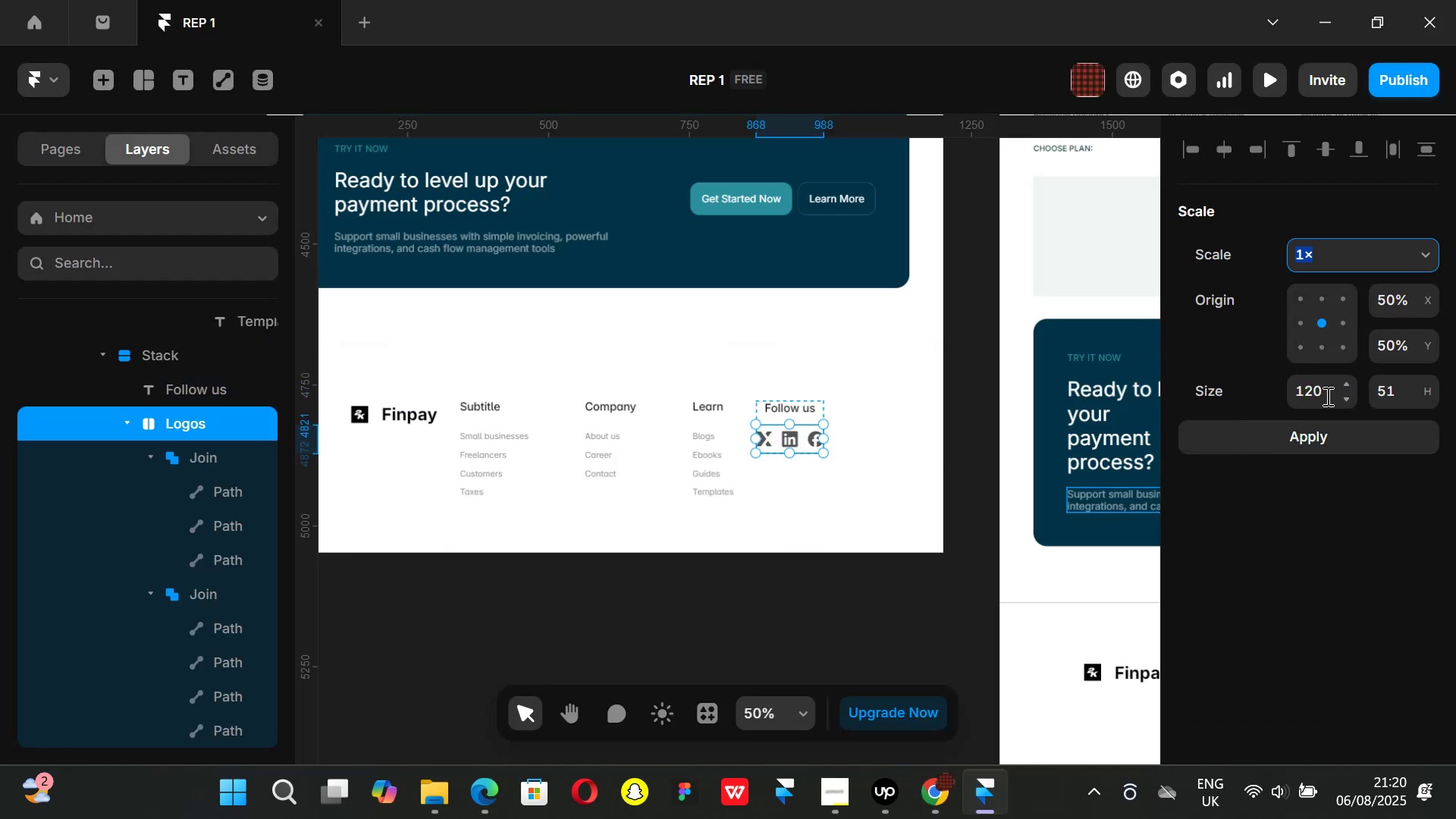 
left_click([1326, 389])
 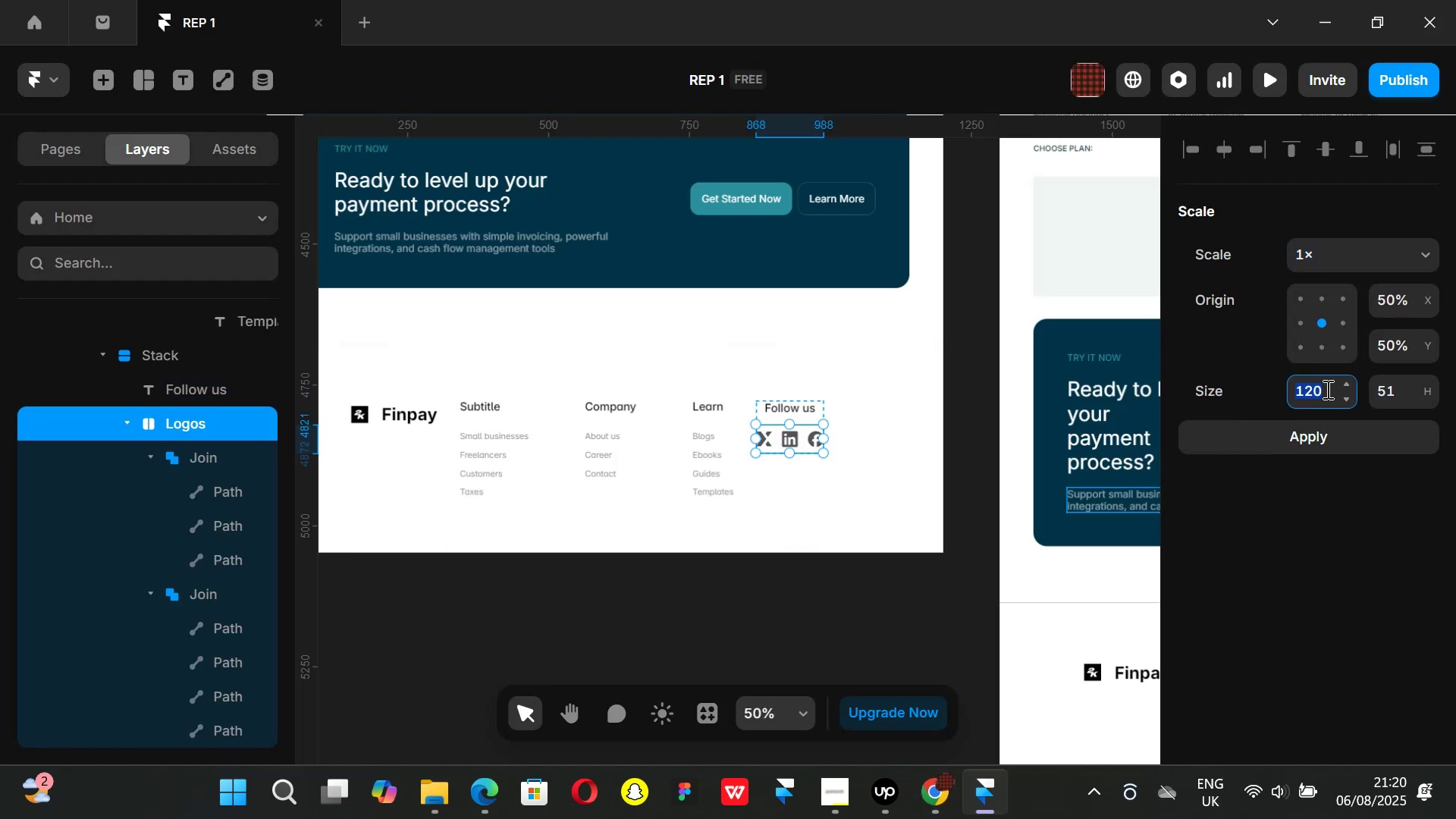 
type(100)
 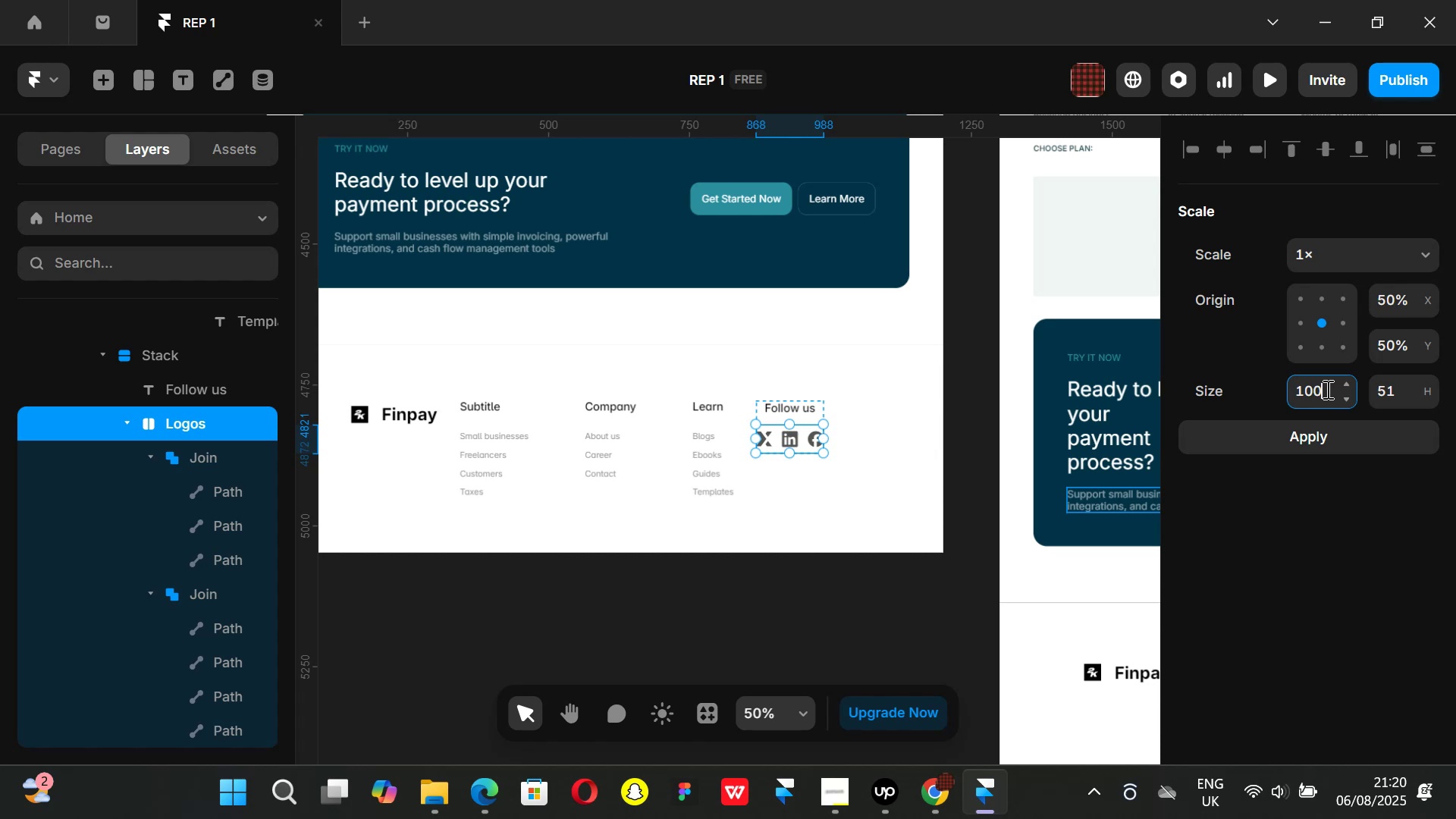 
key(Enter)
 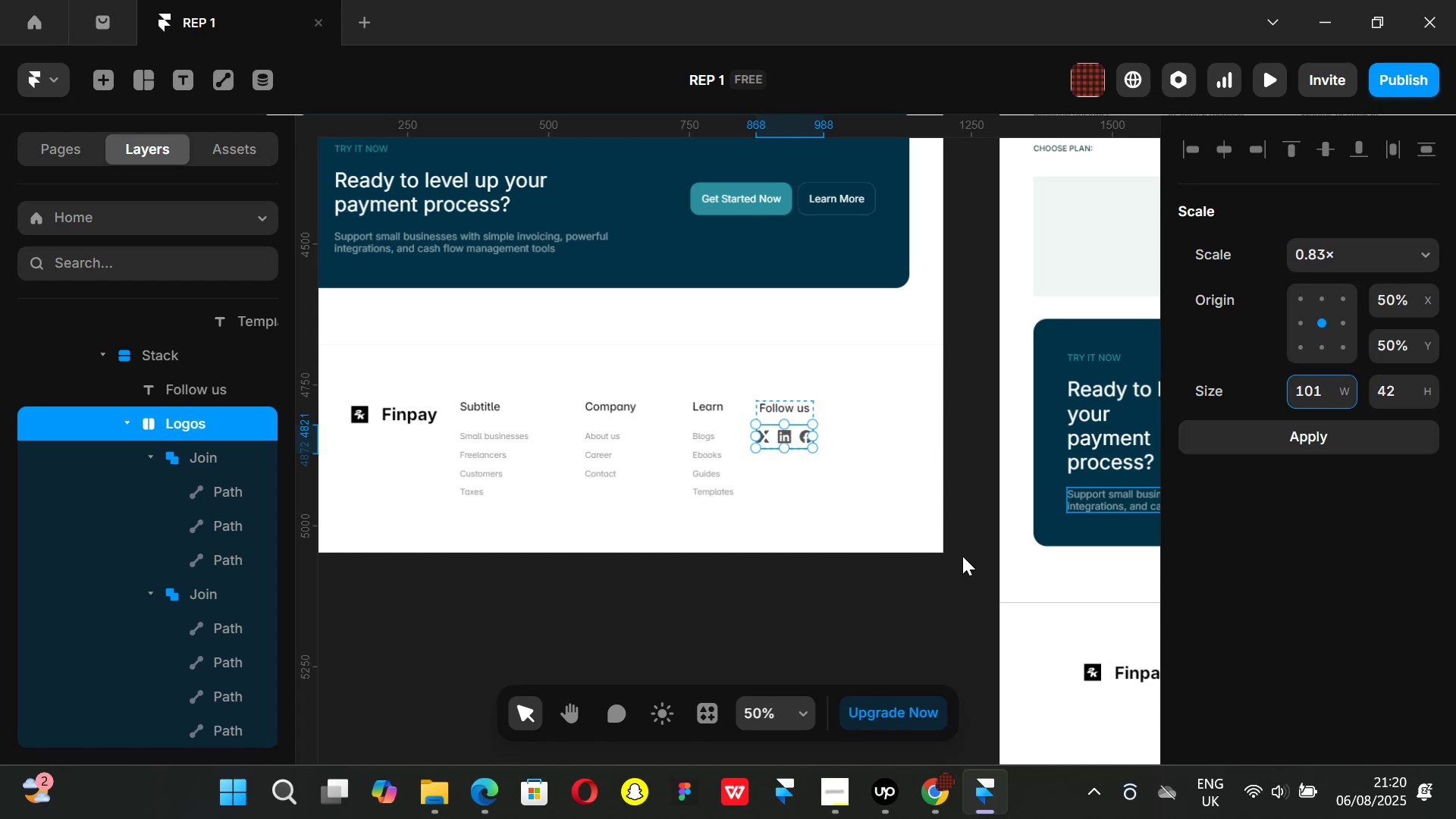 
left_click([868, 643])
 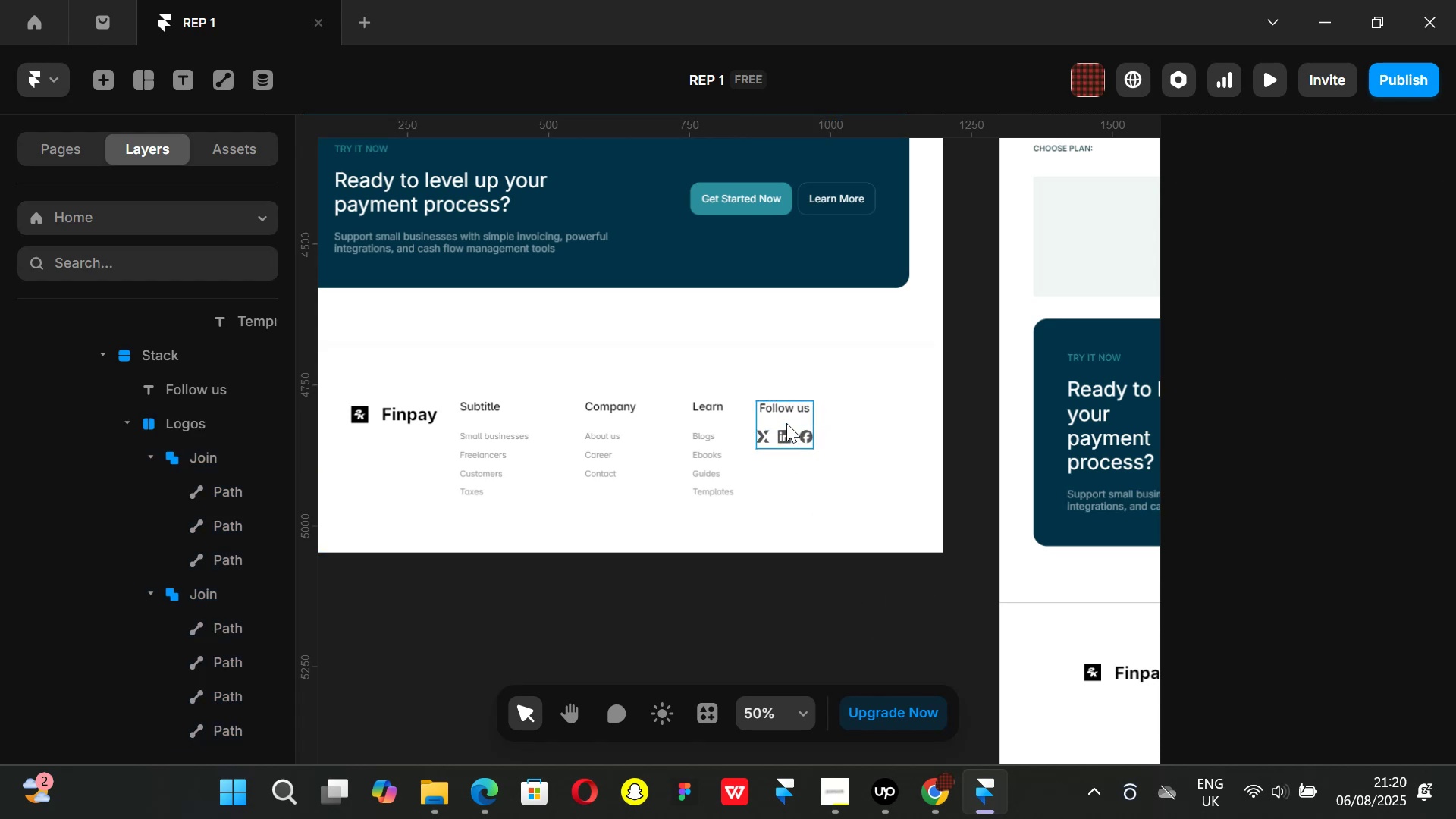 
left_click([786, 423])
 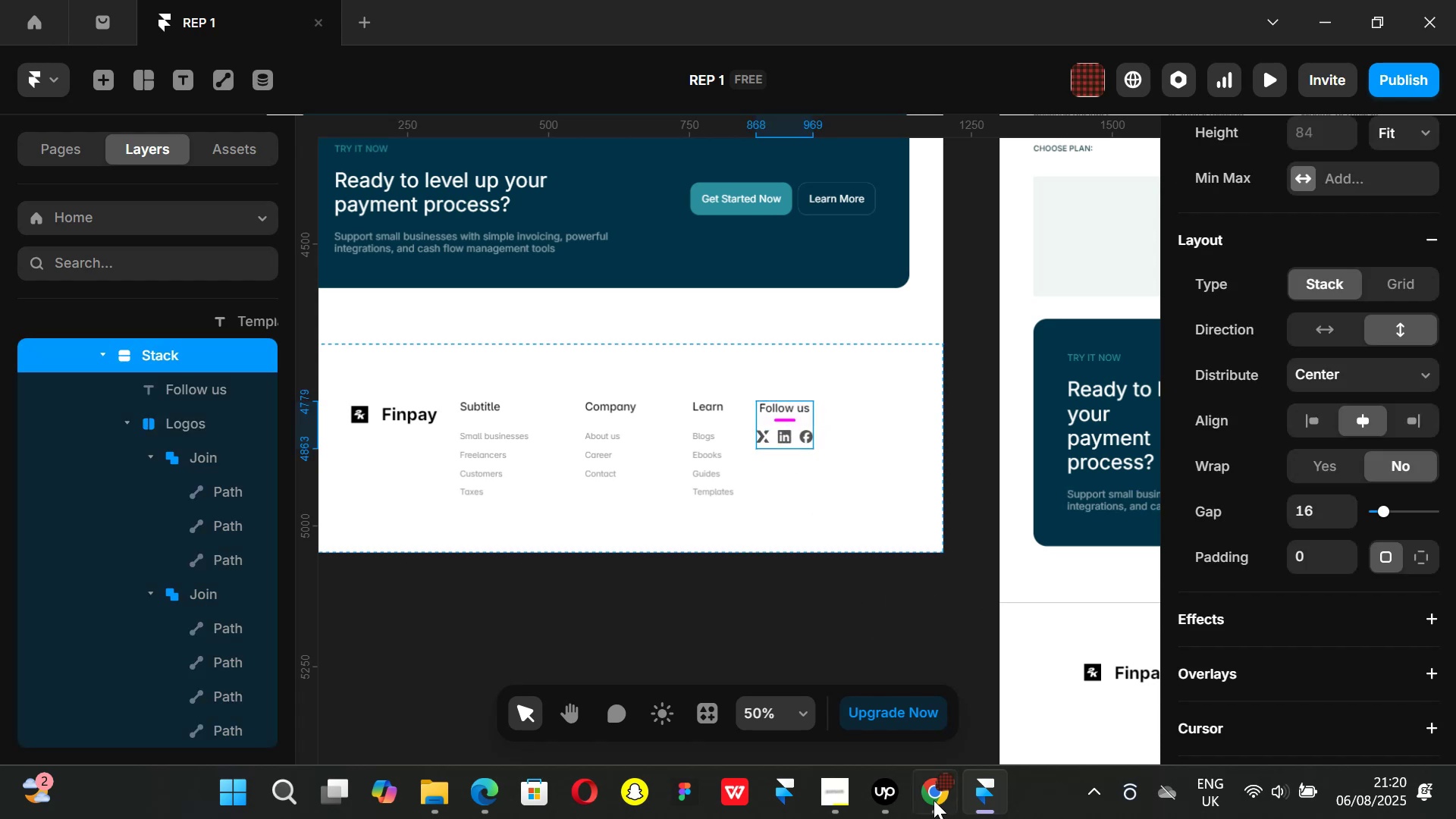 
left_click([934, 807])
 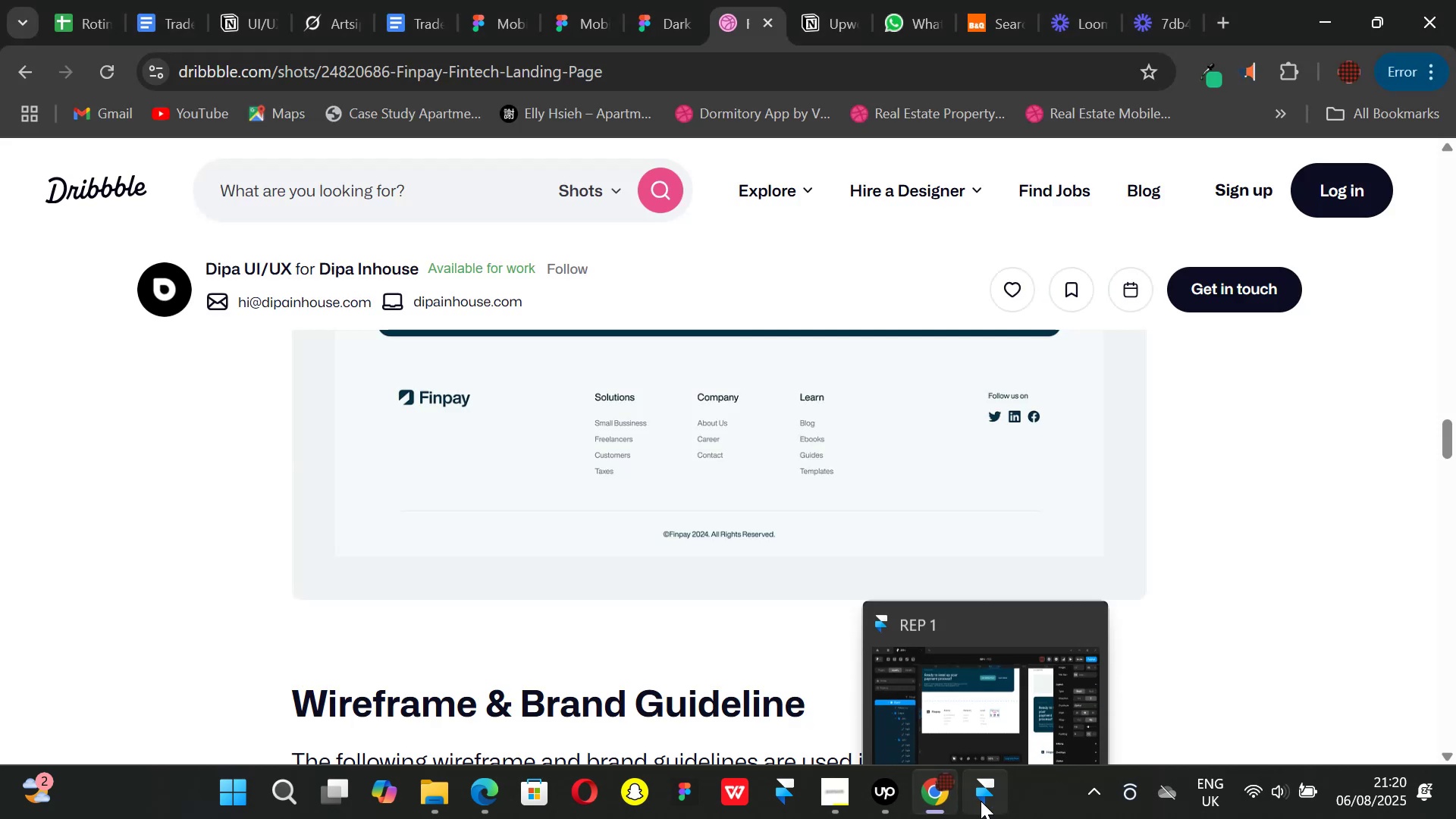 
left_click([981, 801])
 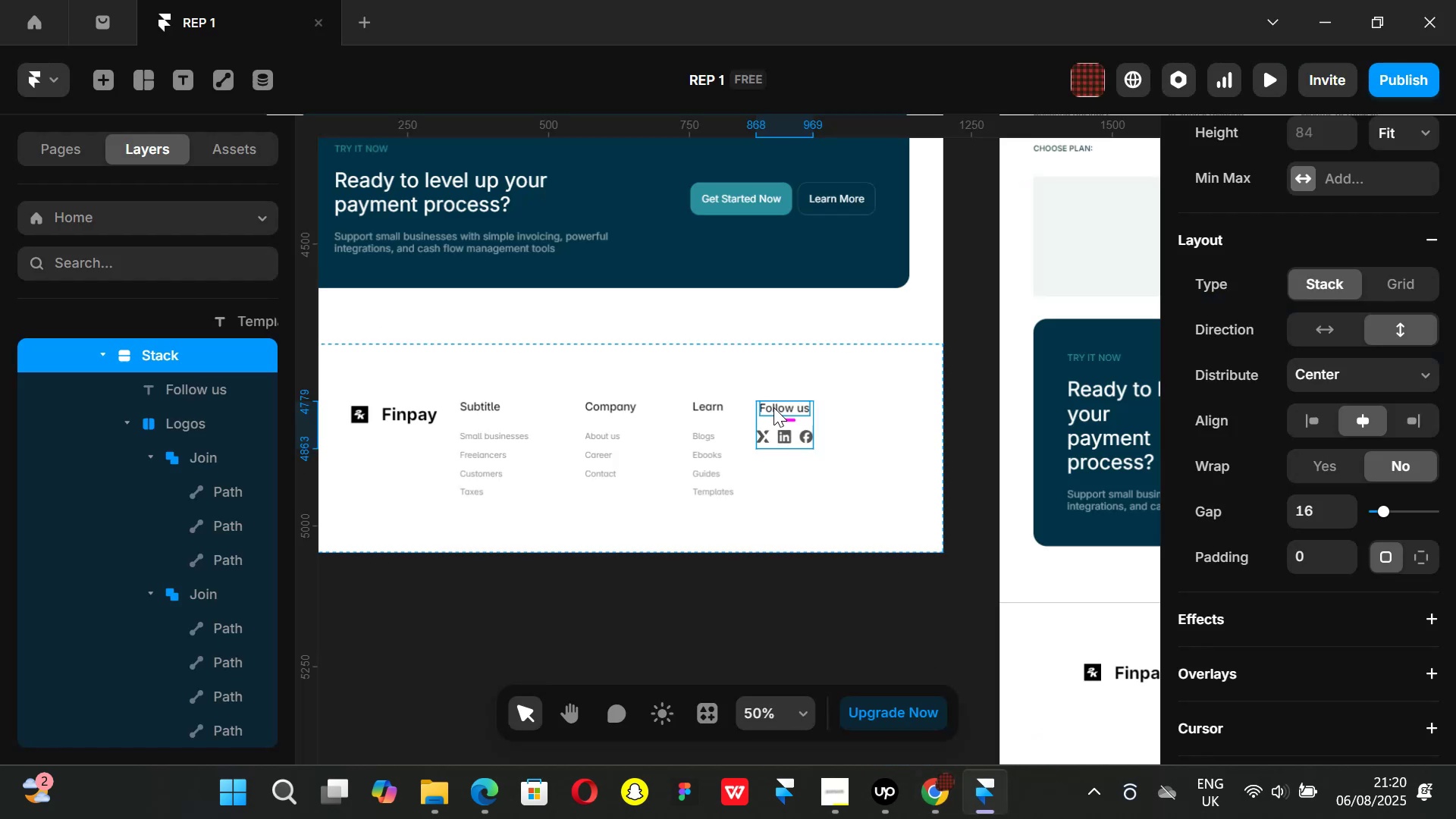 
left_click([774, 407])
 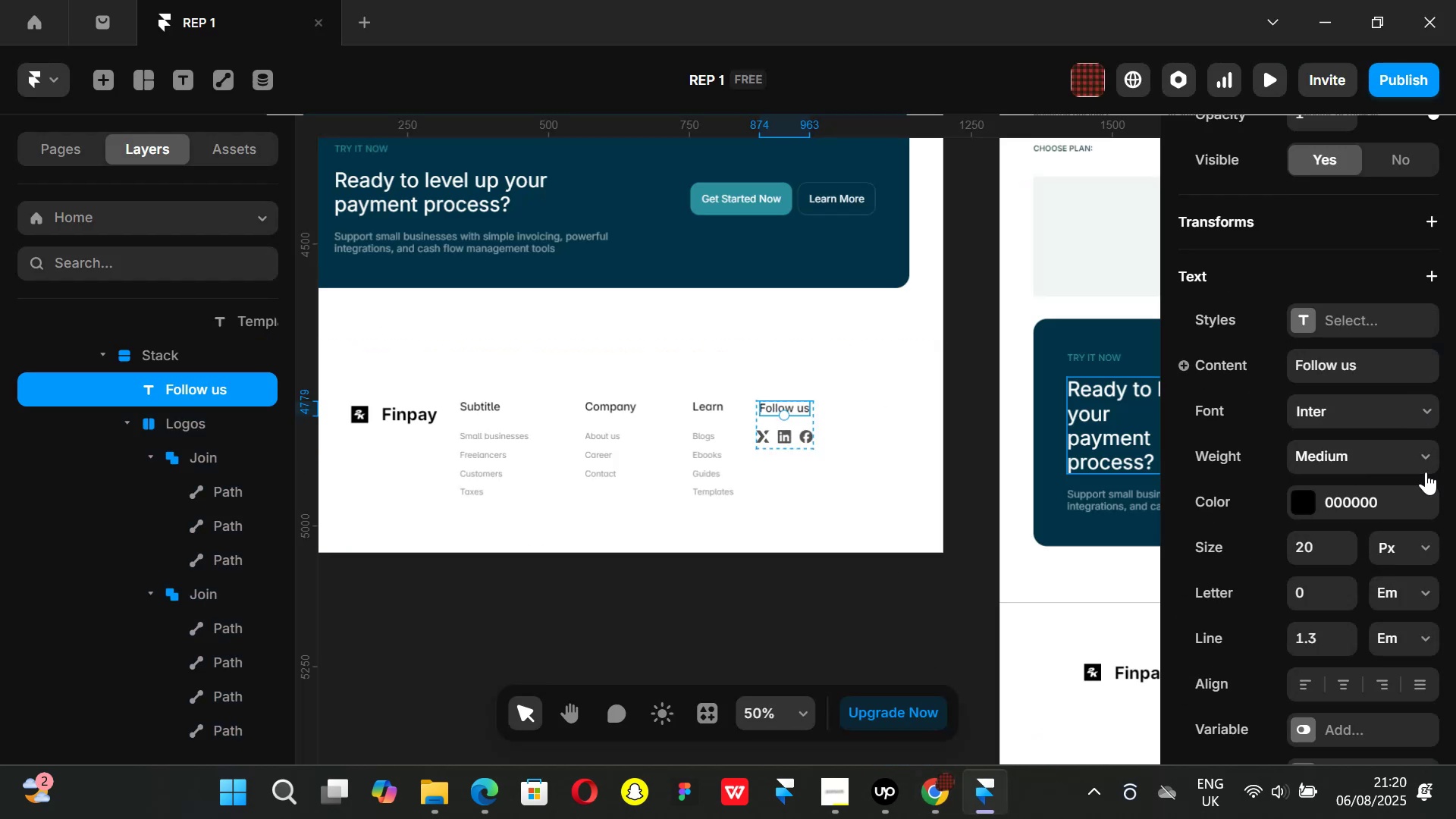 
left_click([1426, 465])
 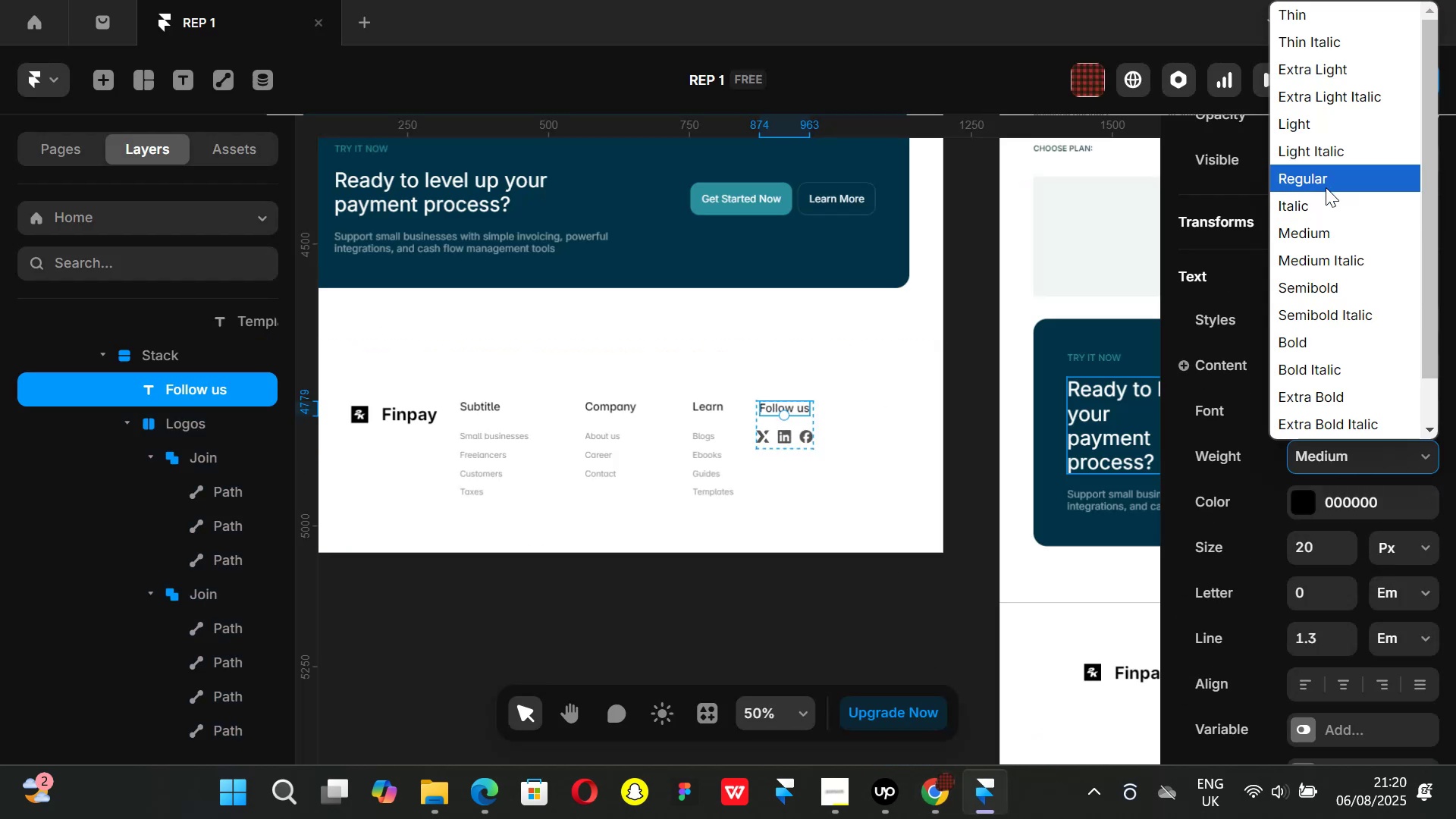 
left_click([1323, 182])
 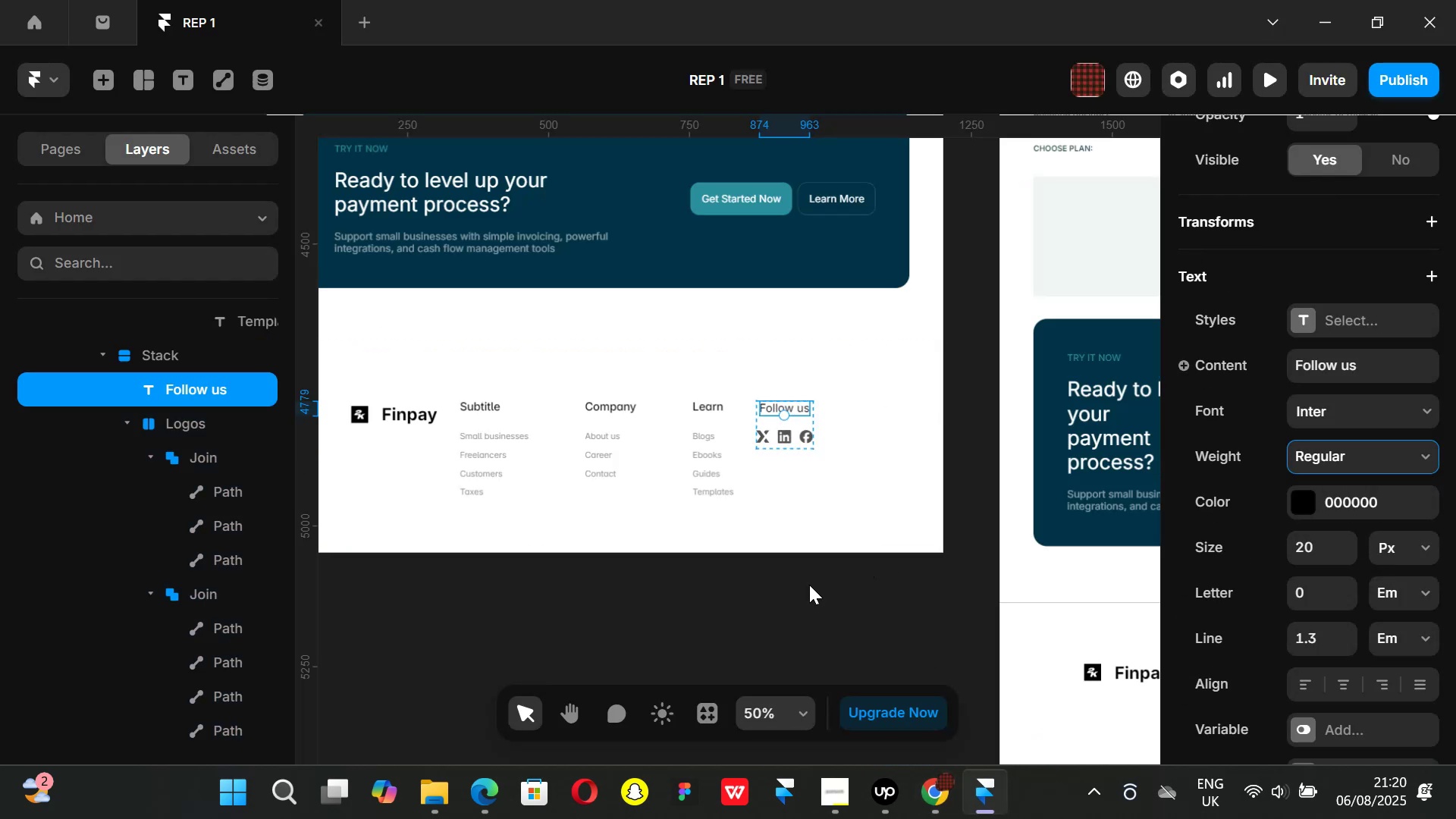 
left_click([805, 586])
 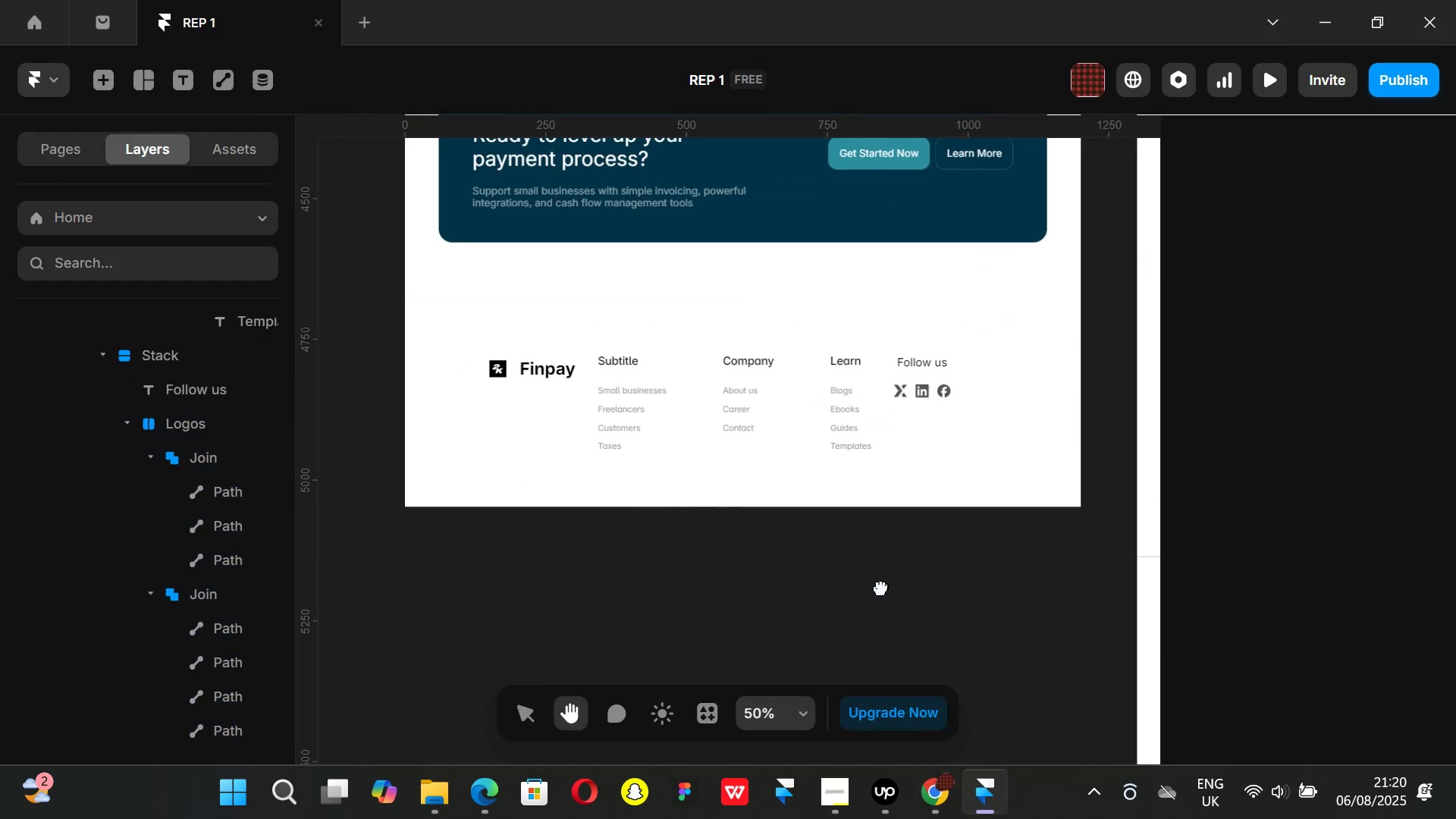 
left_click_drag(start_coordinate=[934, 800], to_coordinate=[937, 795])
 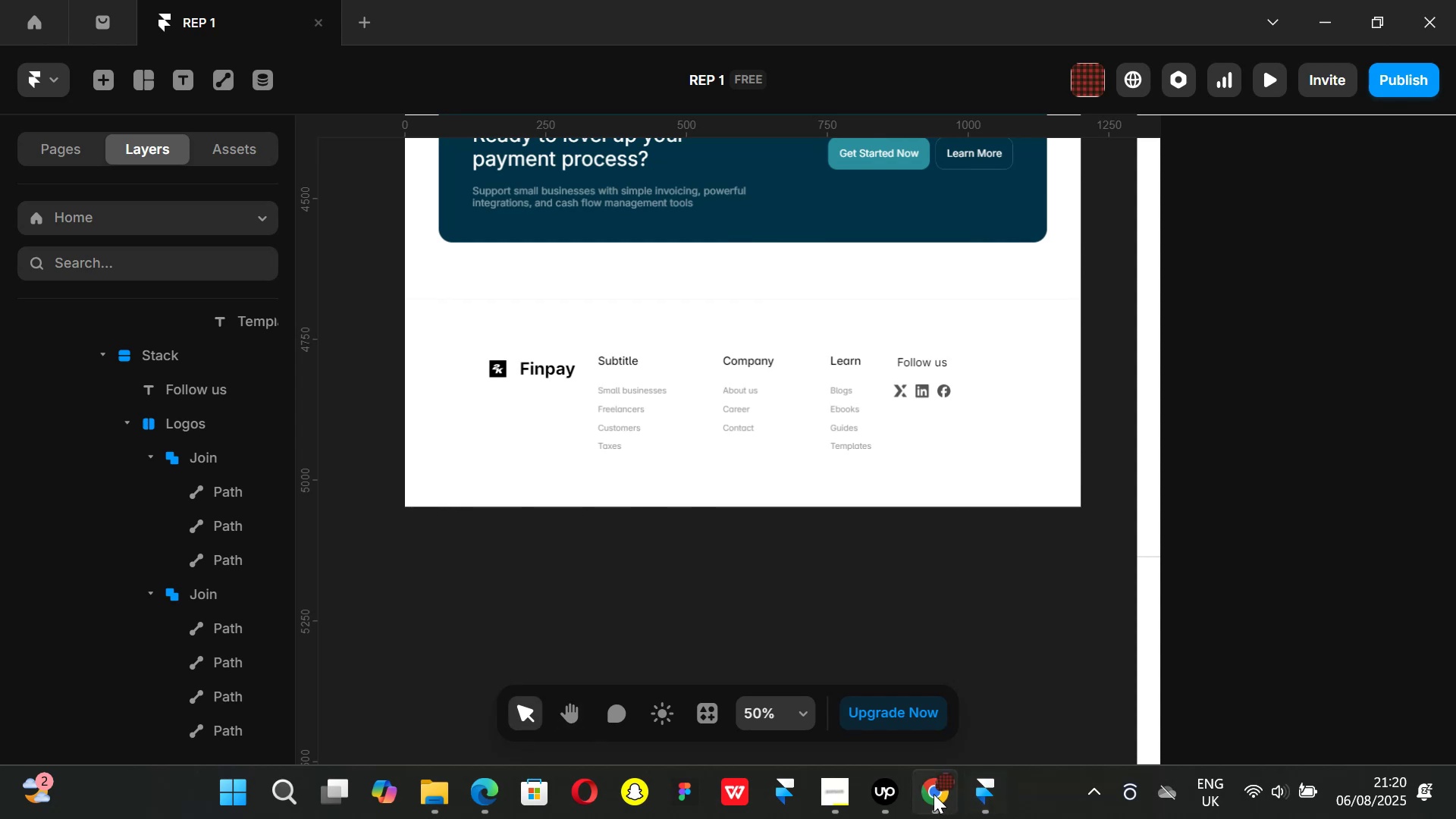 
left_click([932, 795])
 